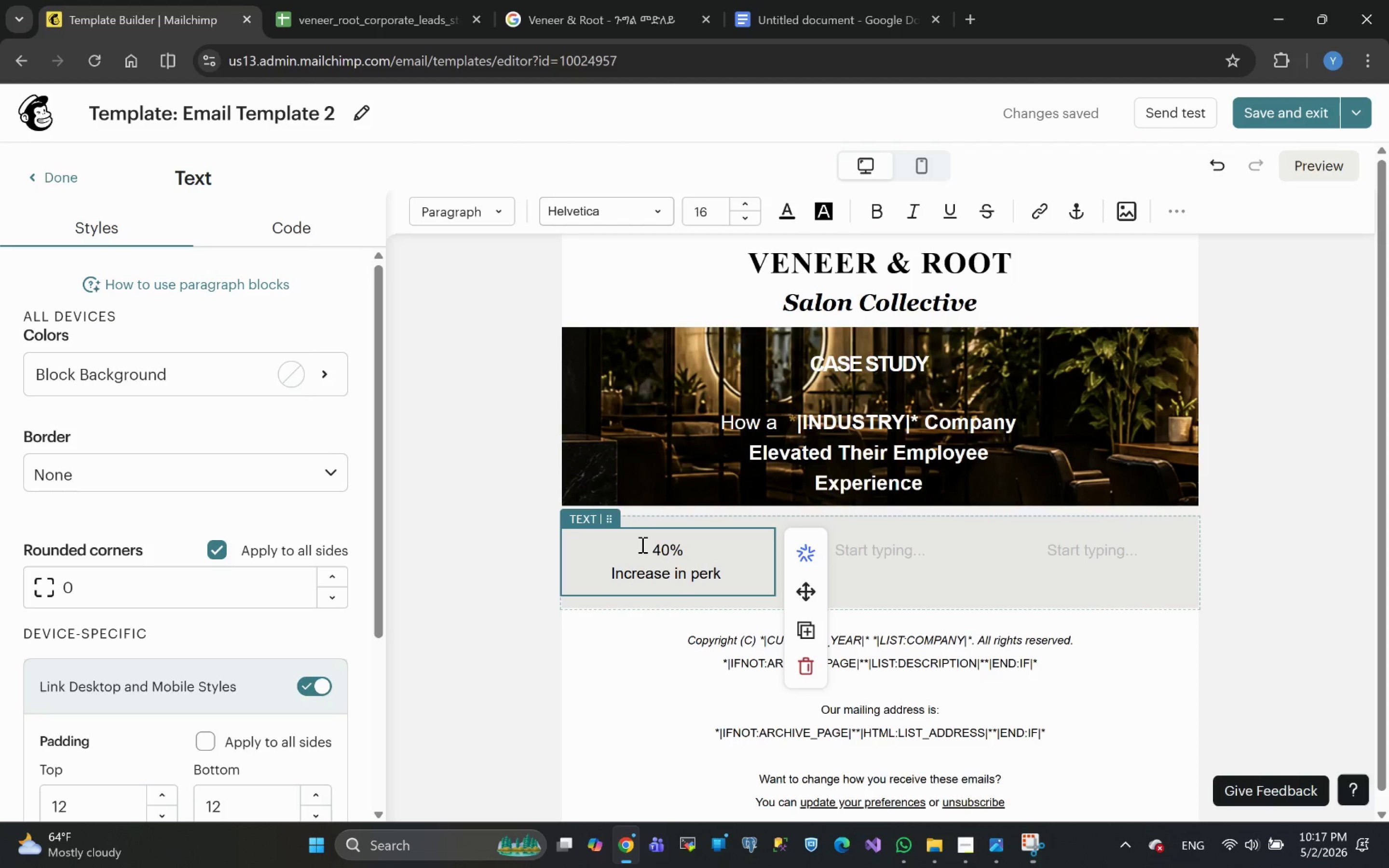 
type(utilization)
 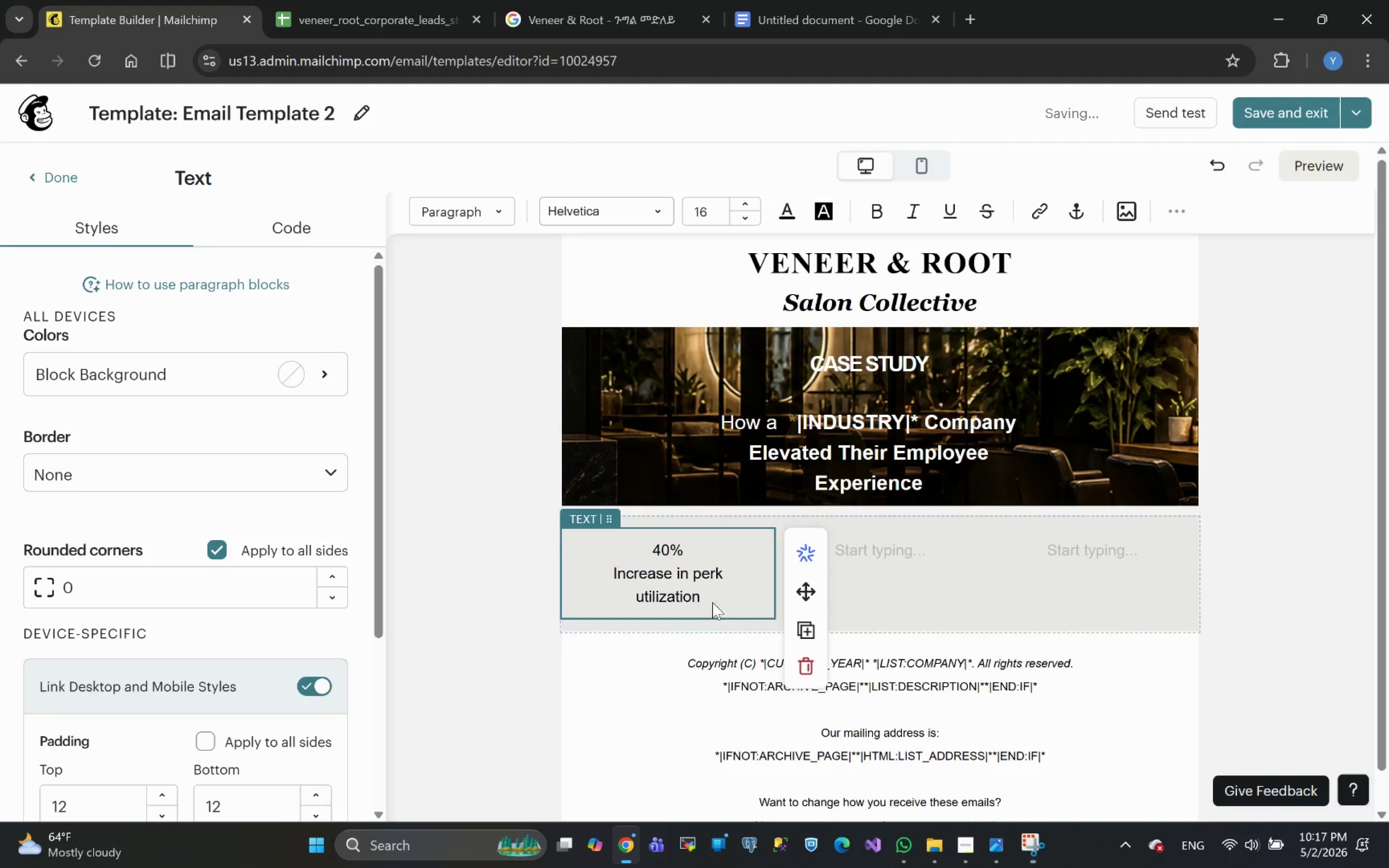 
left_click([689, 551])
 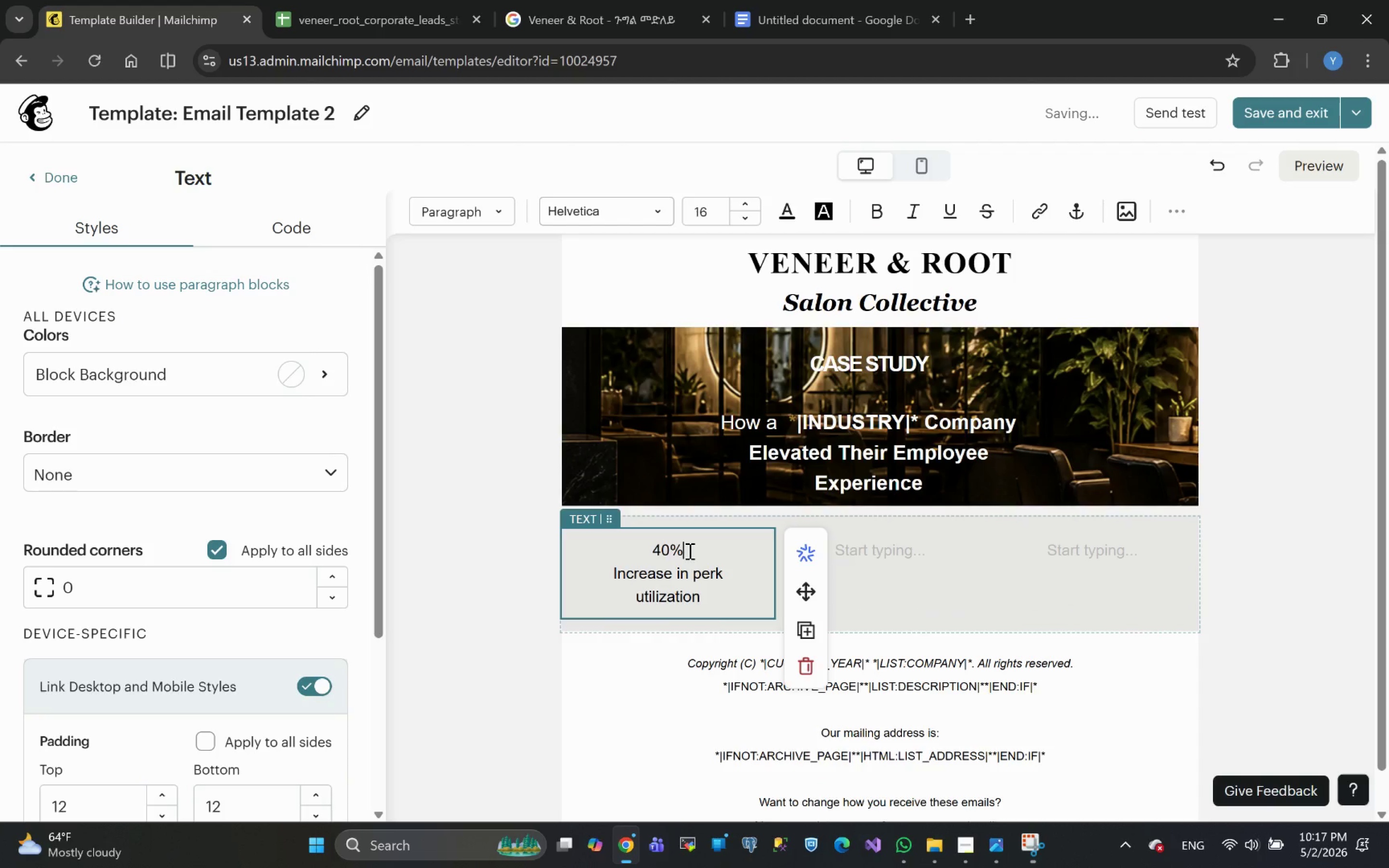 
left_click_drag(start_coordinate=[689, 551], to_coordinate=[639, 552])
 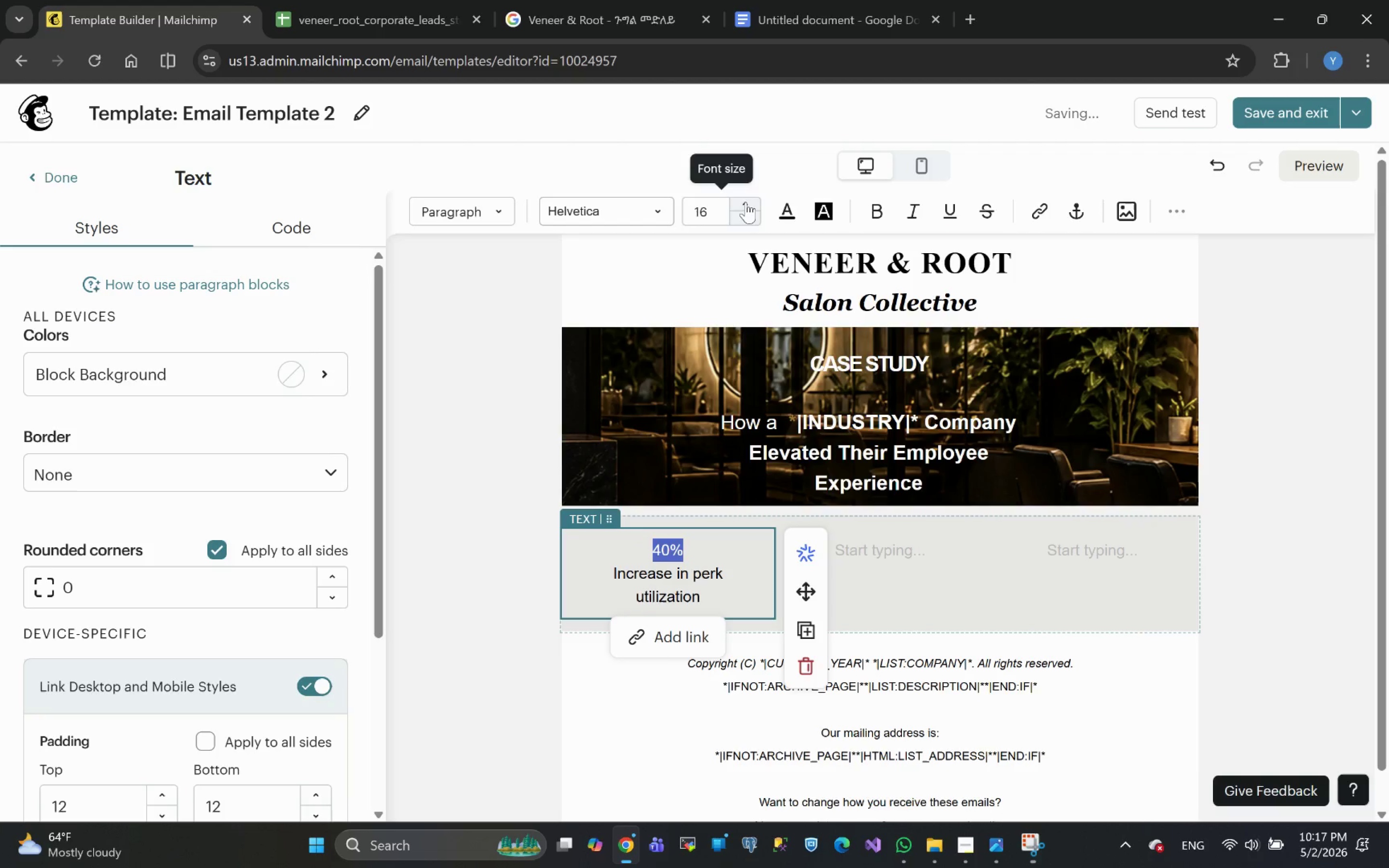 
double_click([746, 202])
 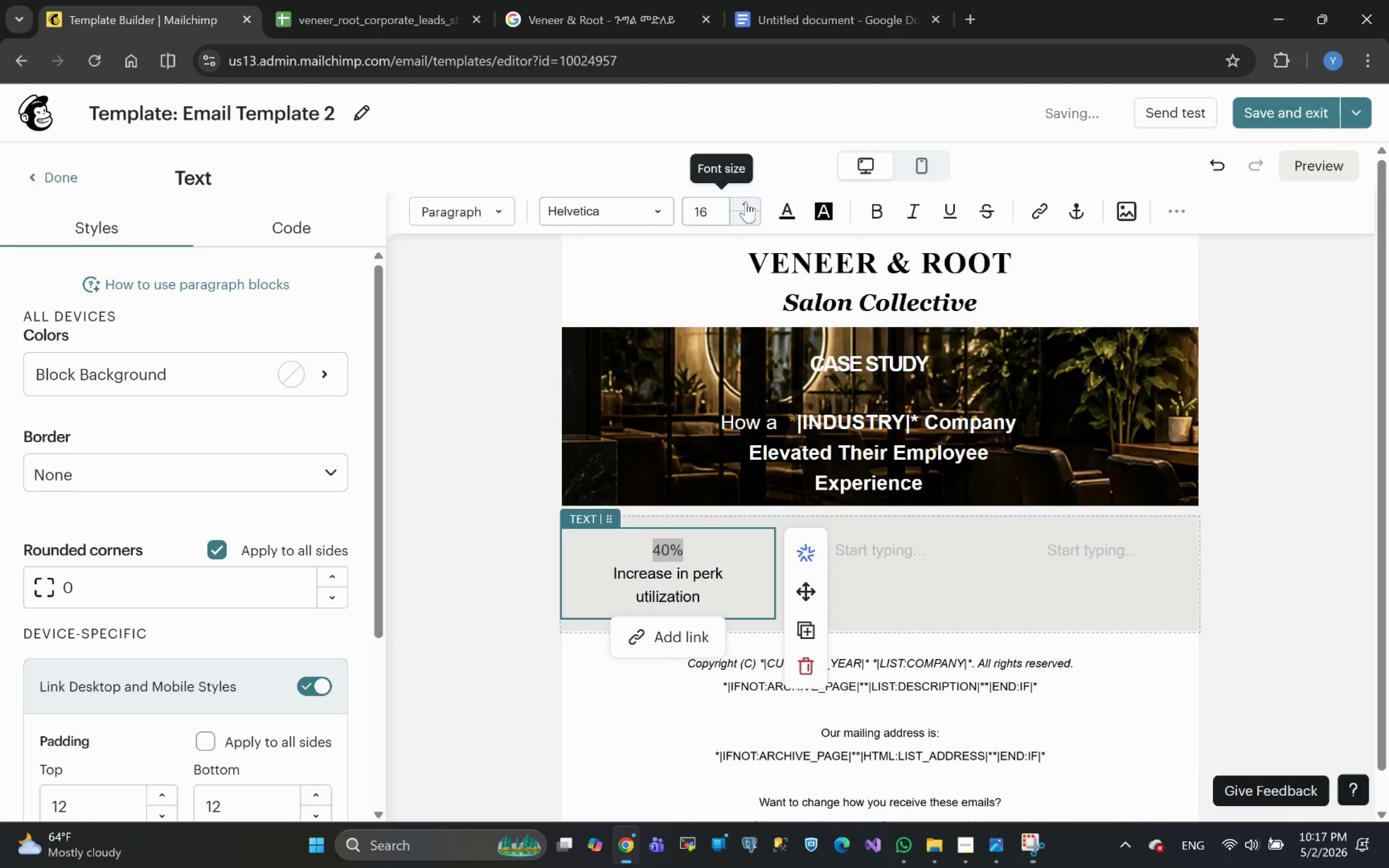 
triple_click([746, 202])
 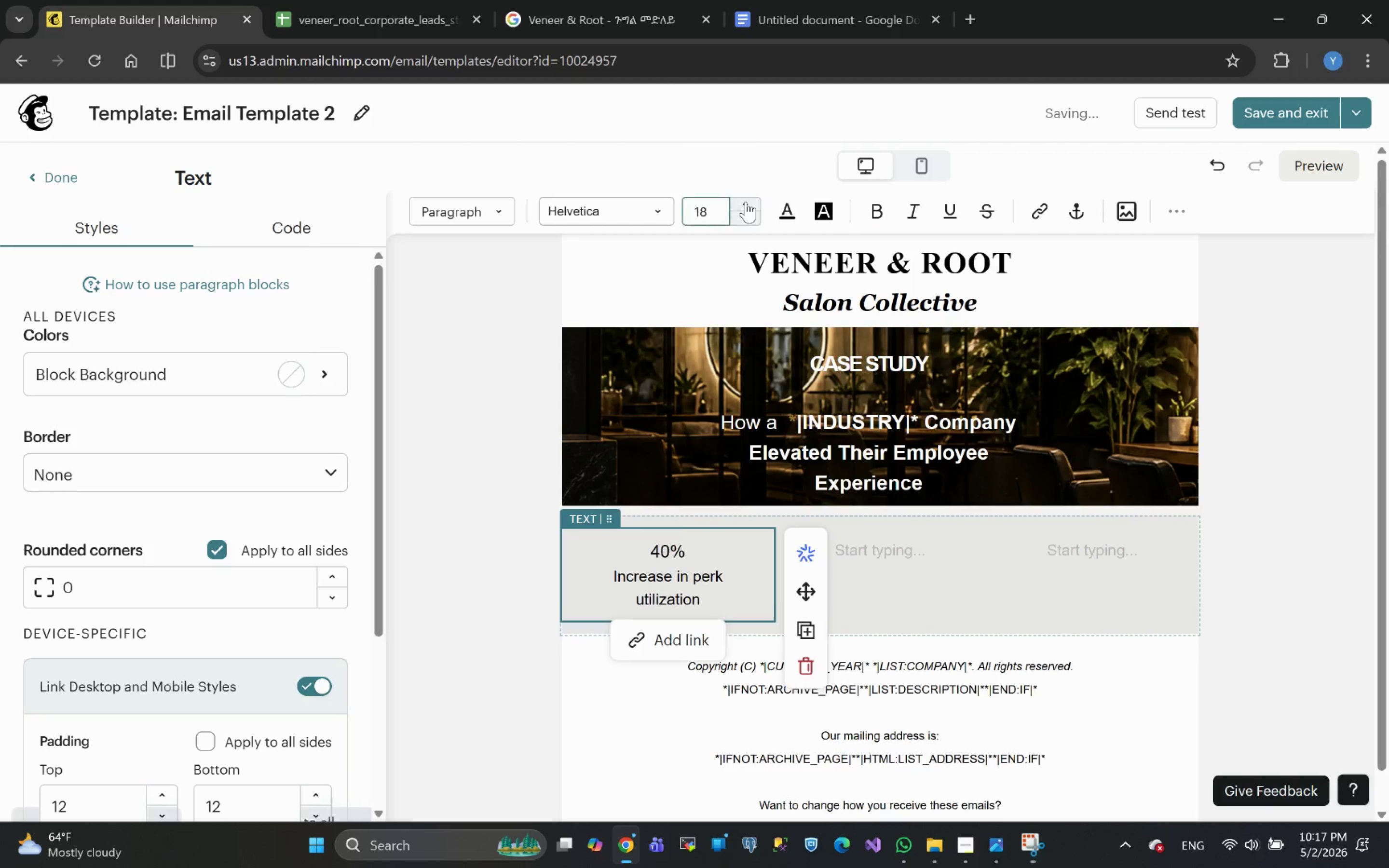 
triple_click([746, 202])
 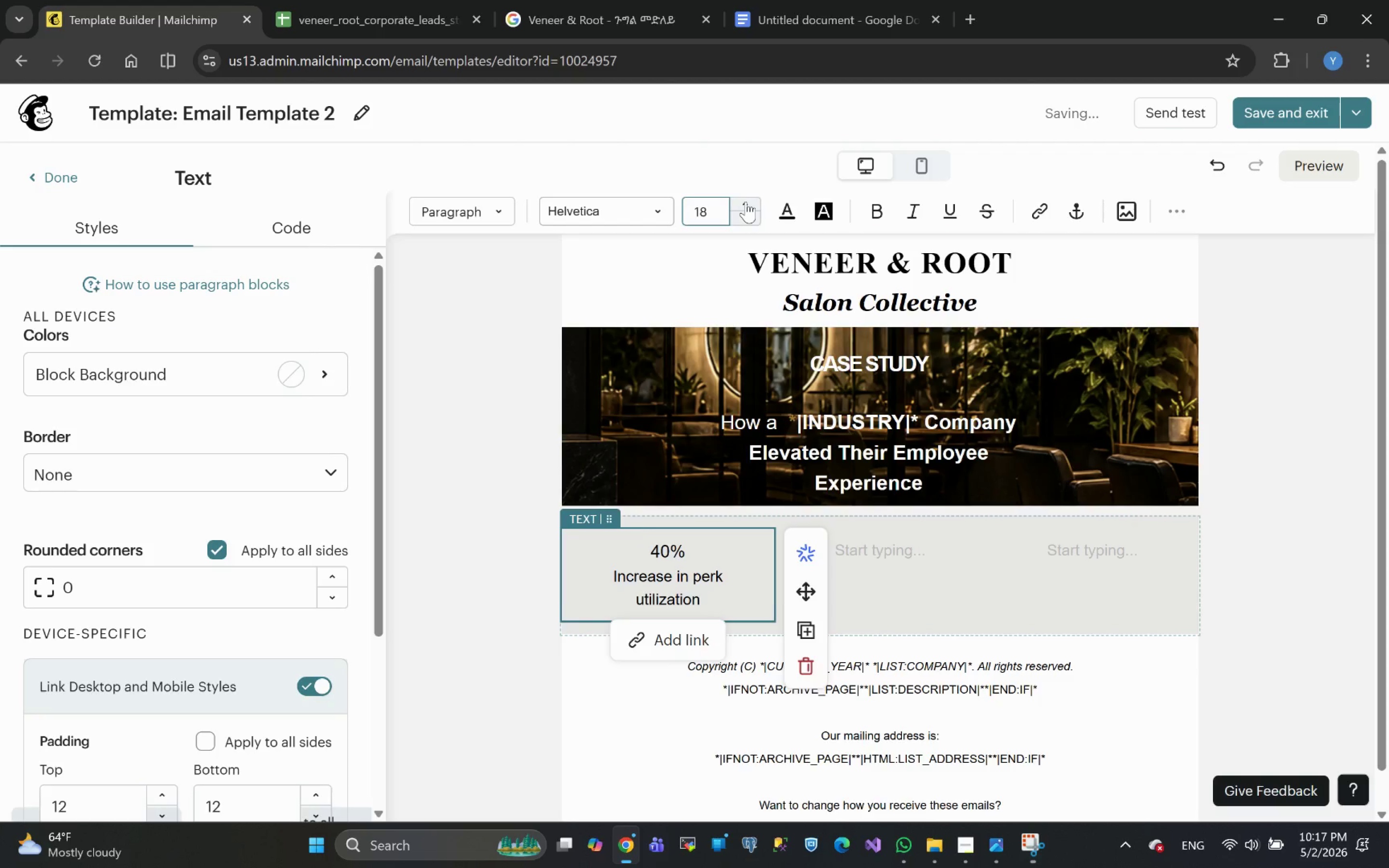 
triple_click([746, 202])
 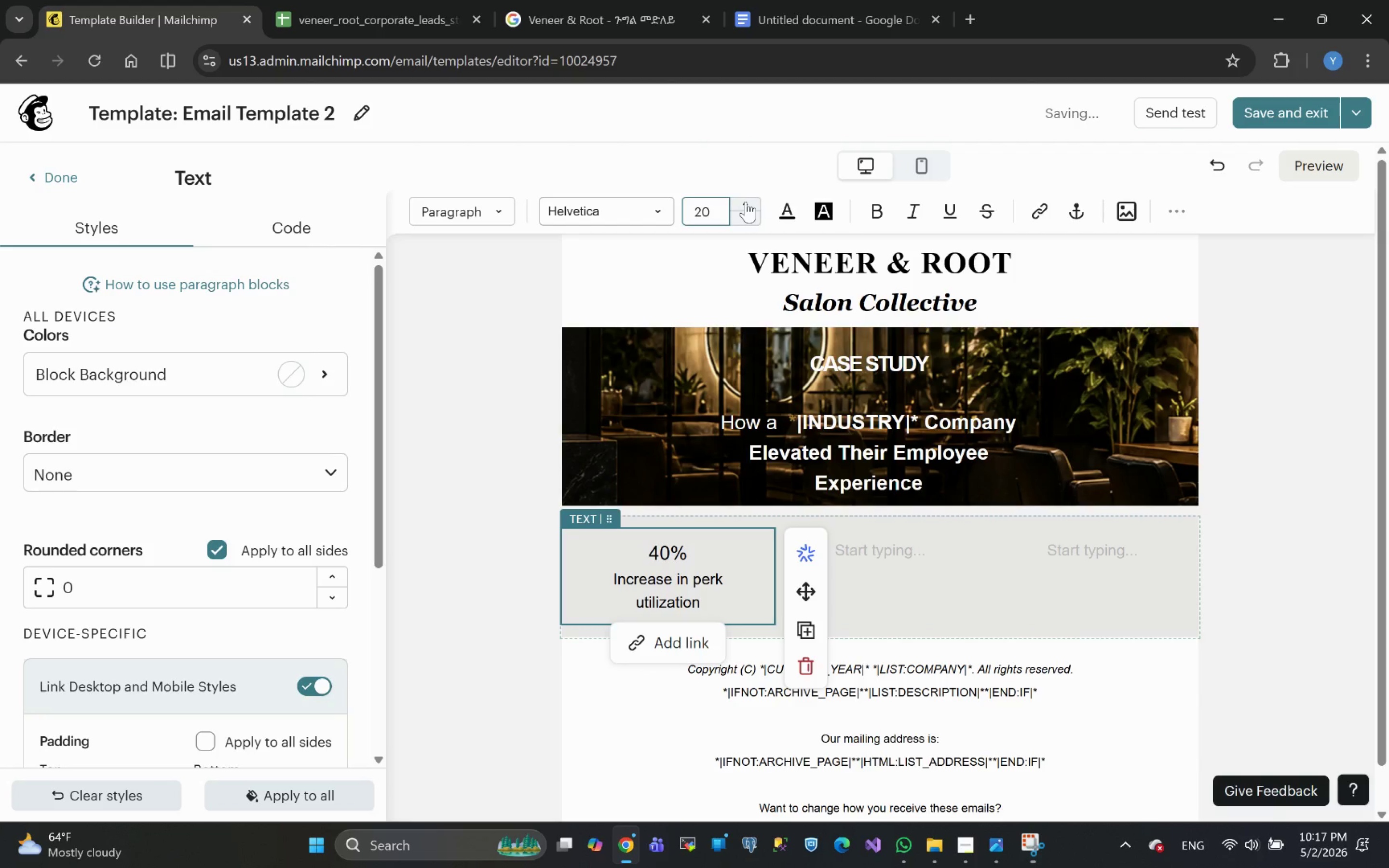 
triple_click([746, 202])
 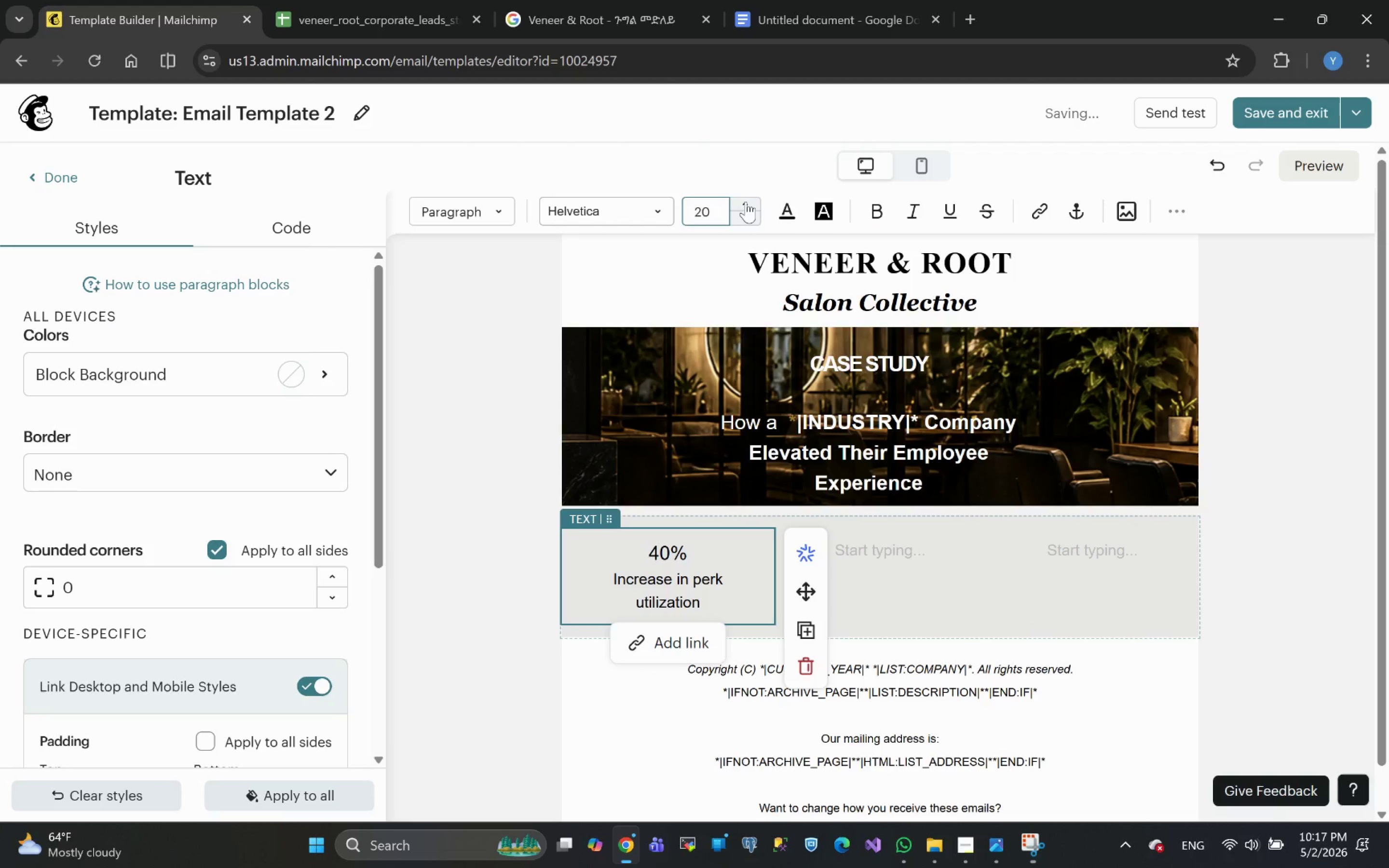 
triple_click([746, 202])
 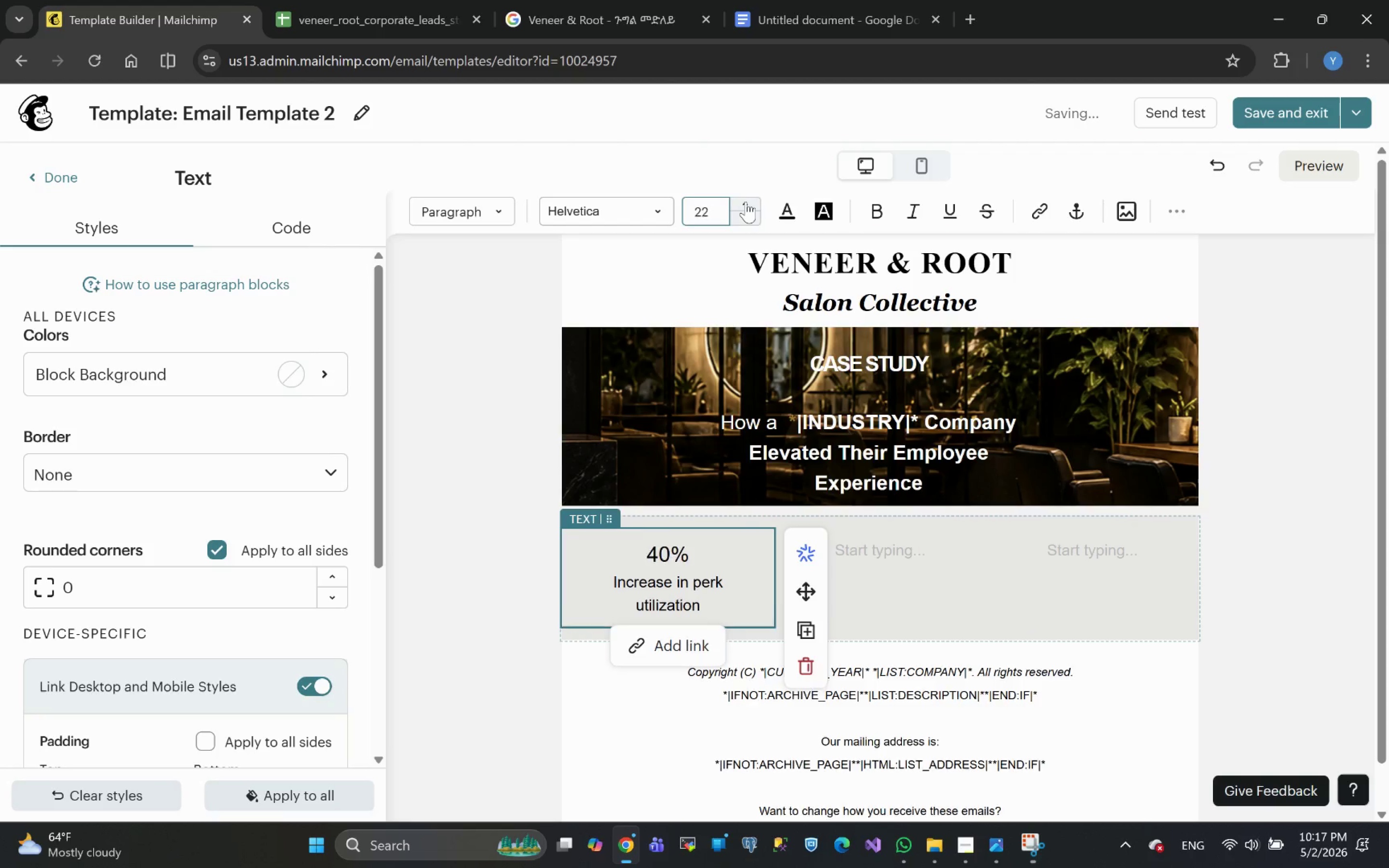 
triple_click([746, 202])
 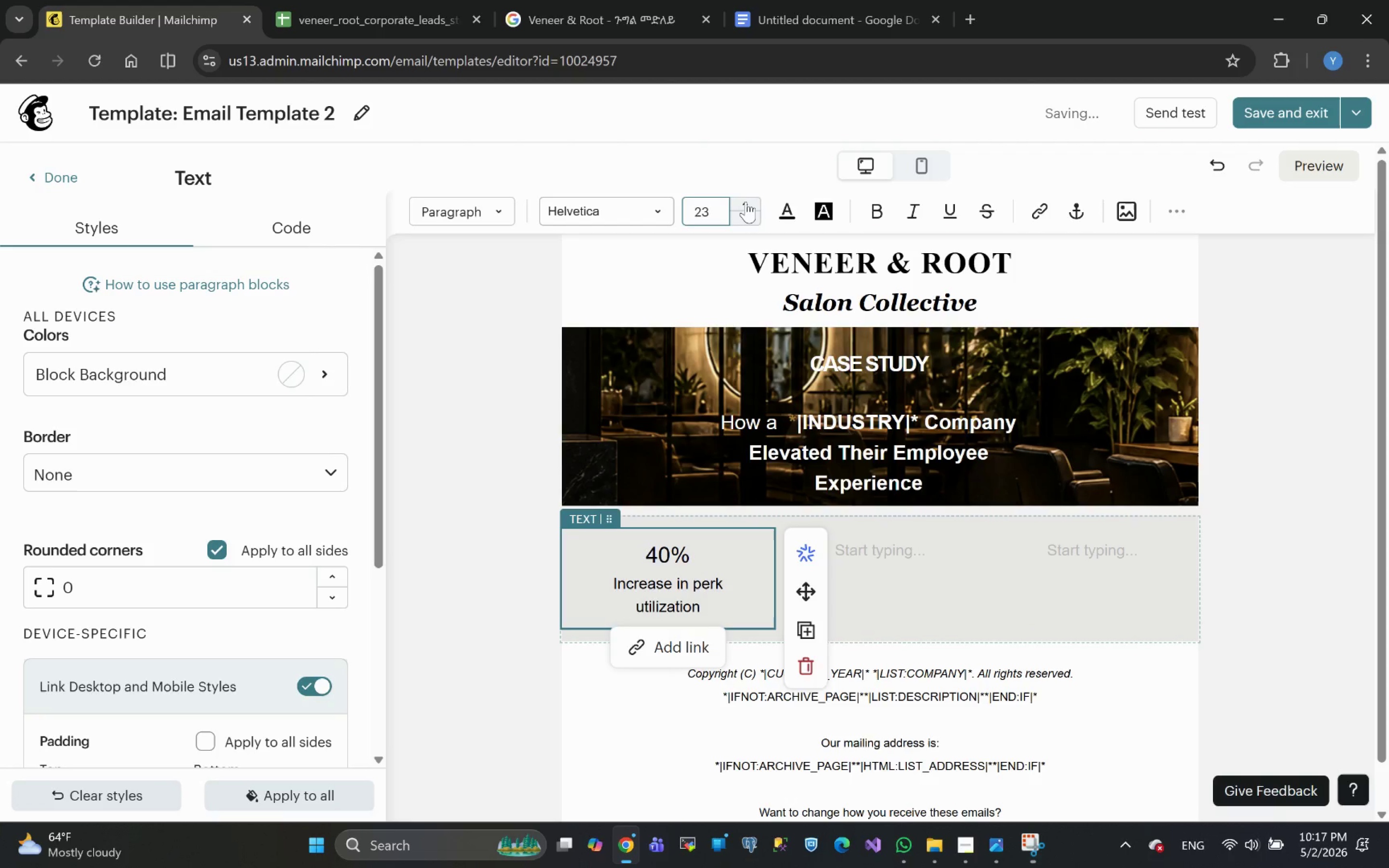 
triple_click([746, 202])
 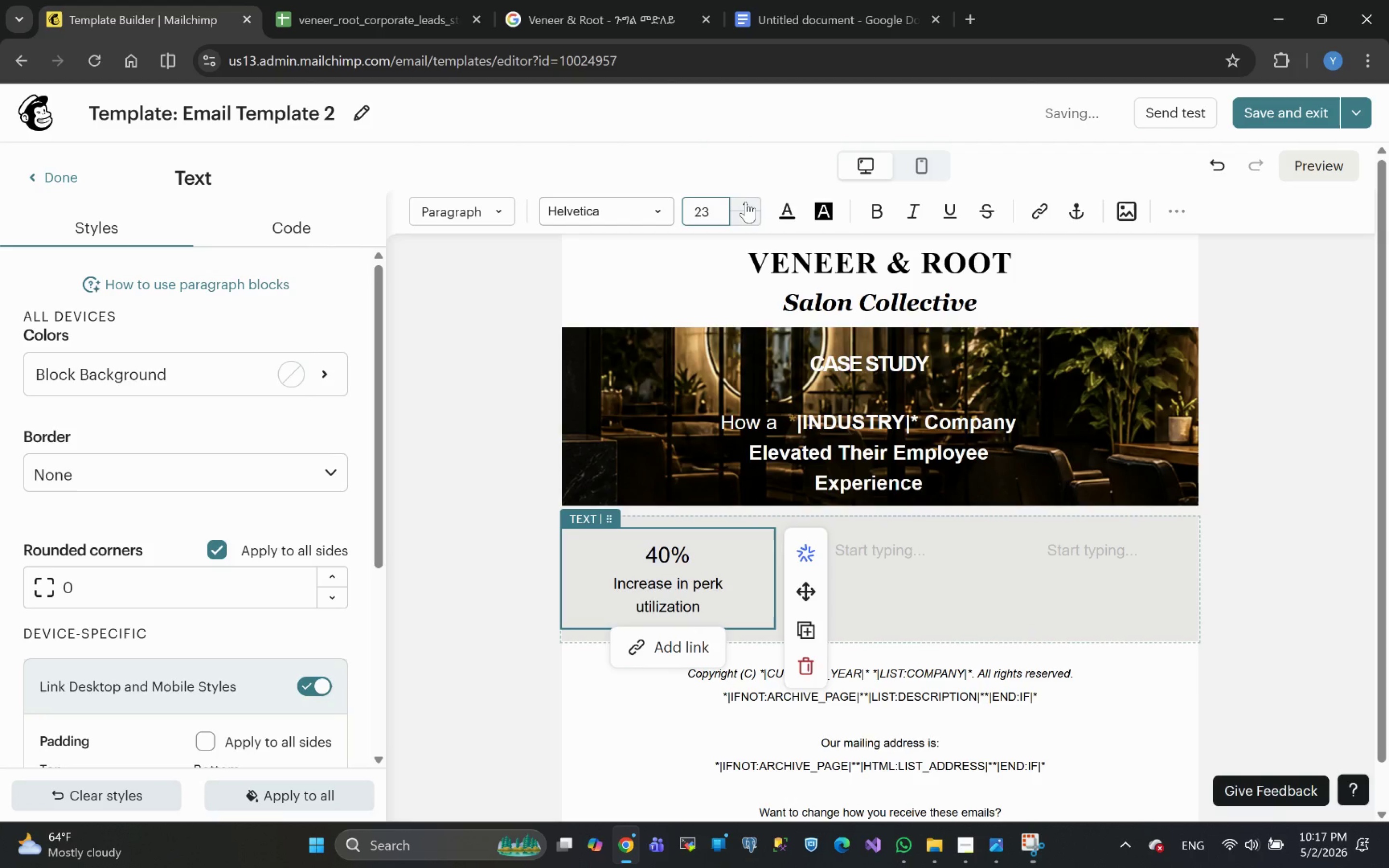 
triple_click([746, 202])
 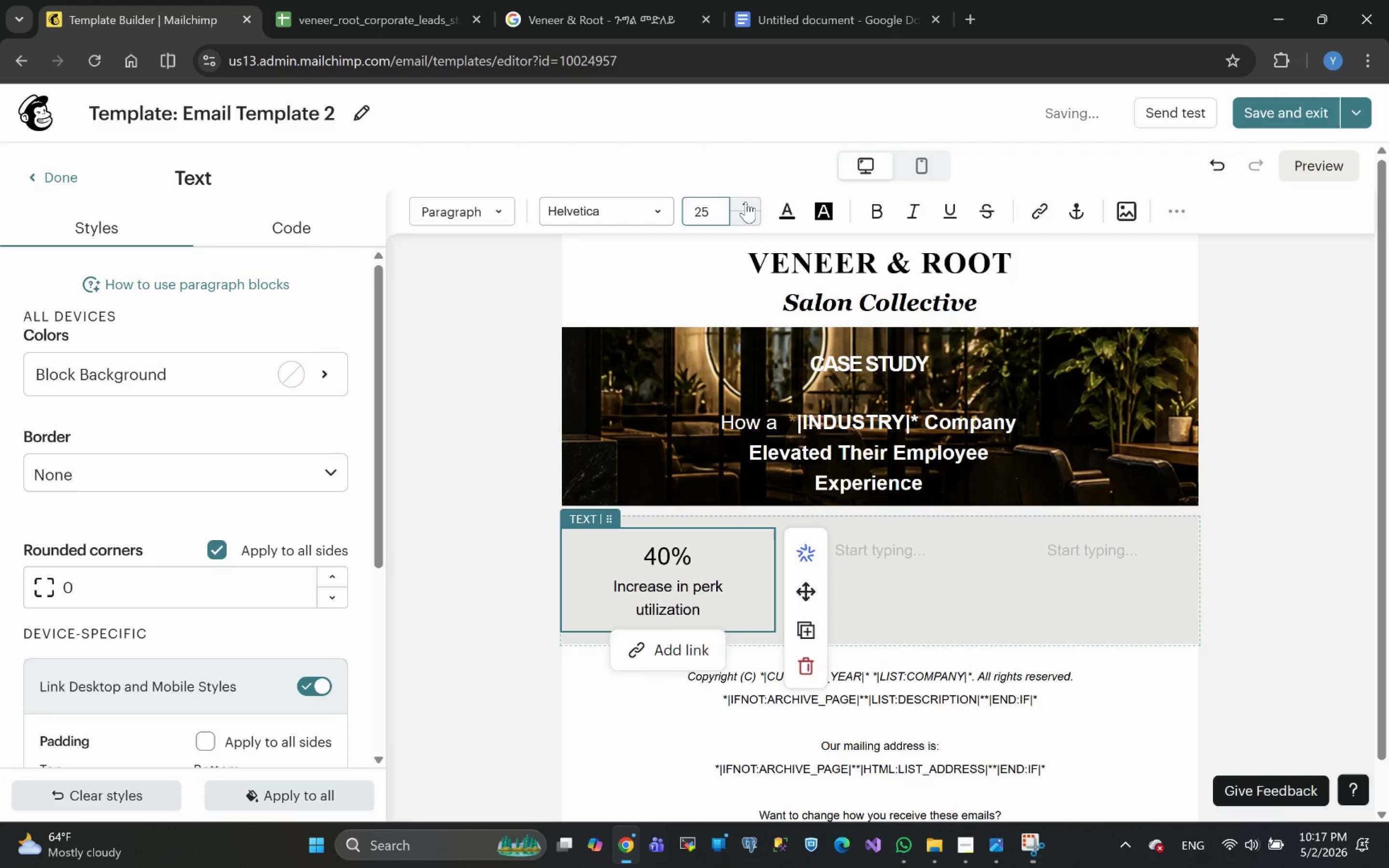 
triple_click([746, 202])
 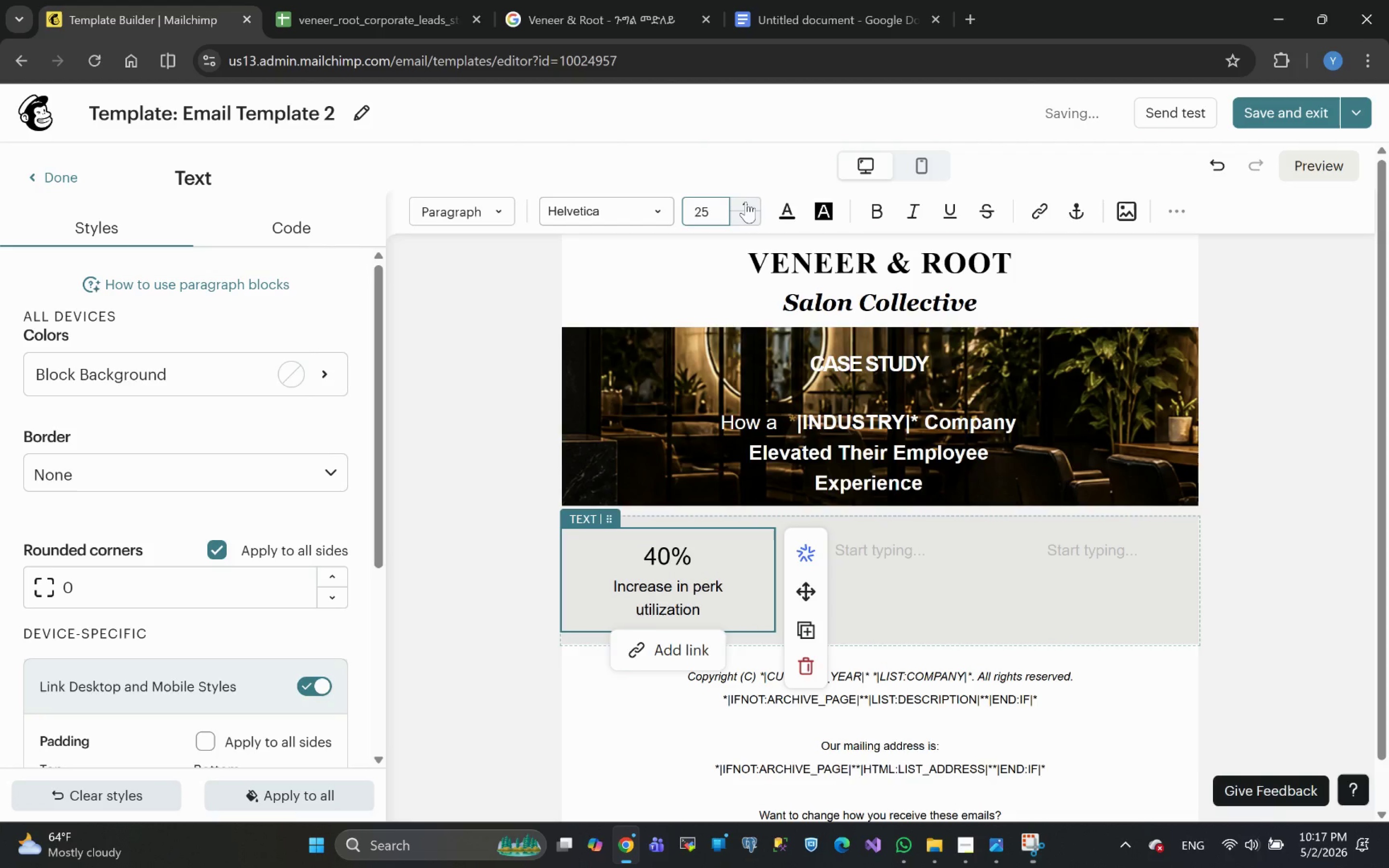 
triple_click([746, 202])
 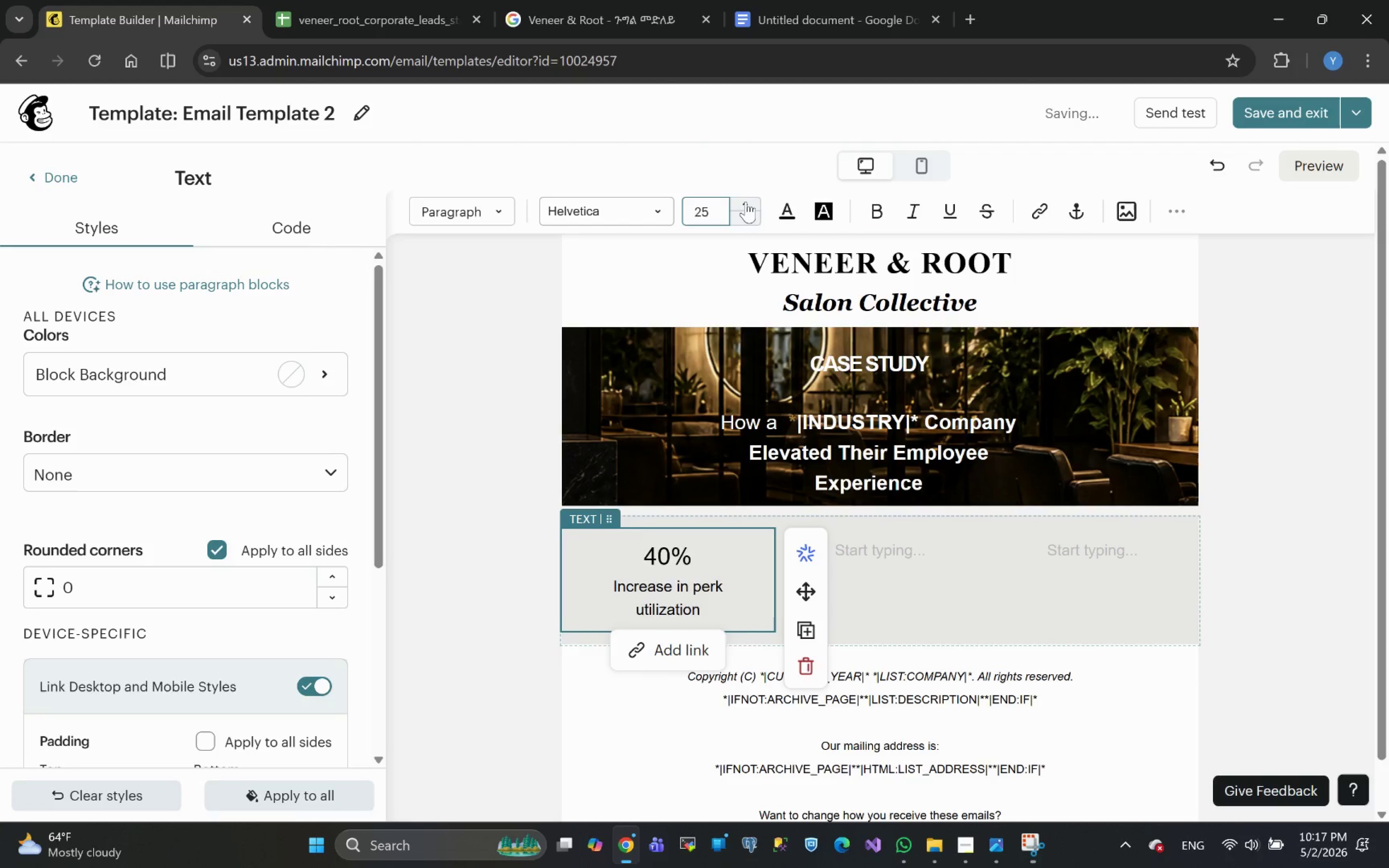 
triple_click([746, 202])
 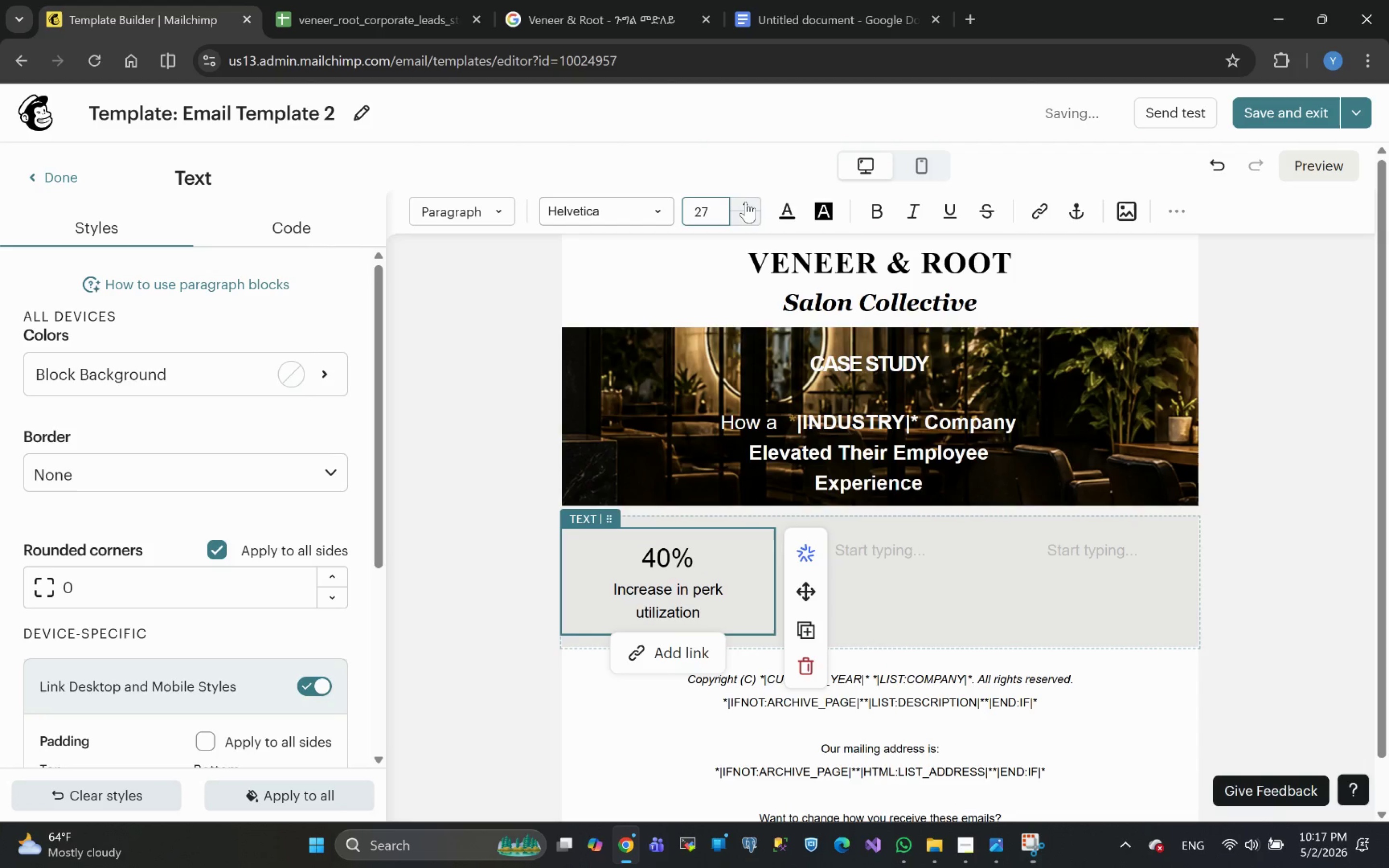 
triple_click([746, 202])
 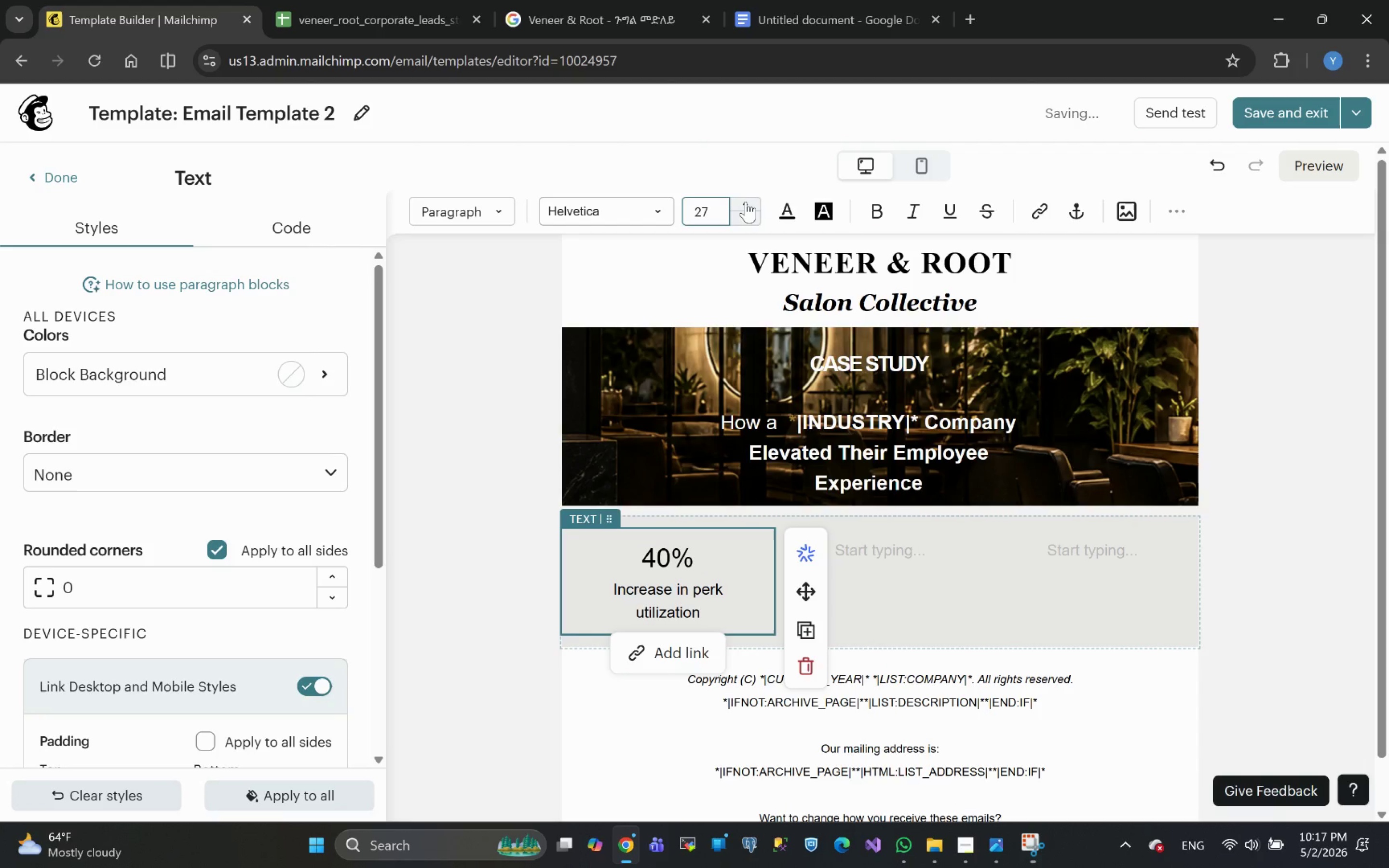 
triple_click([746, 202])
 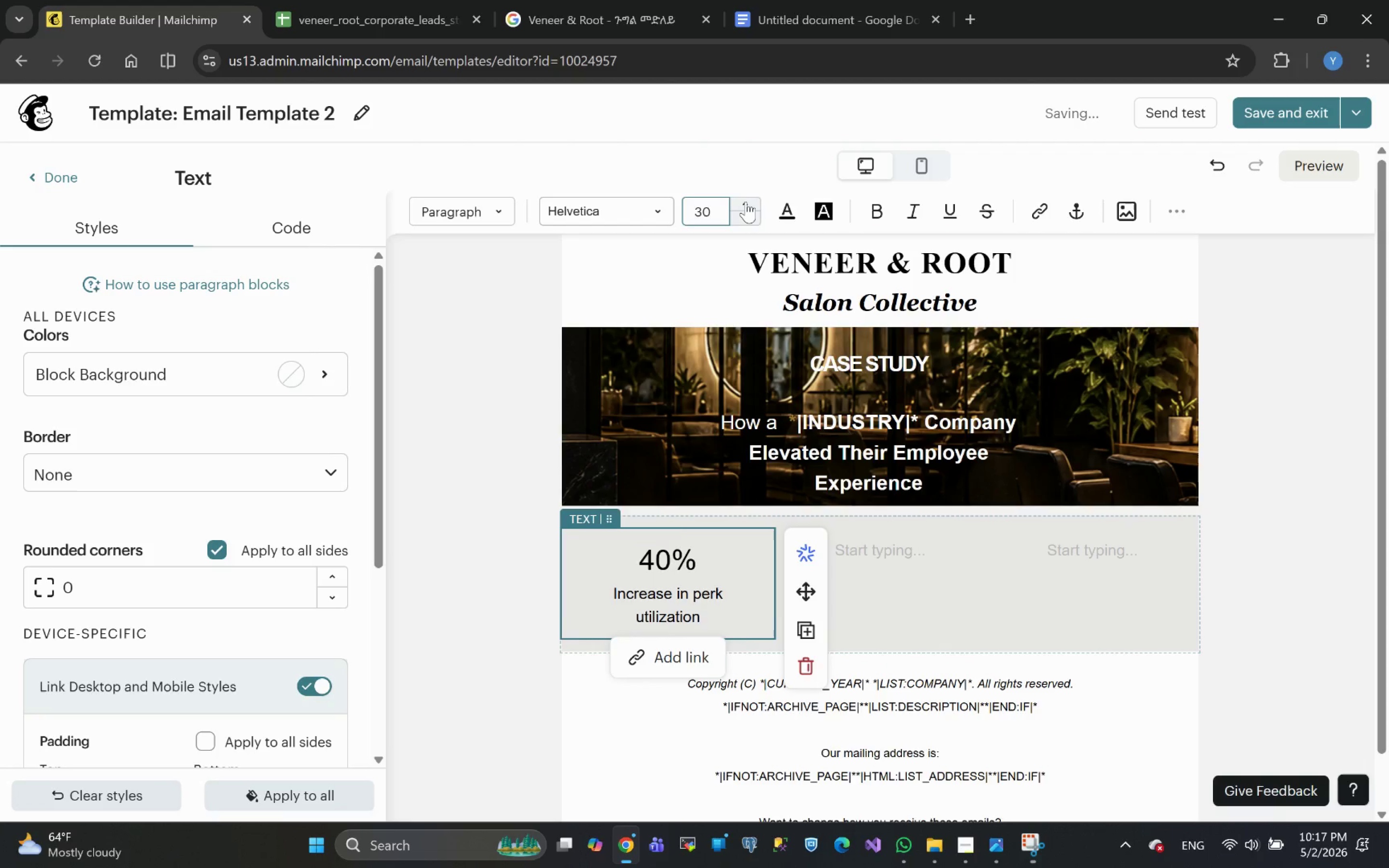 
double_click([746, 202])
 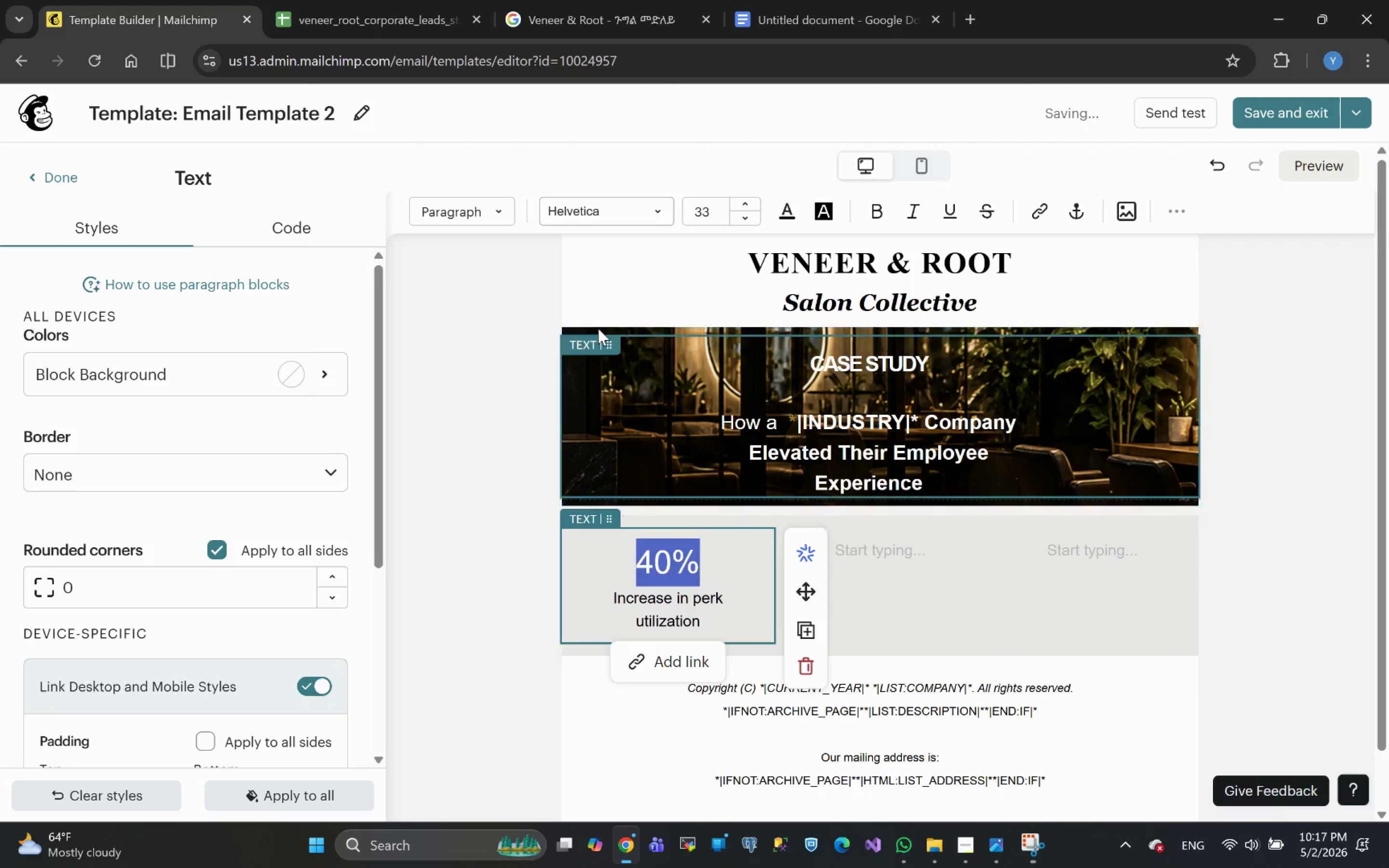 
left_click([606, 207])
 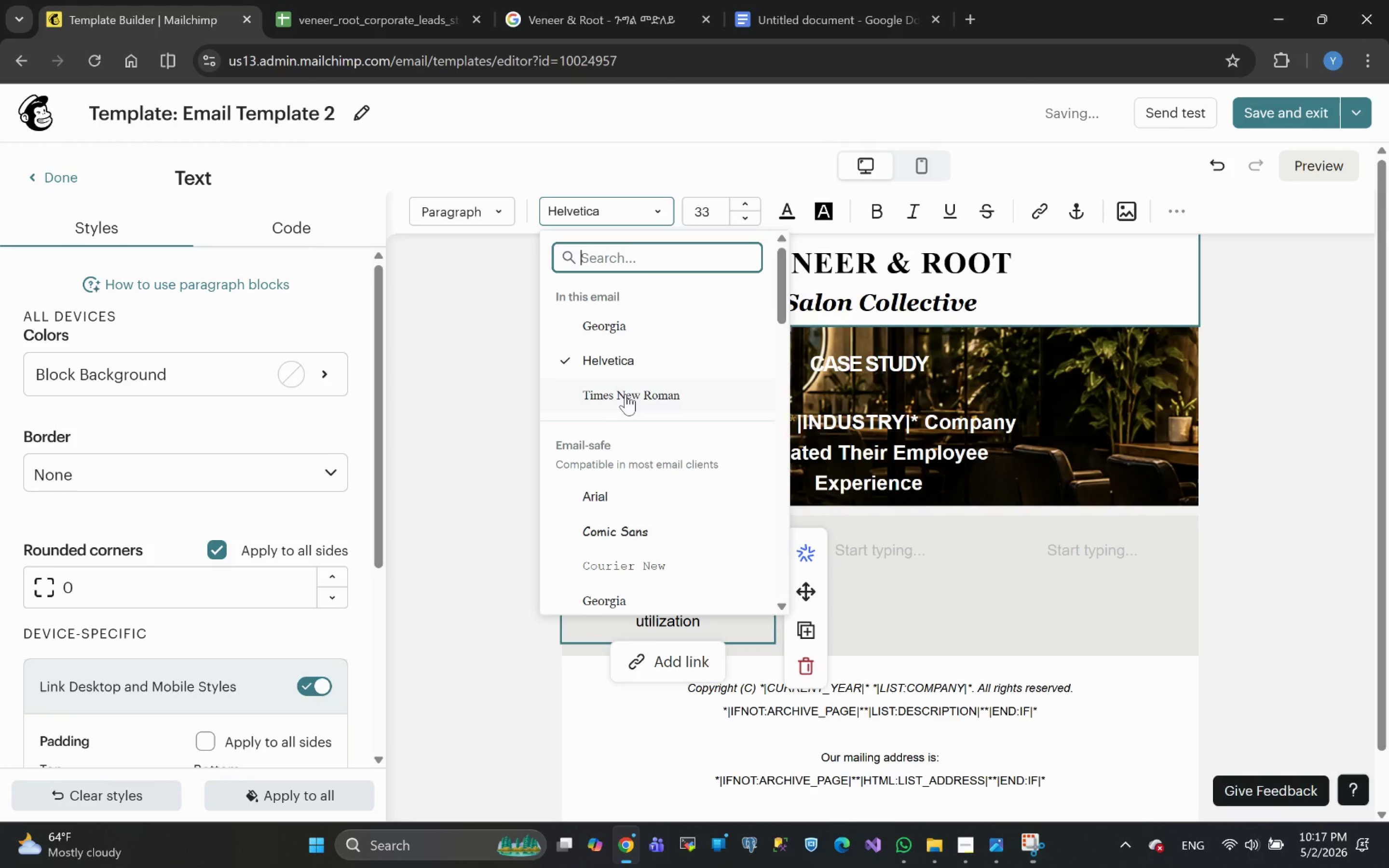 
left_click([612, 325])
 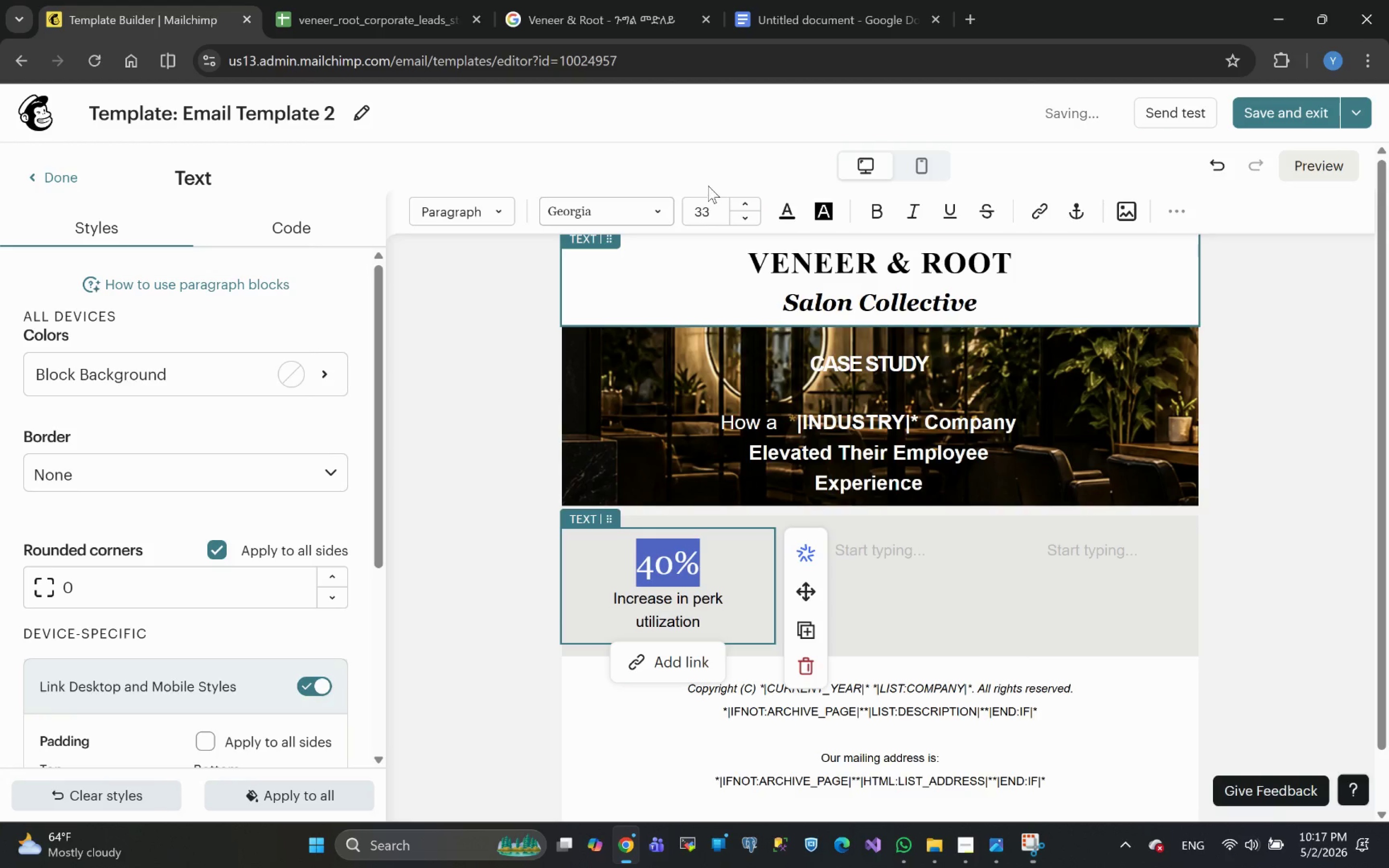 
left_click([794, 216])
 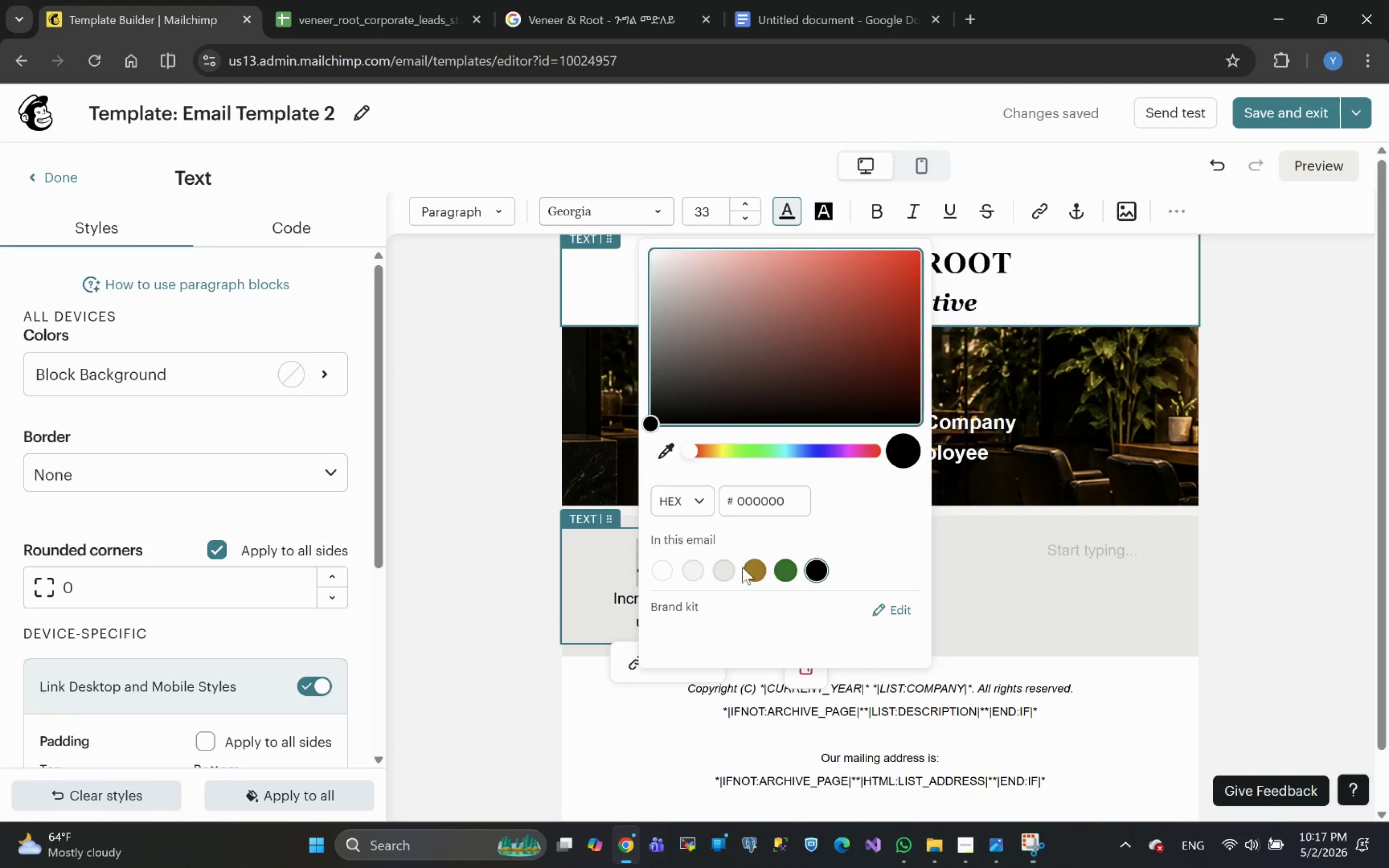 
left_click([751, 580])
 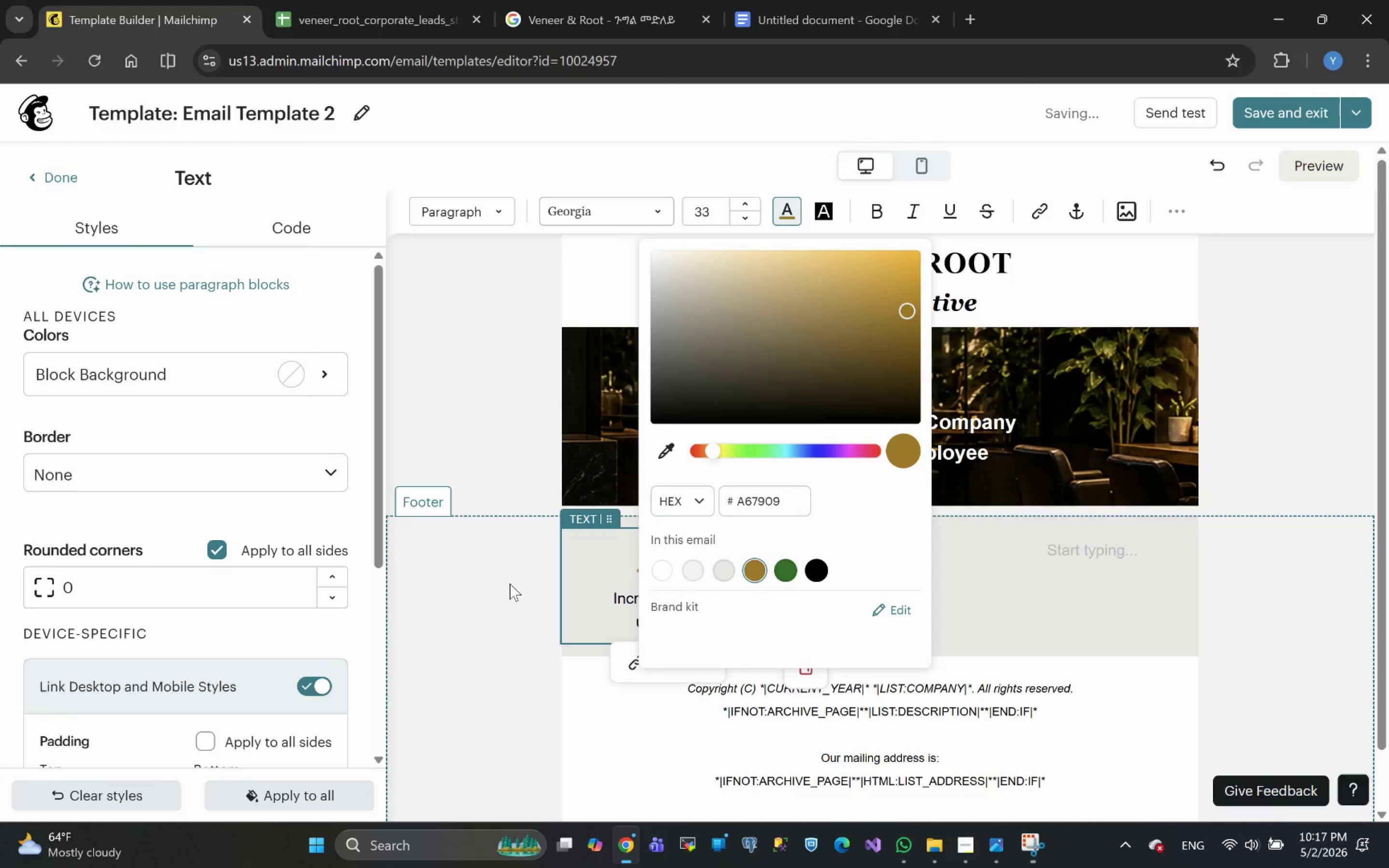 
left_click([510, 583])
 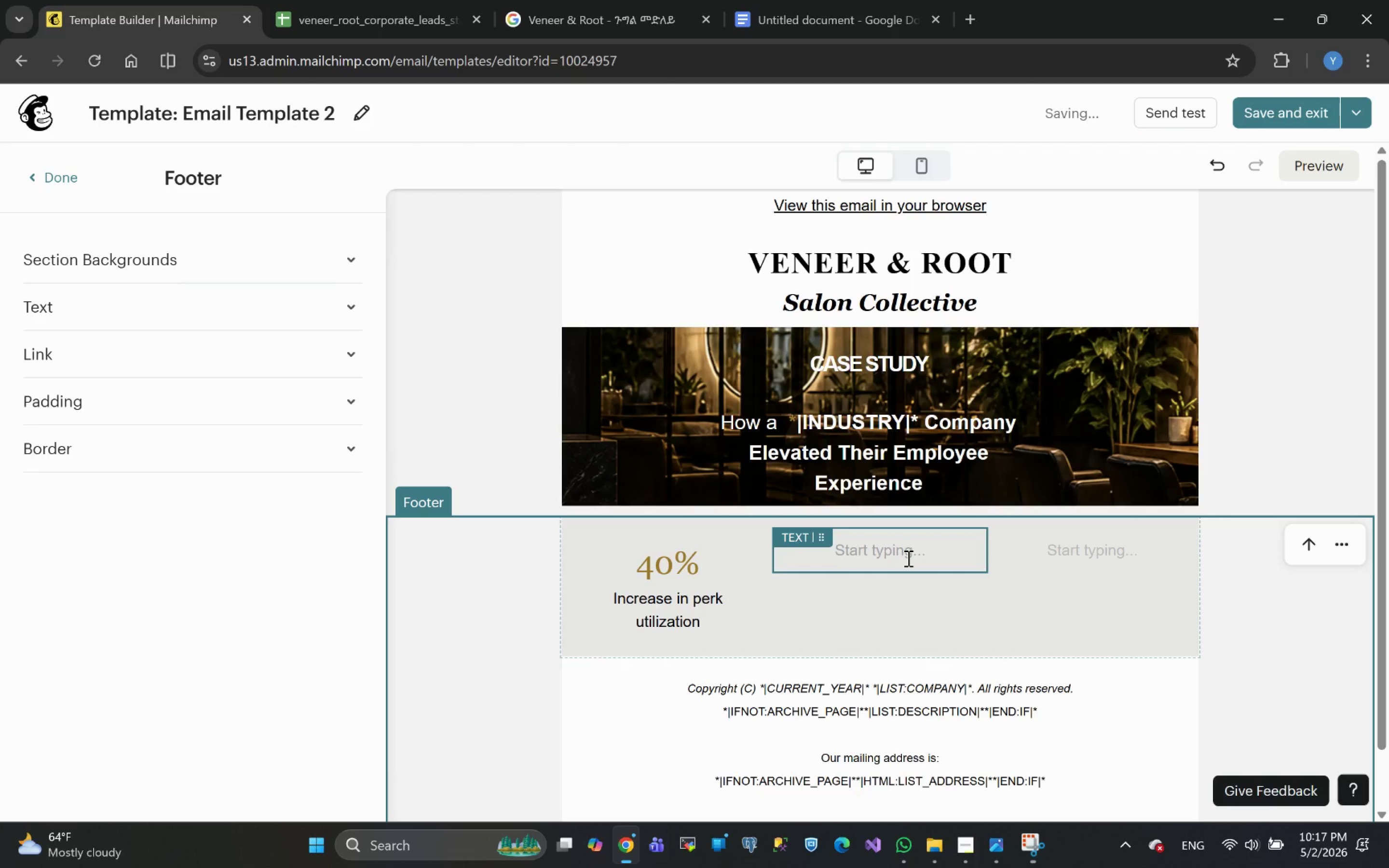 
wait(5.62)
 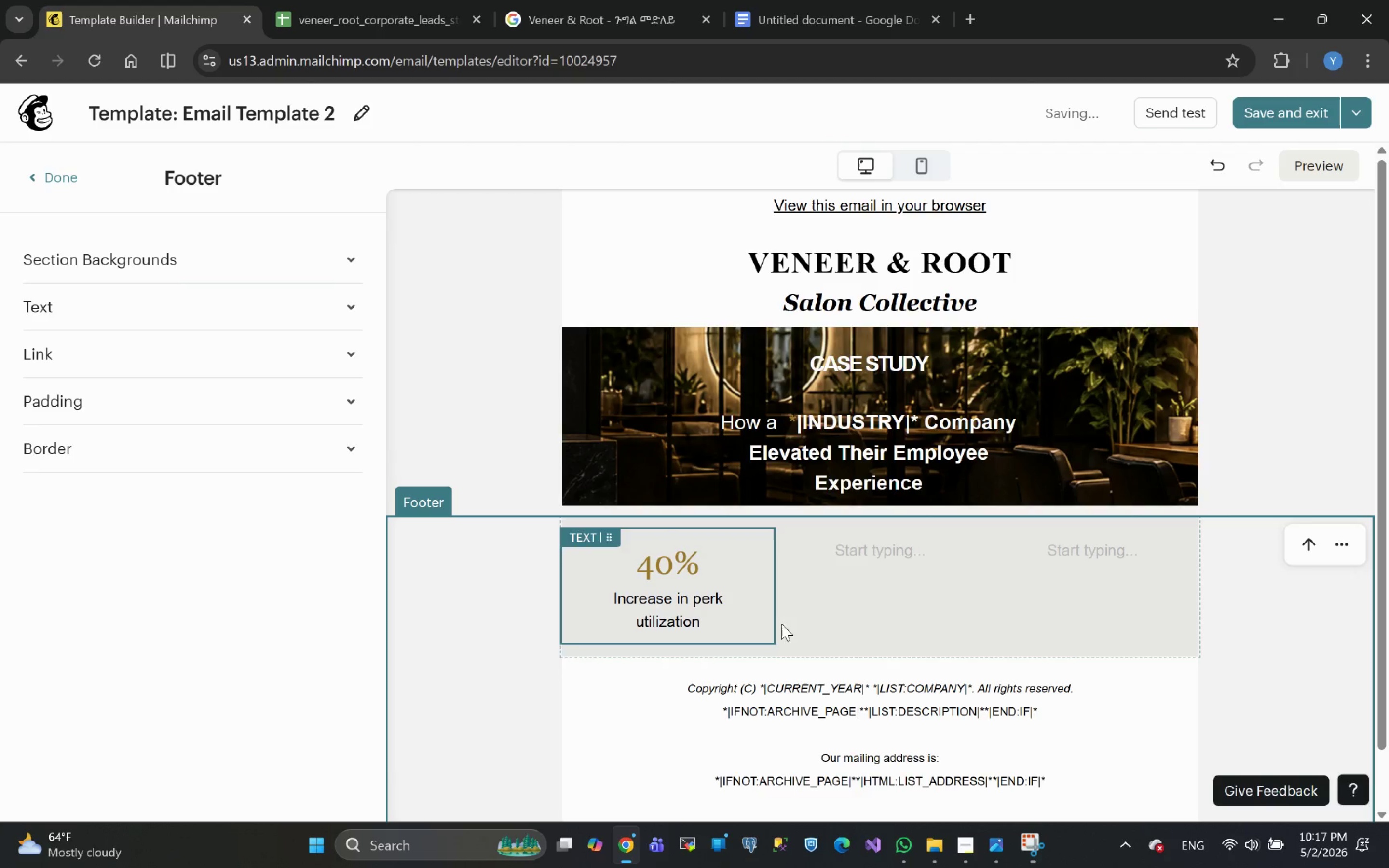 
left_click([898, 556])
 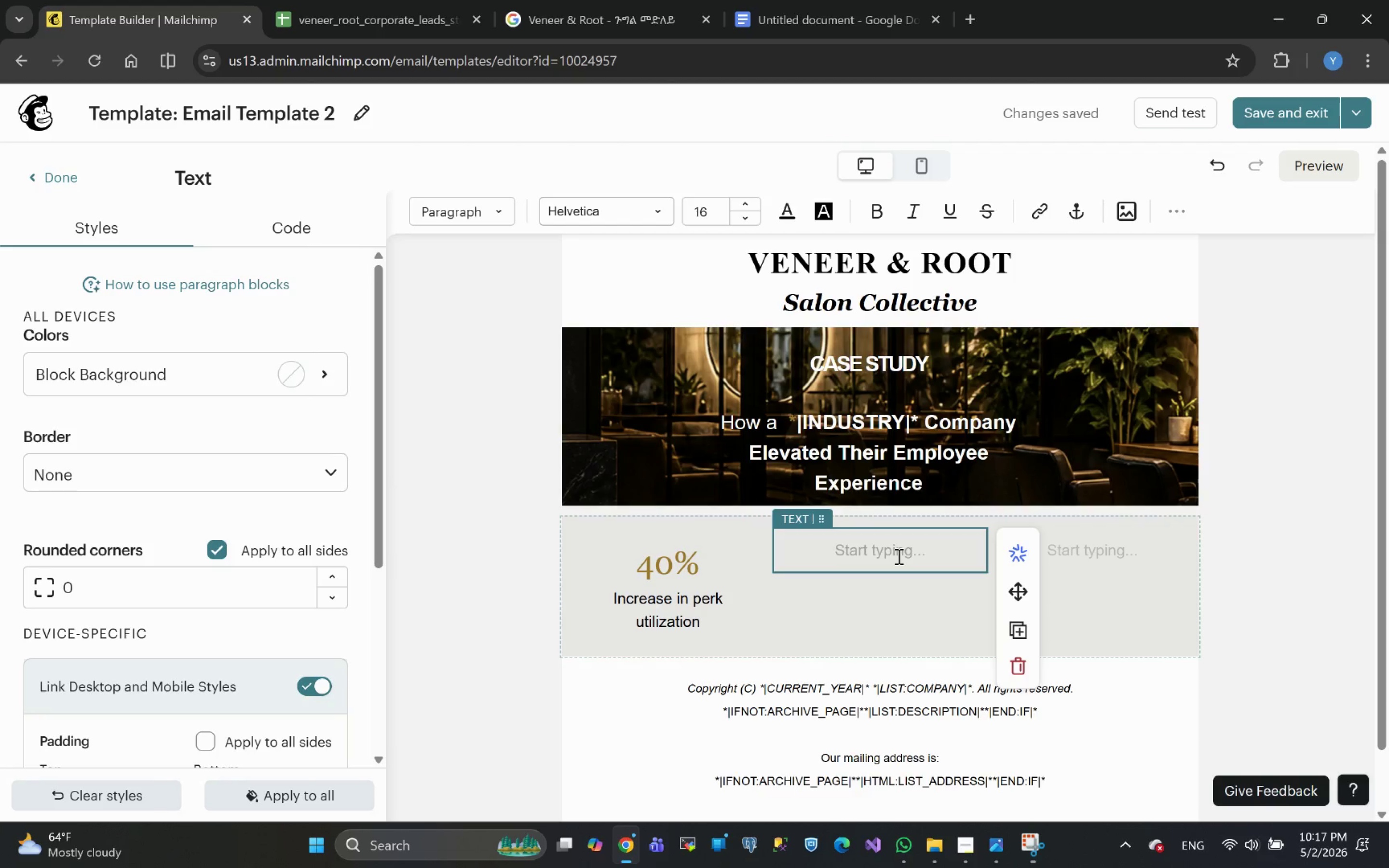 
wait(13.31)
 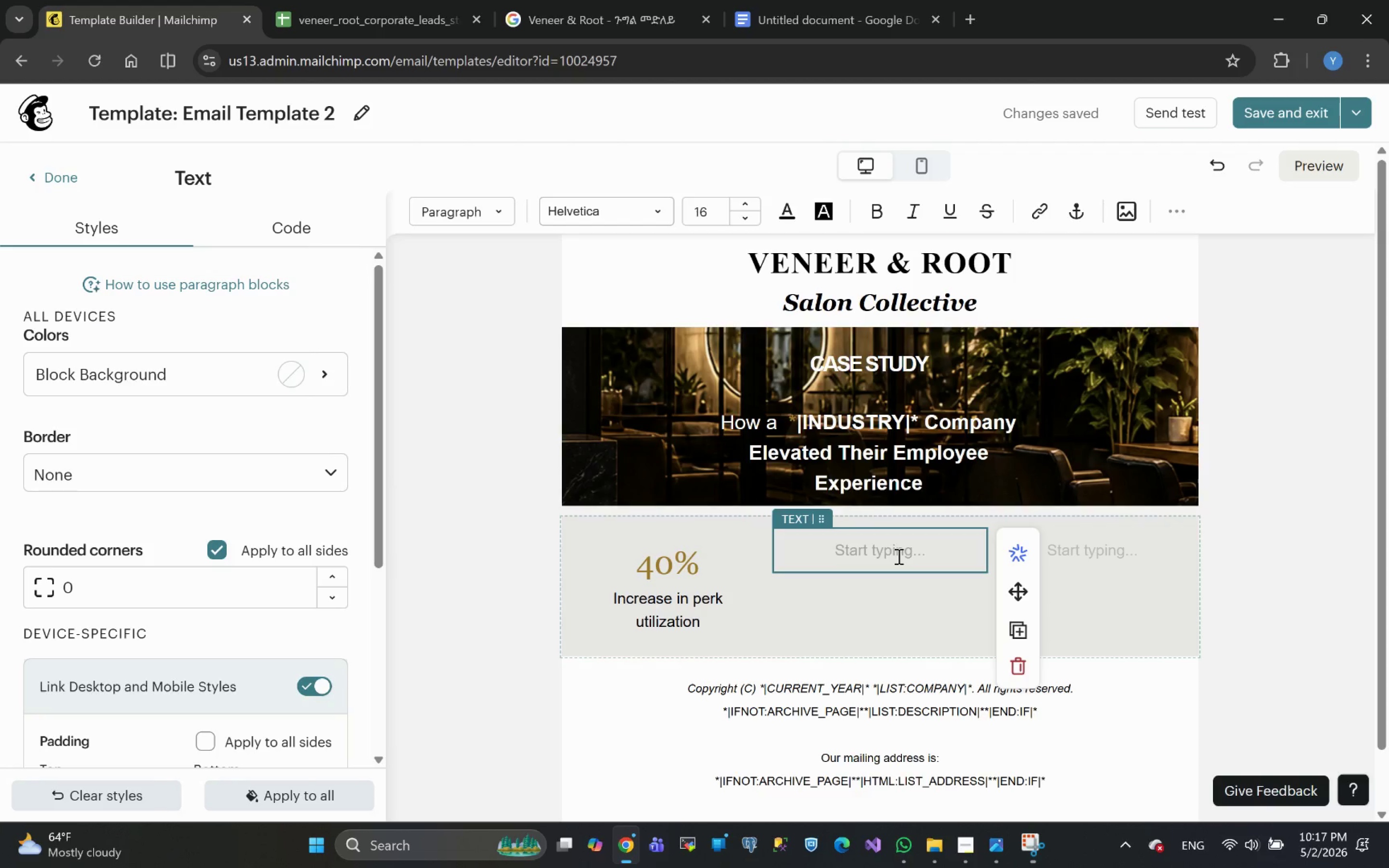 
key(2)
 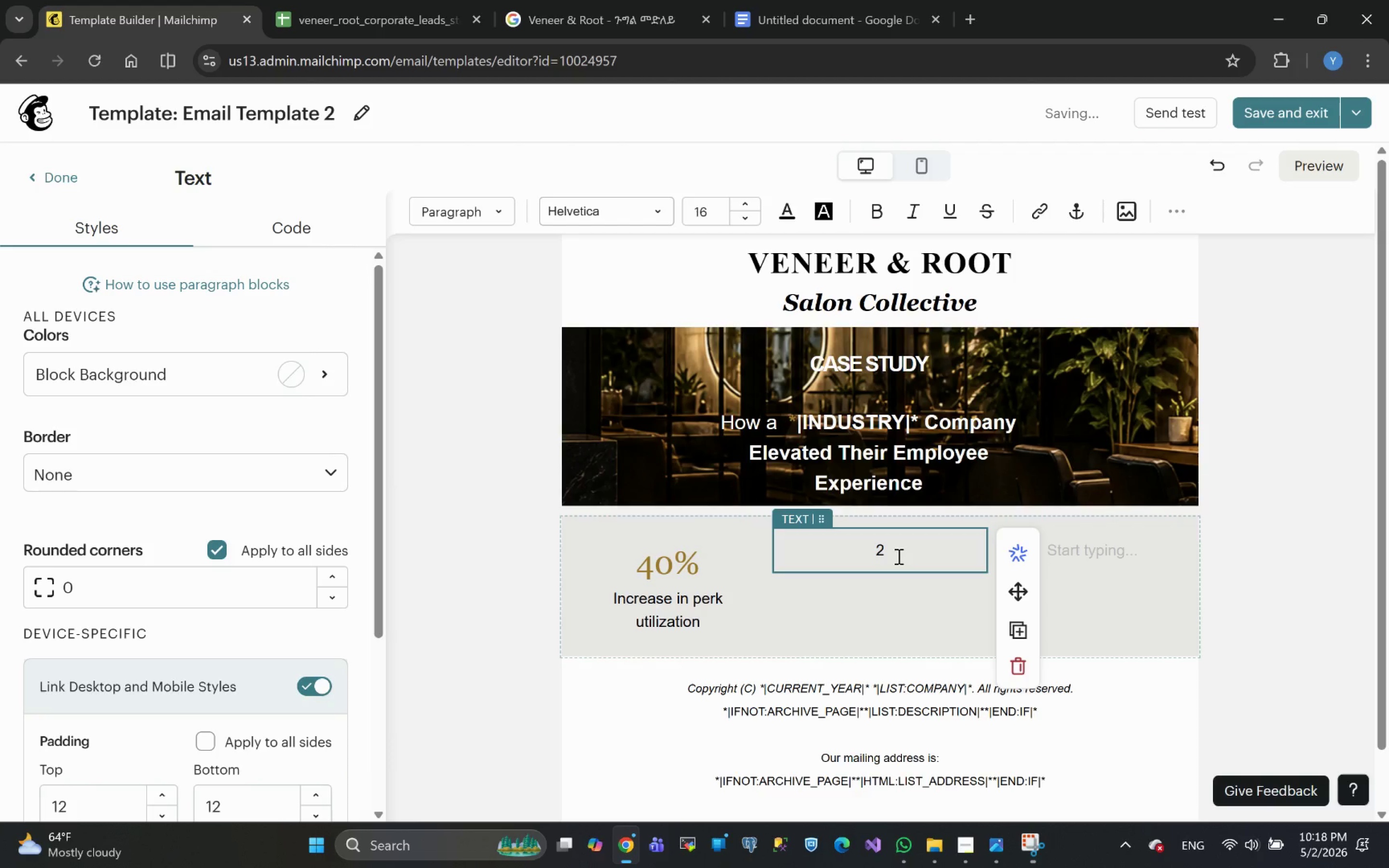 
key(Shift+ShiftLeft)
 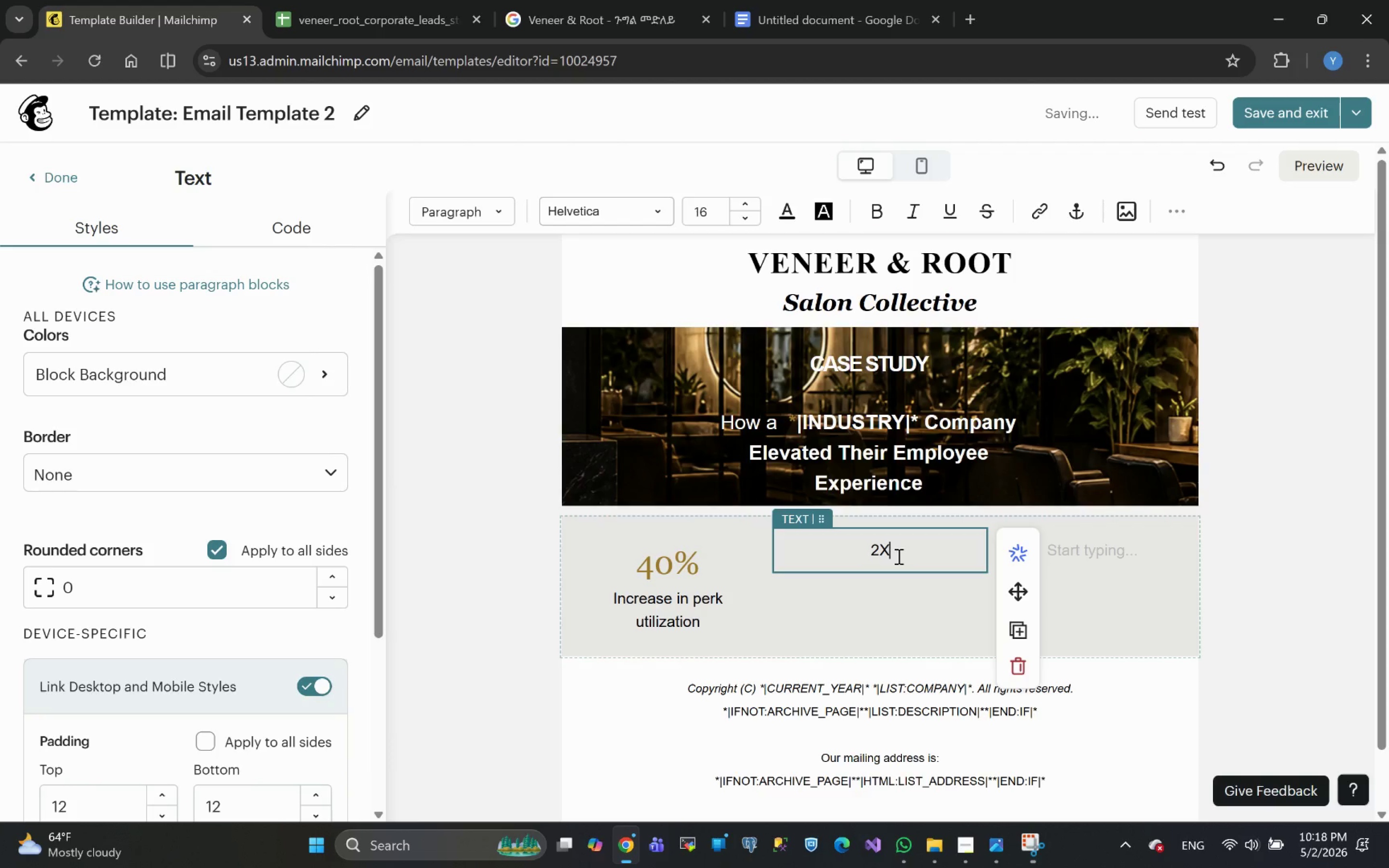 
key(Shift+X)
 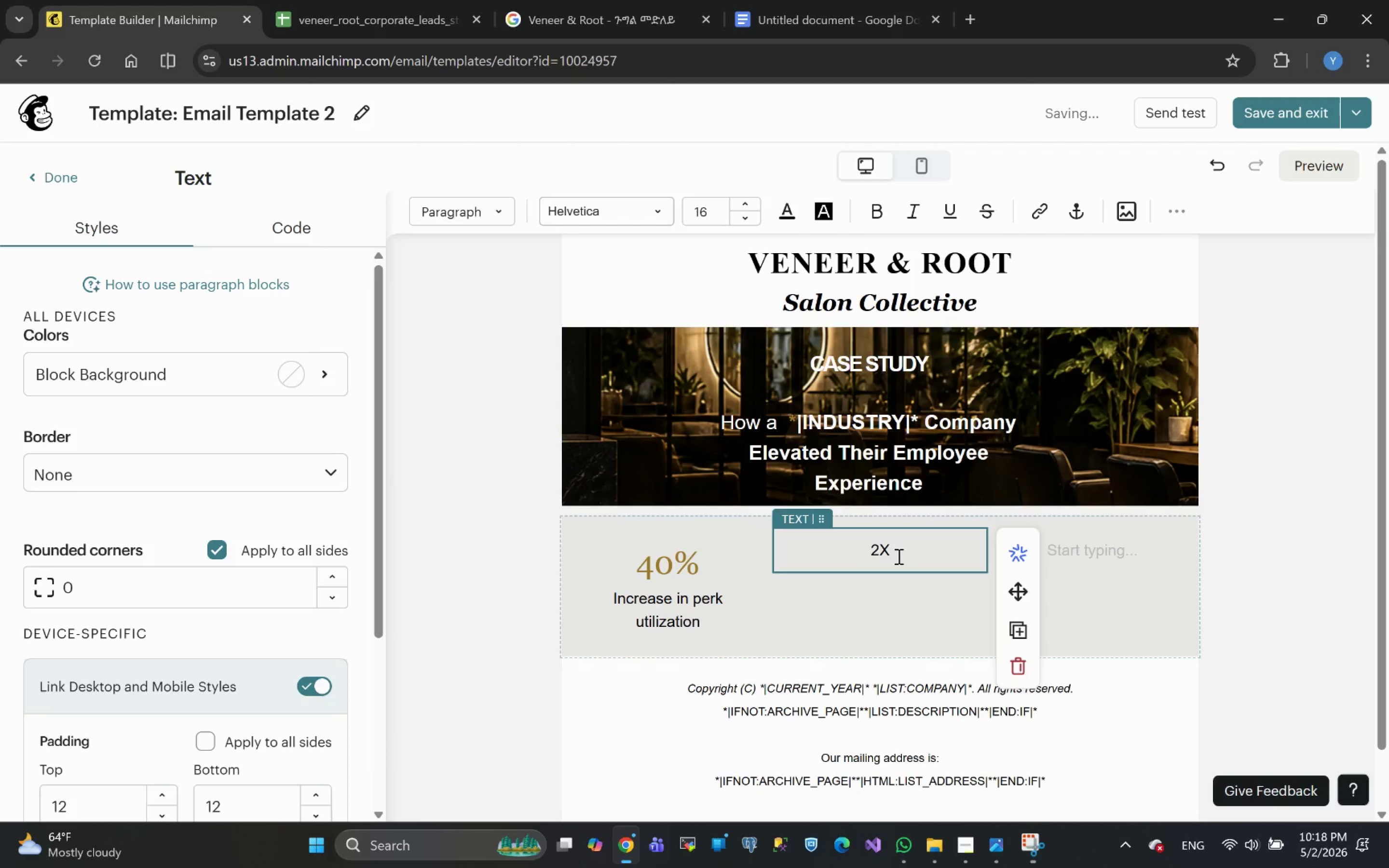 
key(Shift+ShiftRight)
 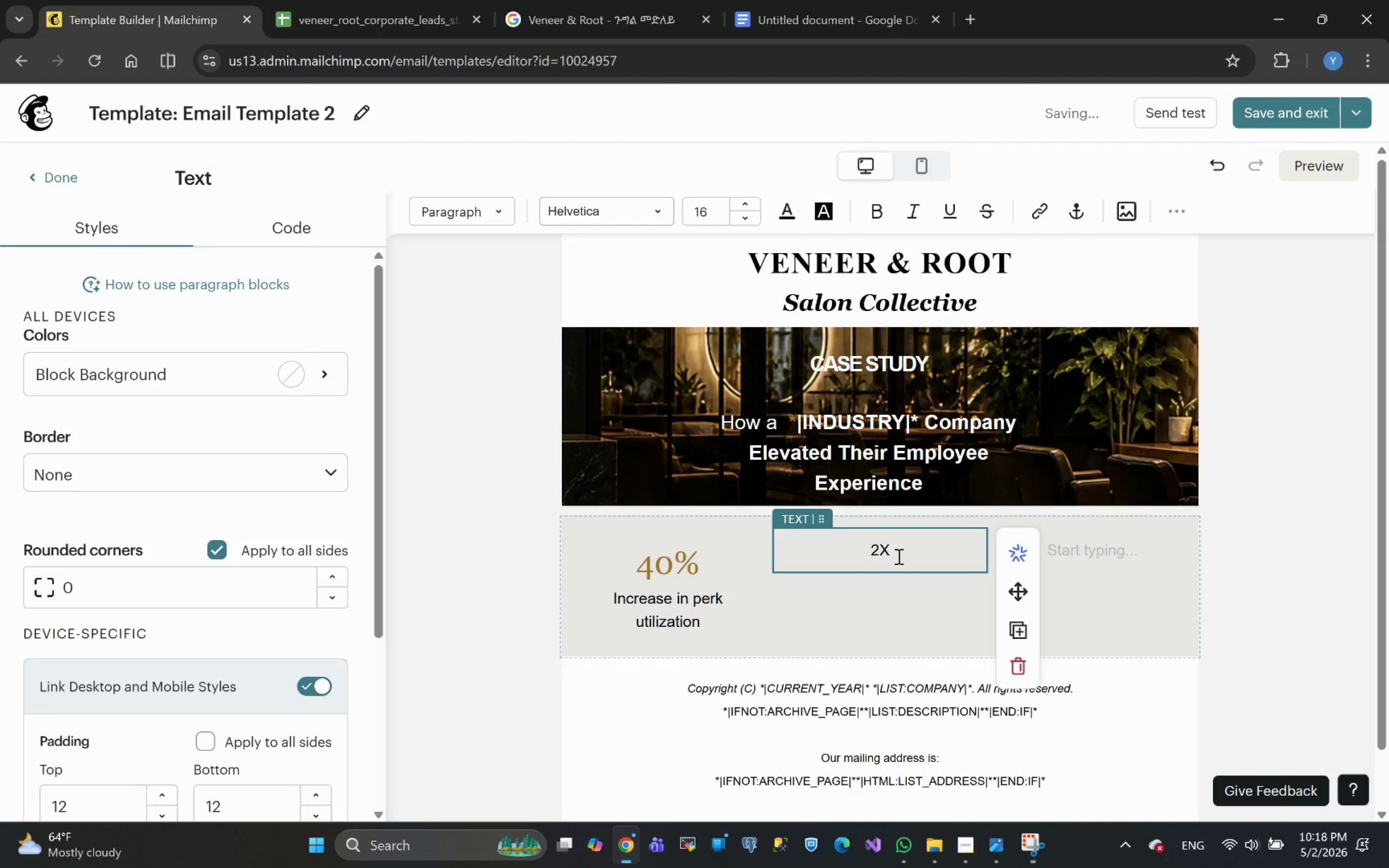 
key(Enter)
 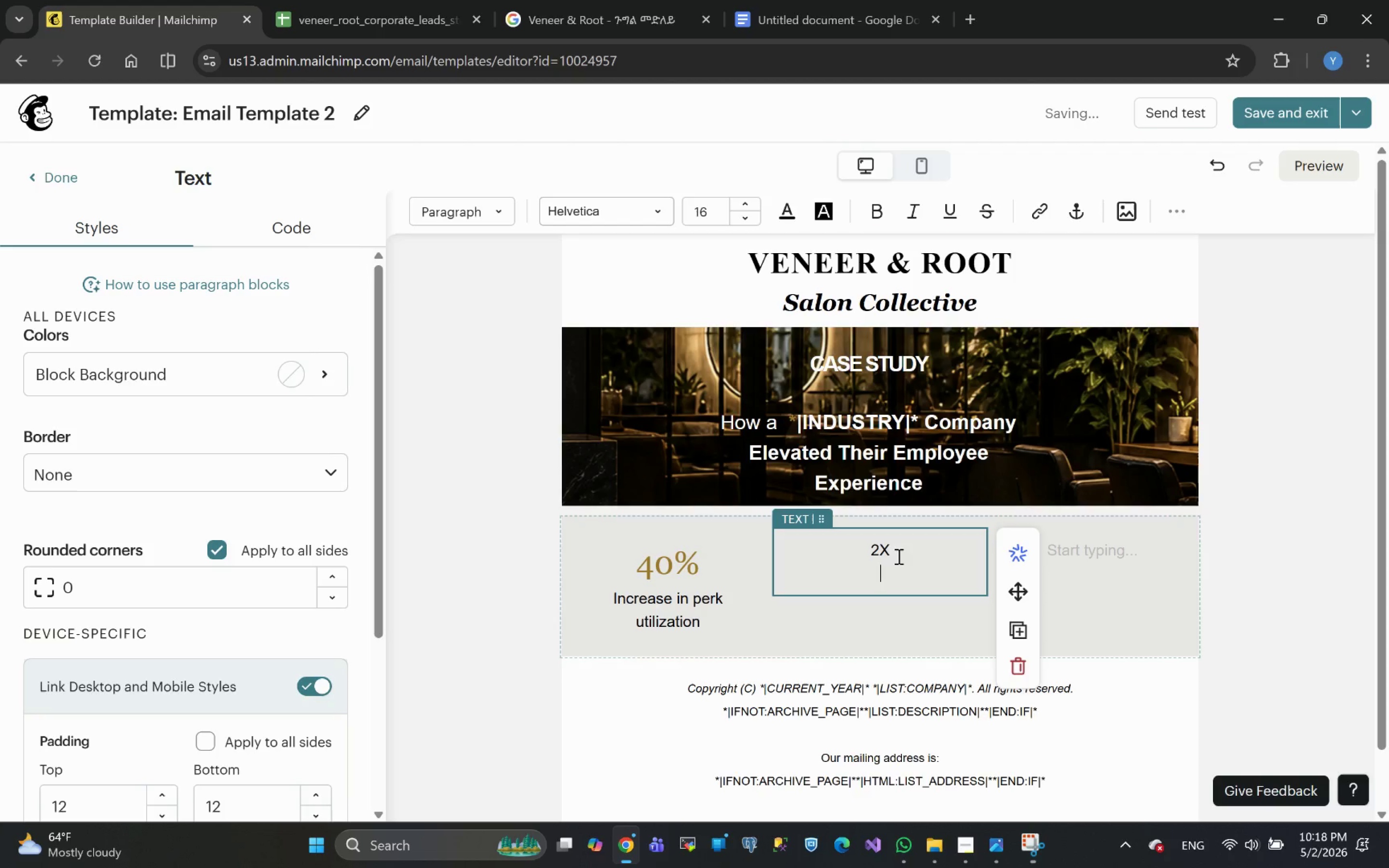 
type(Higher Empo)
key(Backspace)
type(loyee satisfaction)
 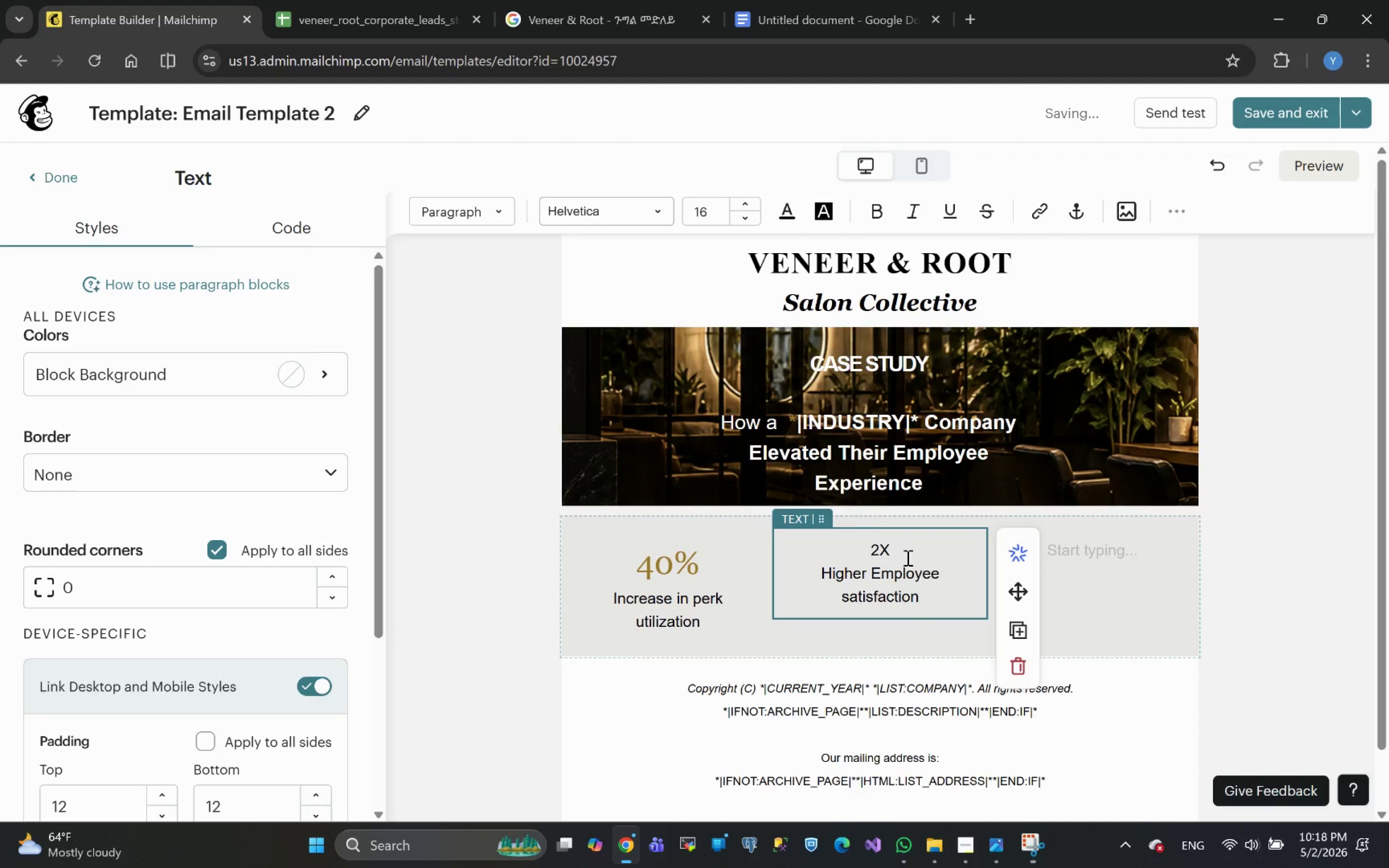 
left_click([900, 551])
 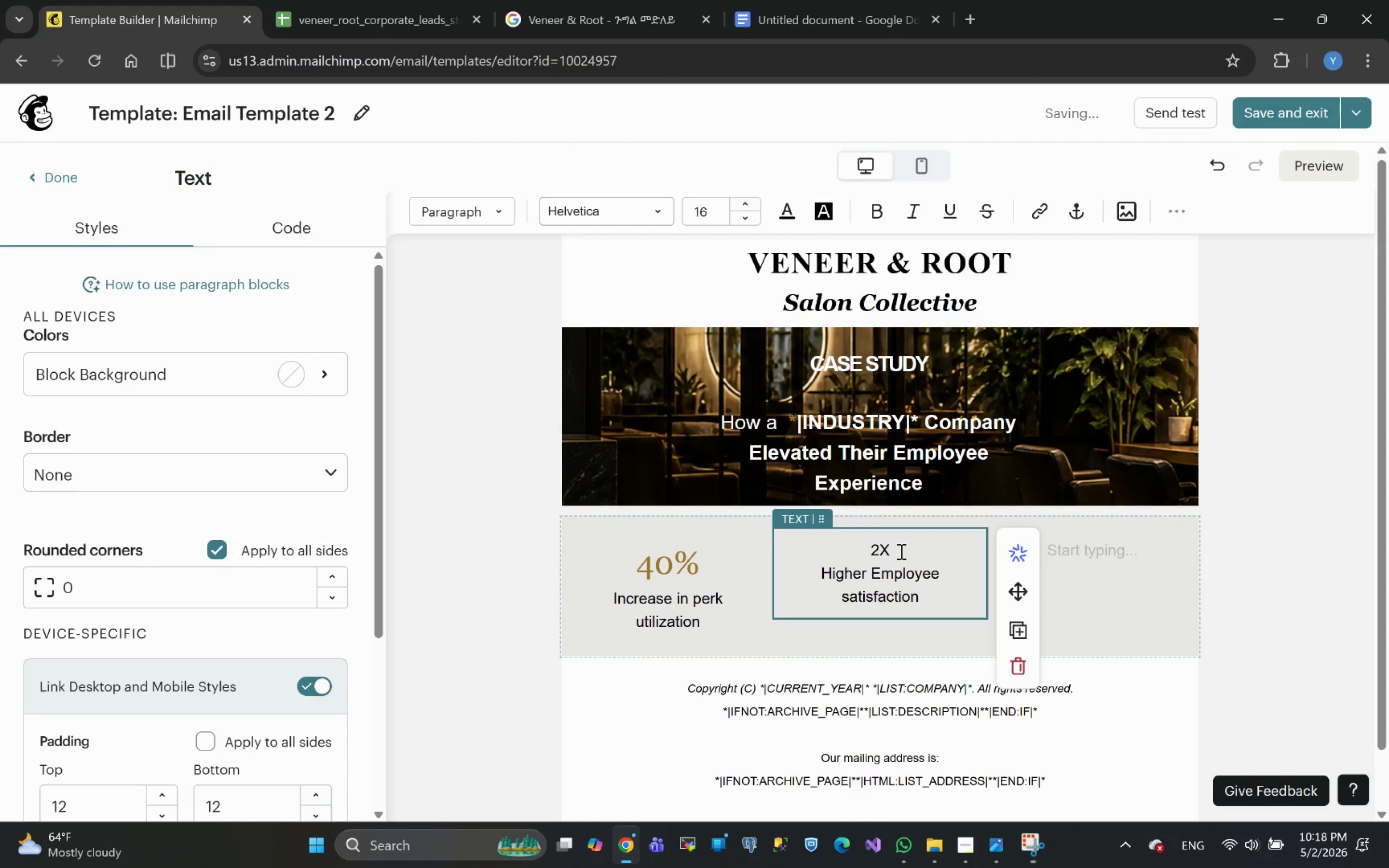 
left_click_drag(start_coordinate=[900, 551], to_coordinate=[863, 554])
 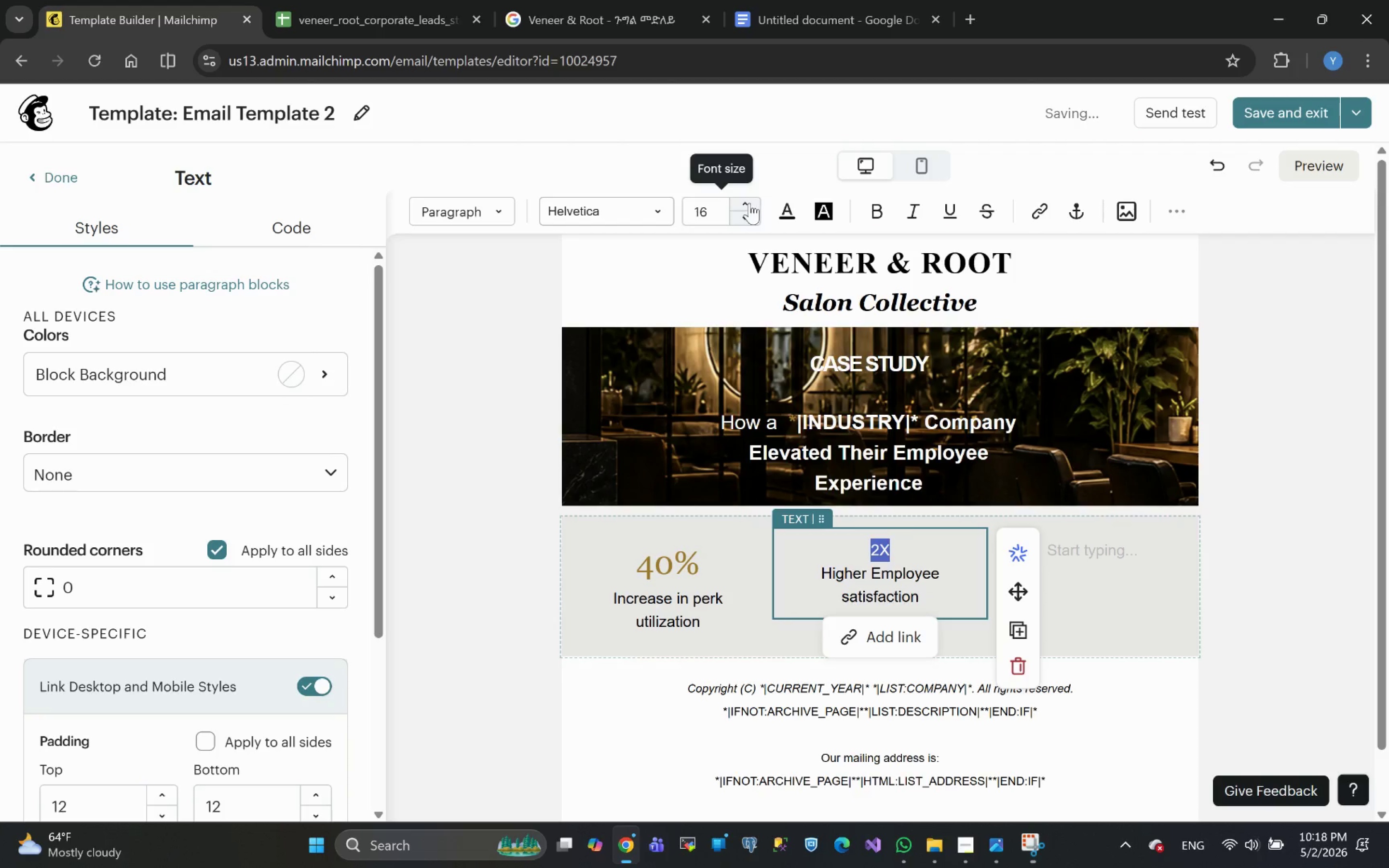 
double_click([749, 202])
 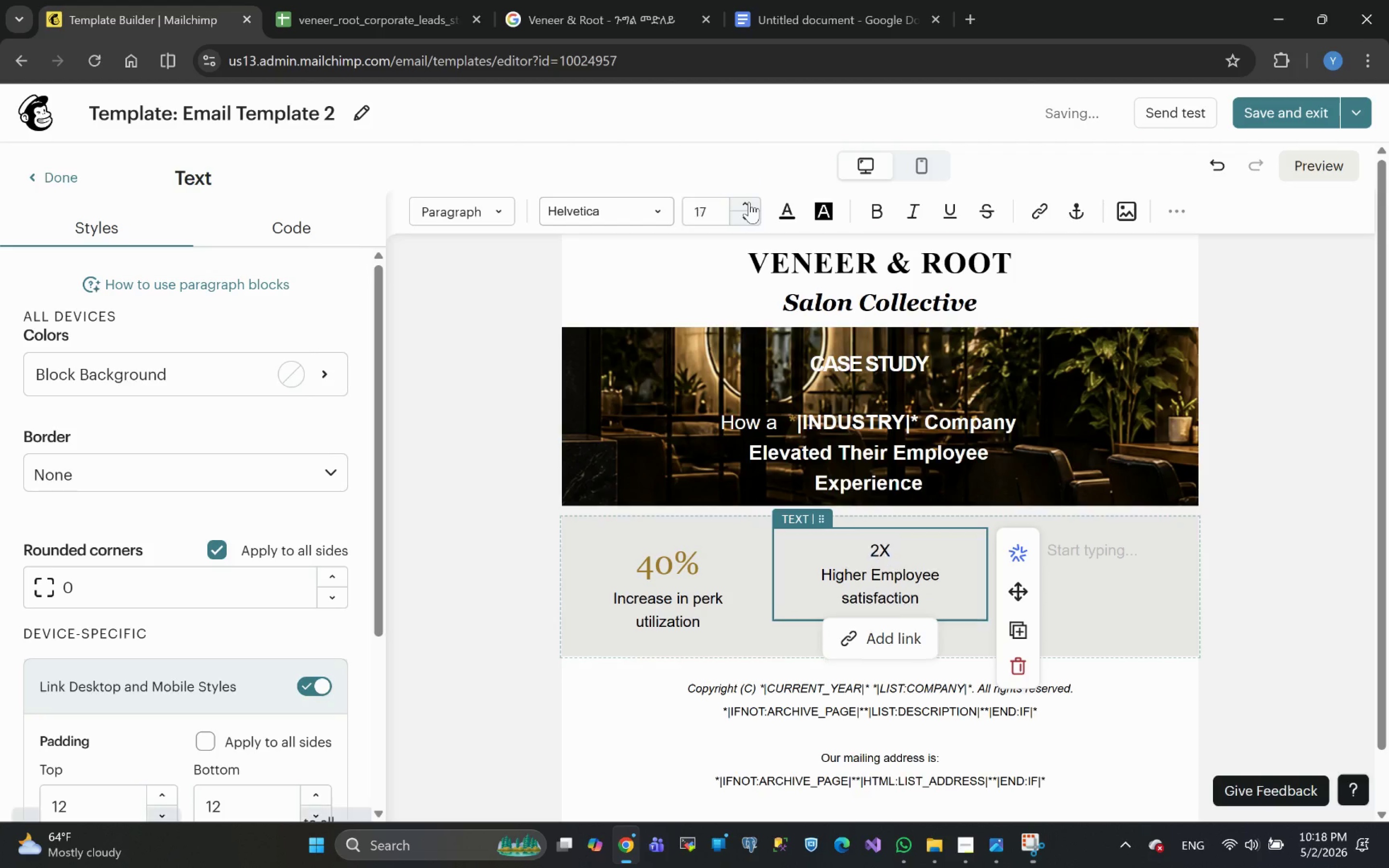 
triple_click([749, 202])
 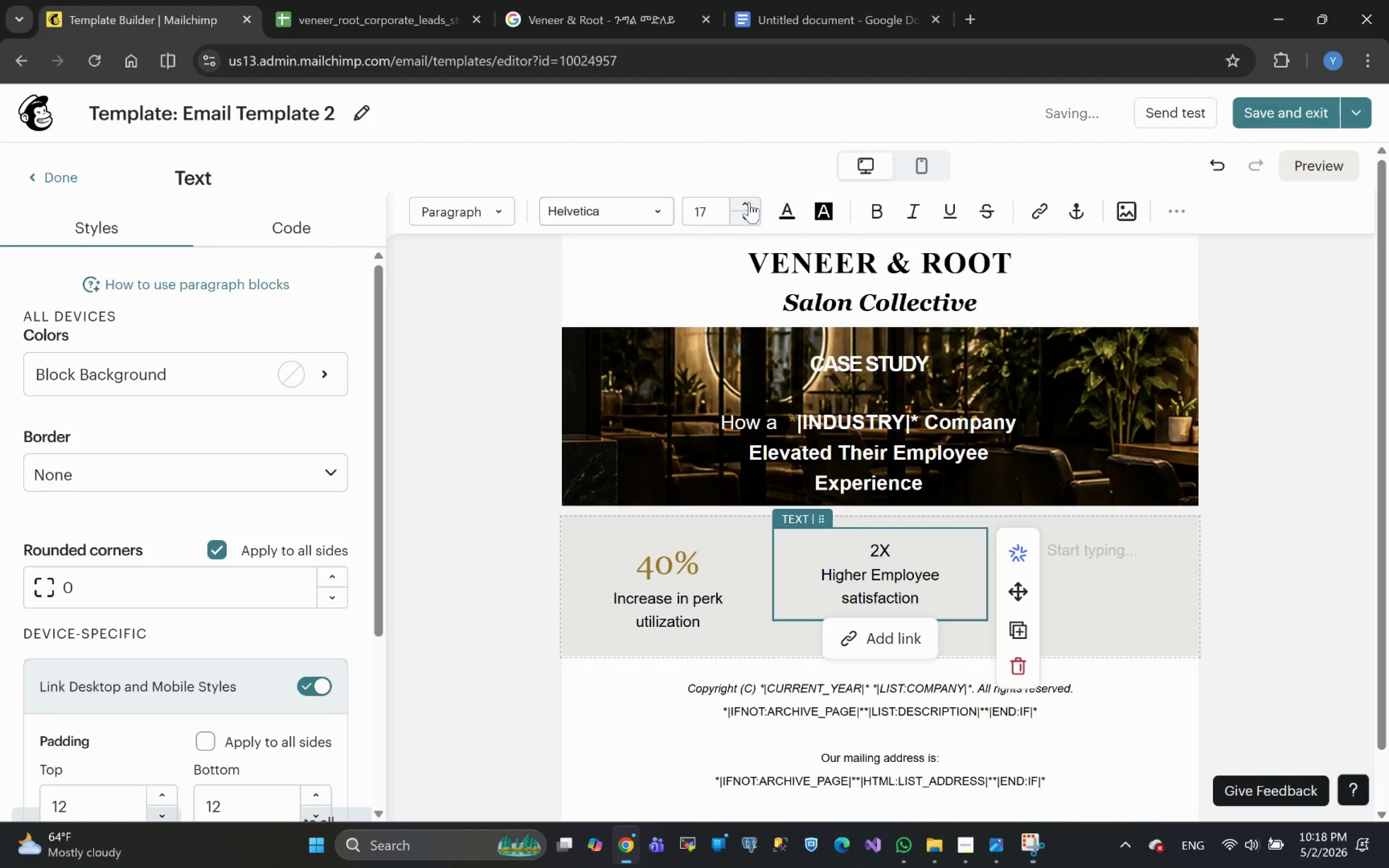 
triple_click([749, 202])
 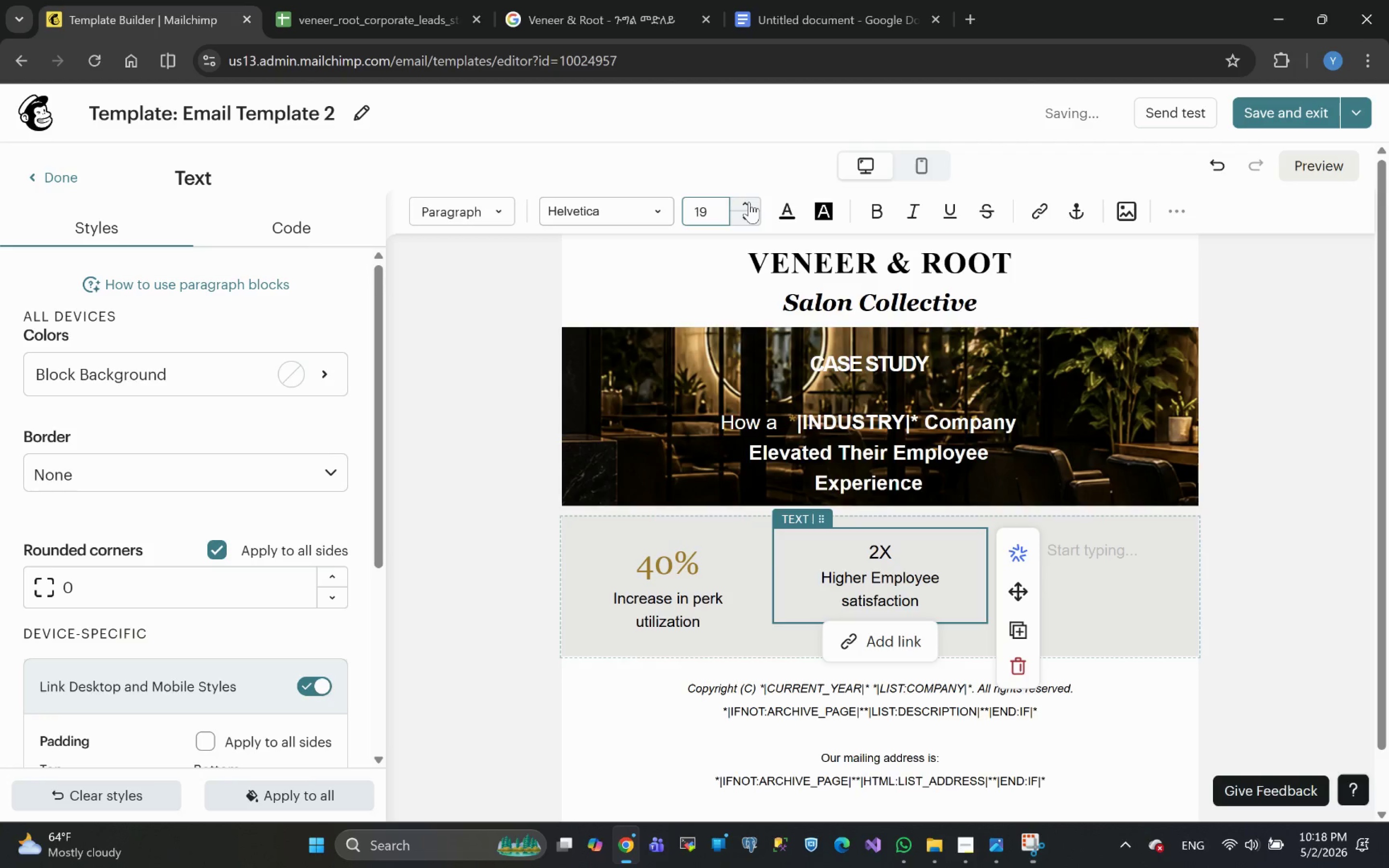 
triple_click([749, 202])
 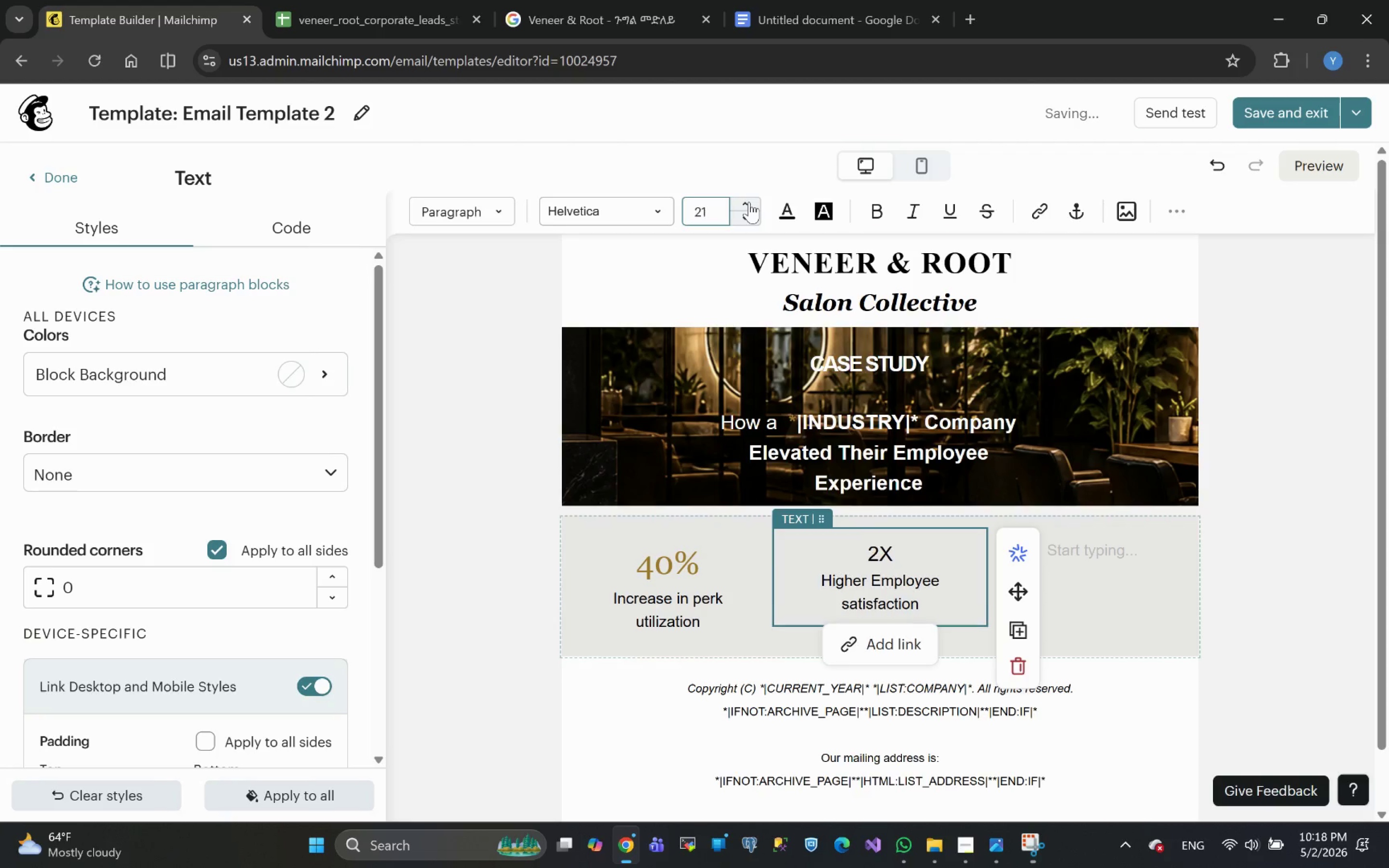 
triple_click([749, 202])
 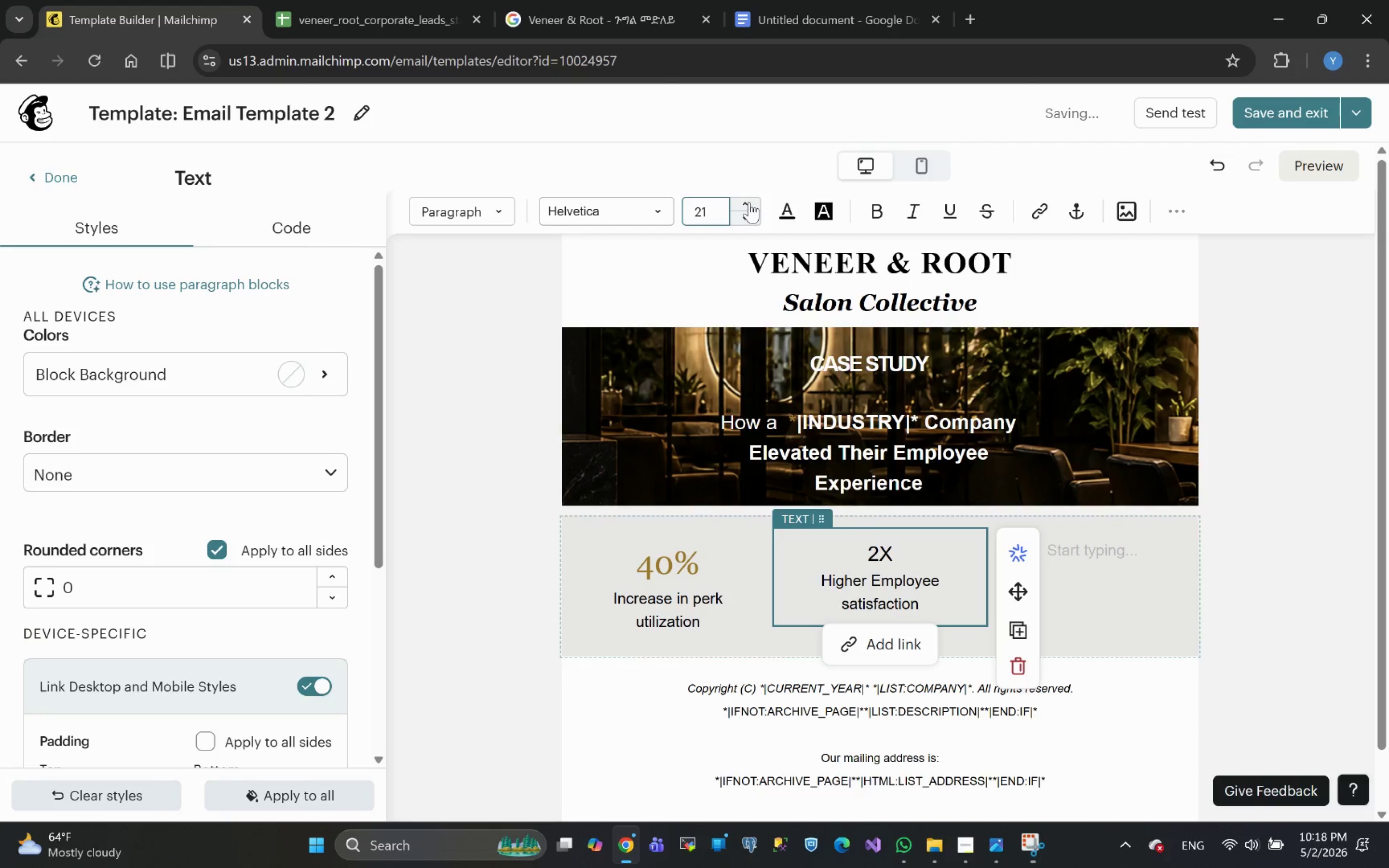 
triple_click([749, 202])
 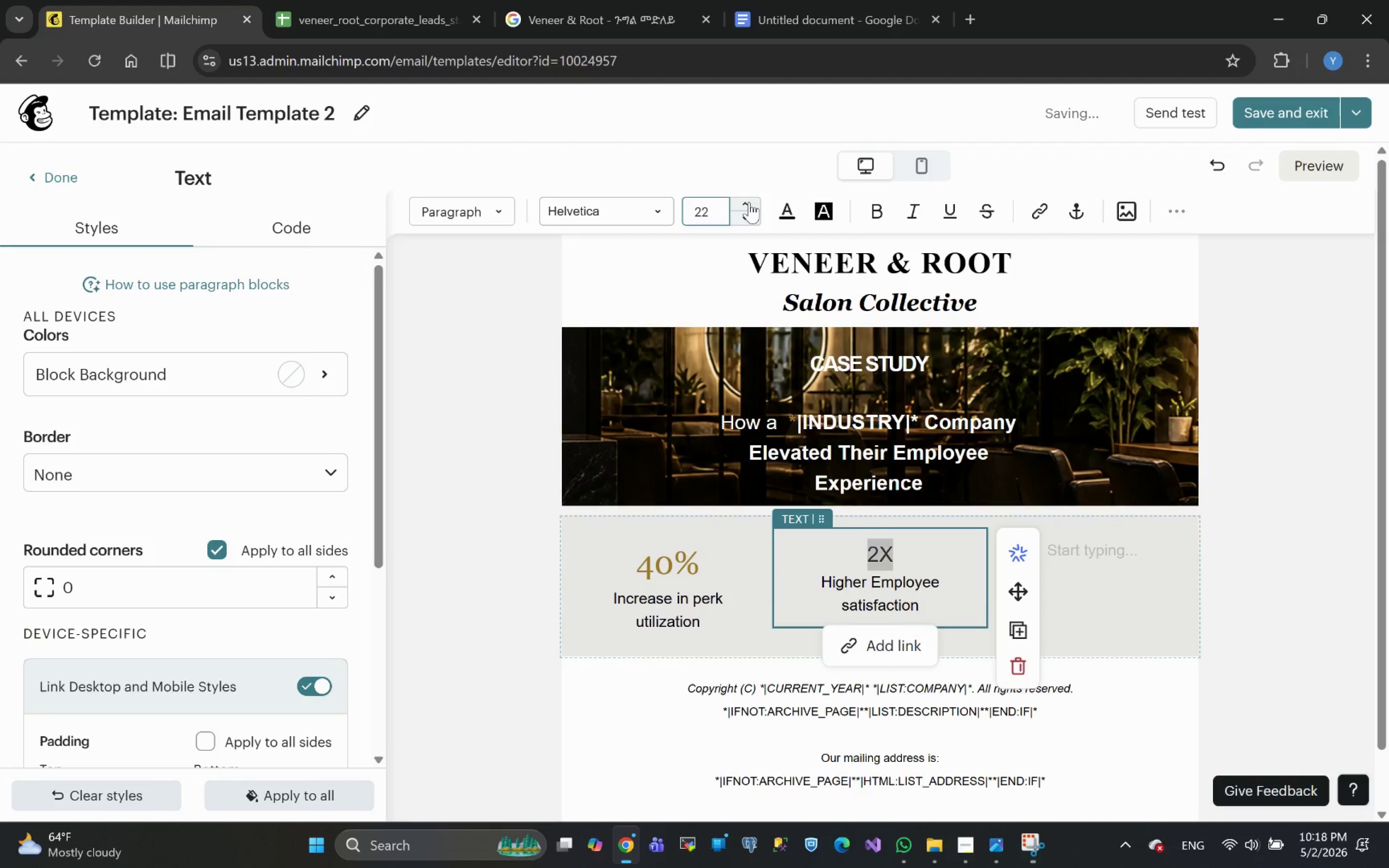 
triple_click([749, 202])
 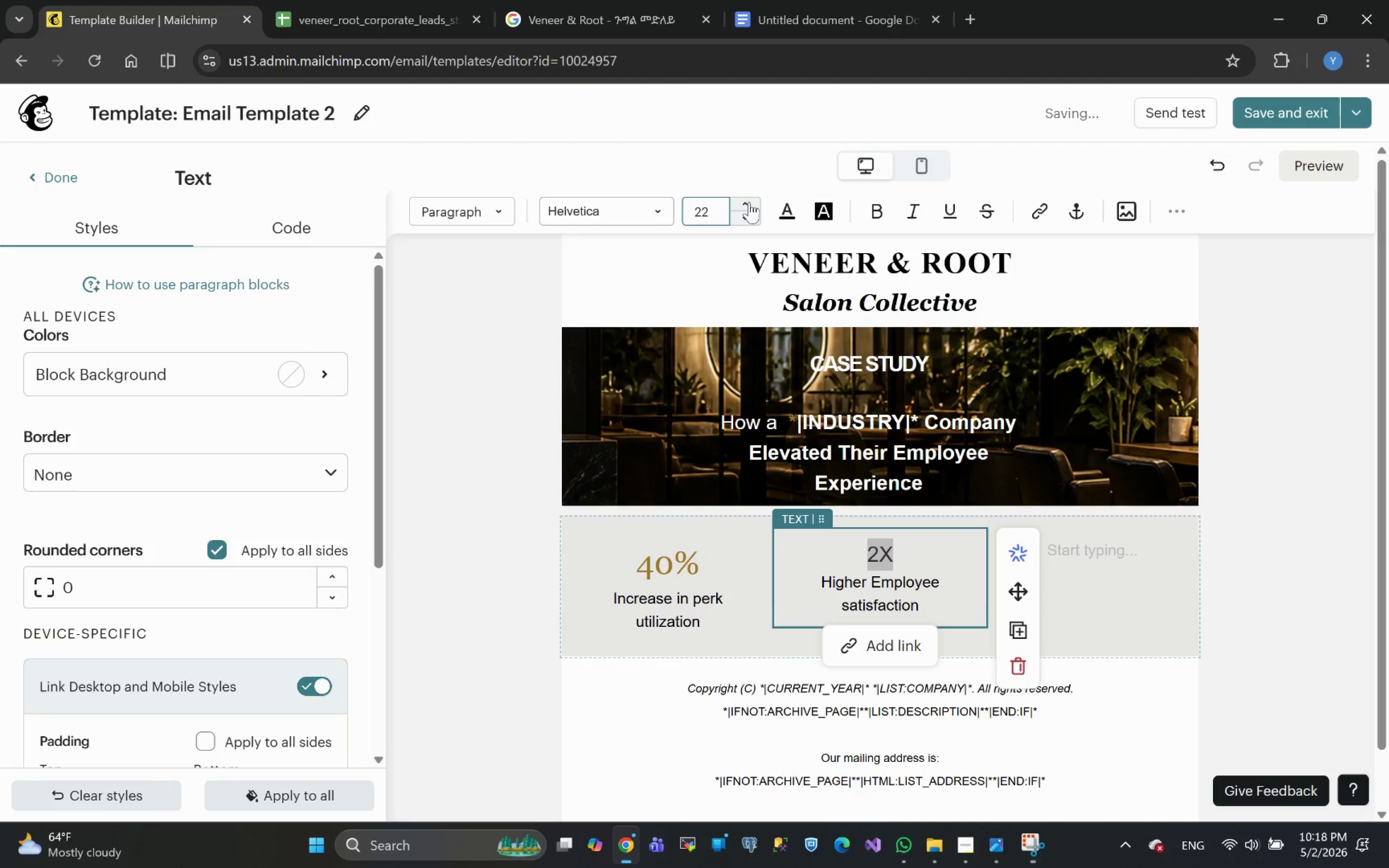 
triple_click([749, 202])
 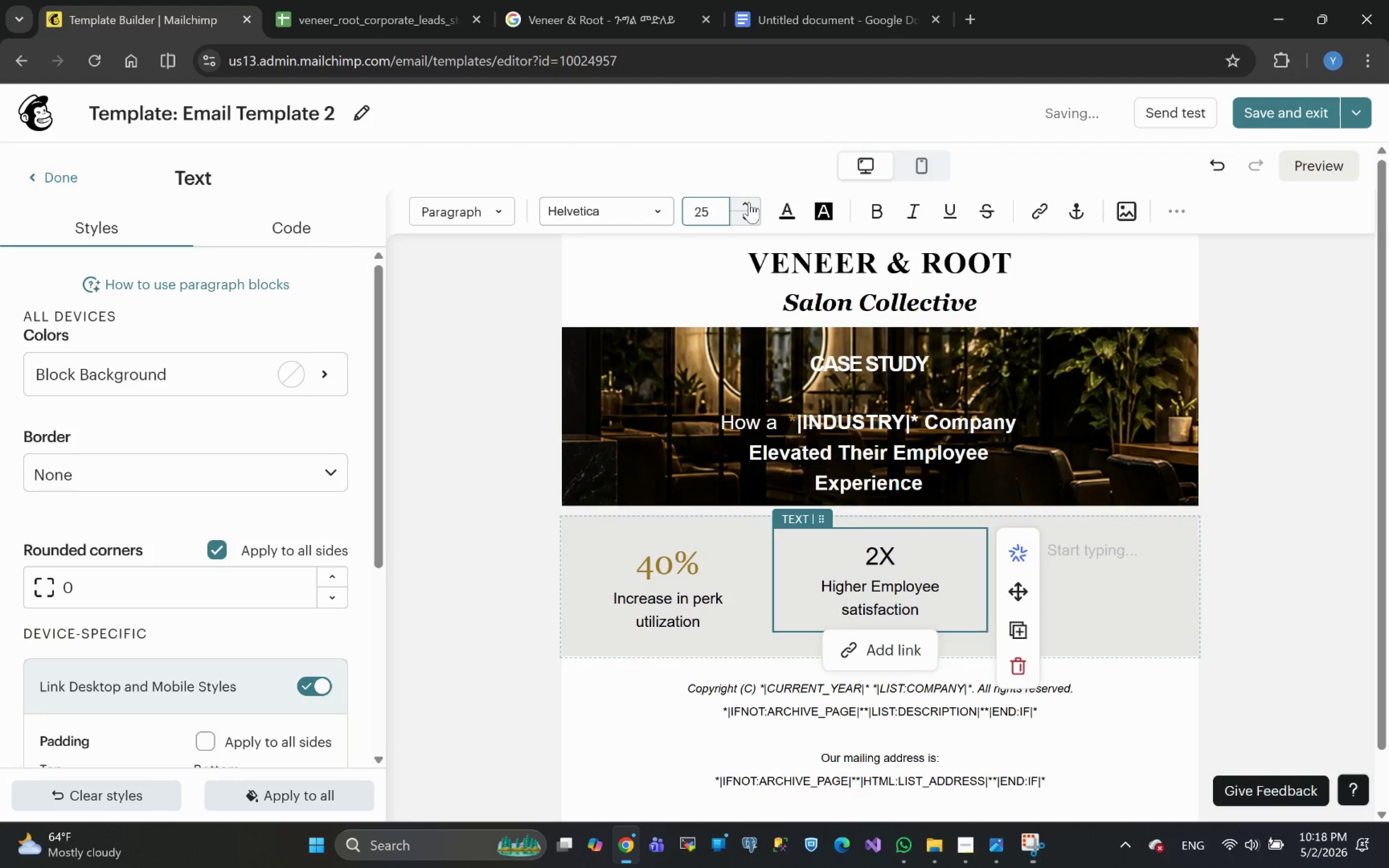 
triple_click([749, 202])
 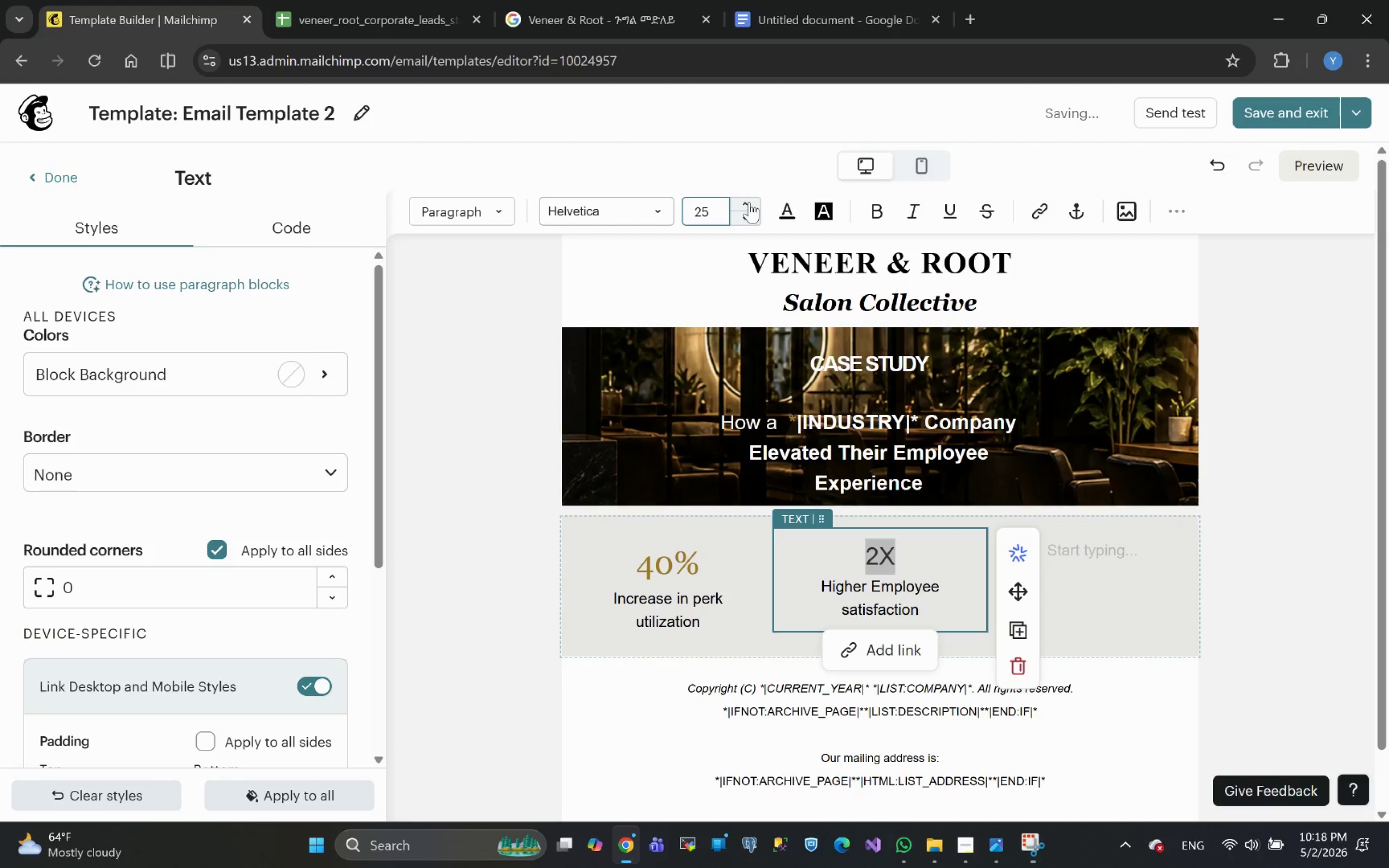 
triple_click([749, 202])
 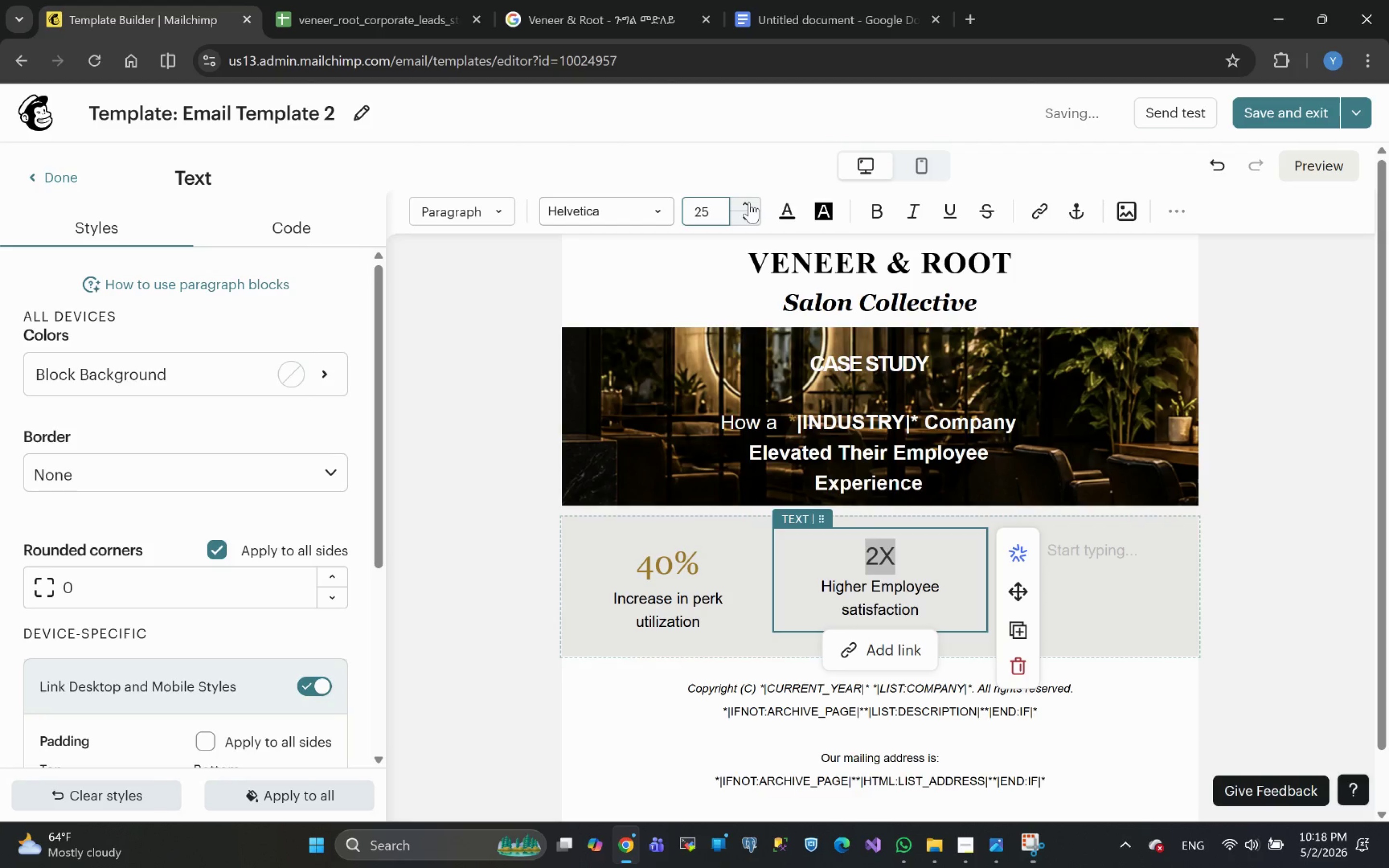 
triple_click([749, 202])
 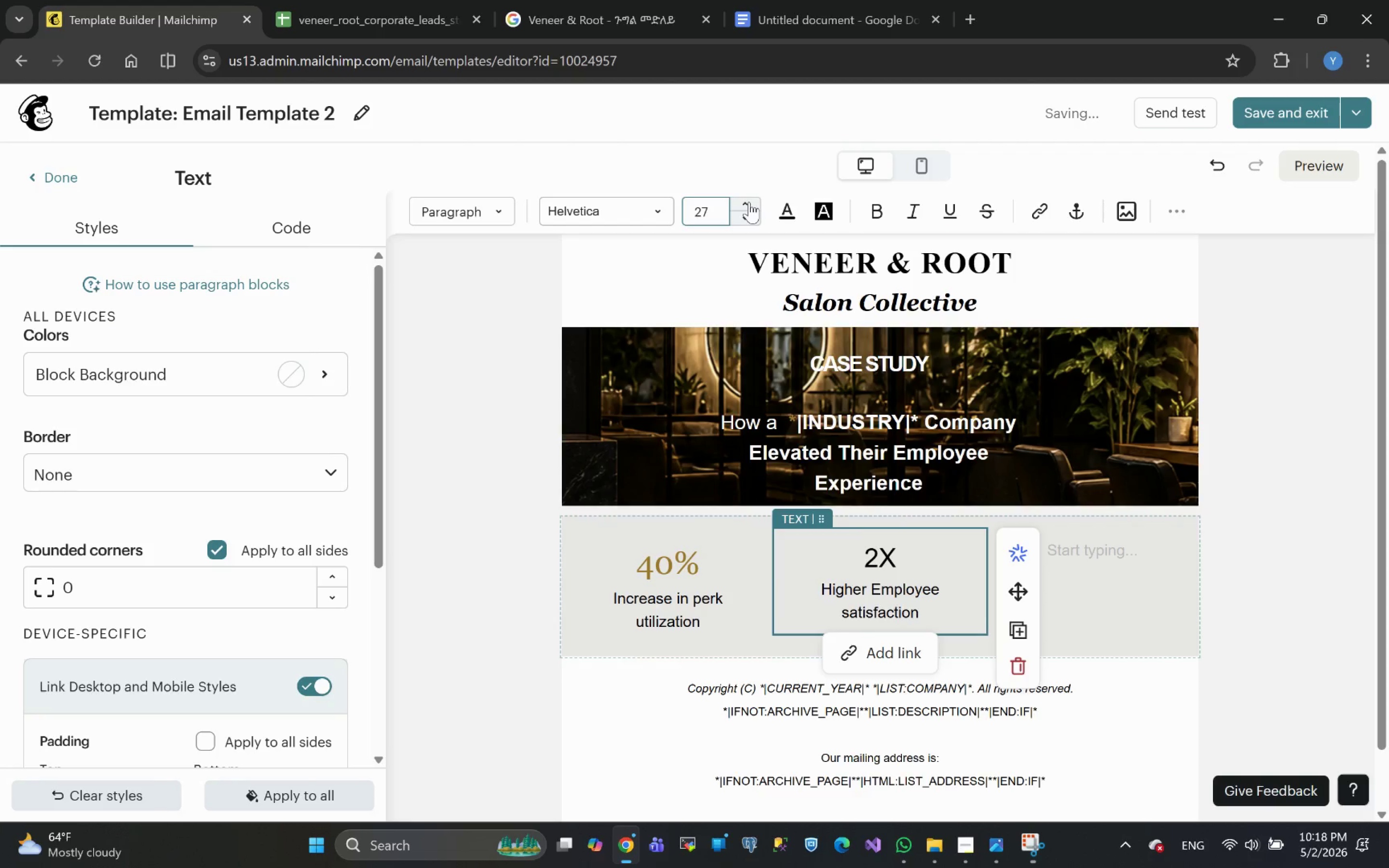 
triple_click([749, 202])
 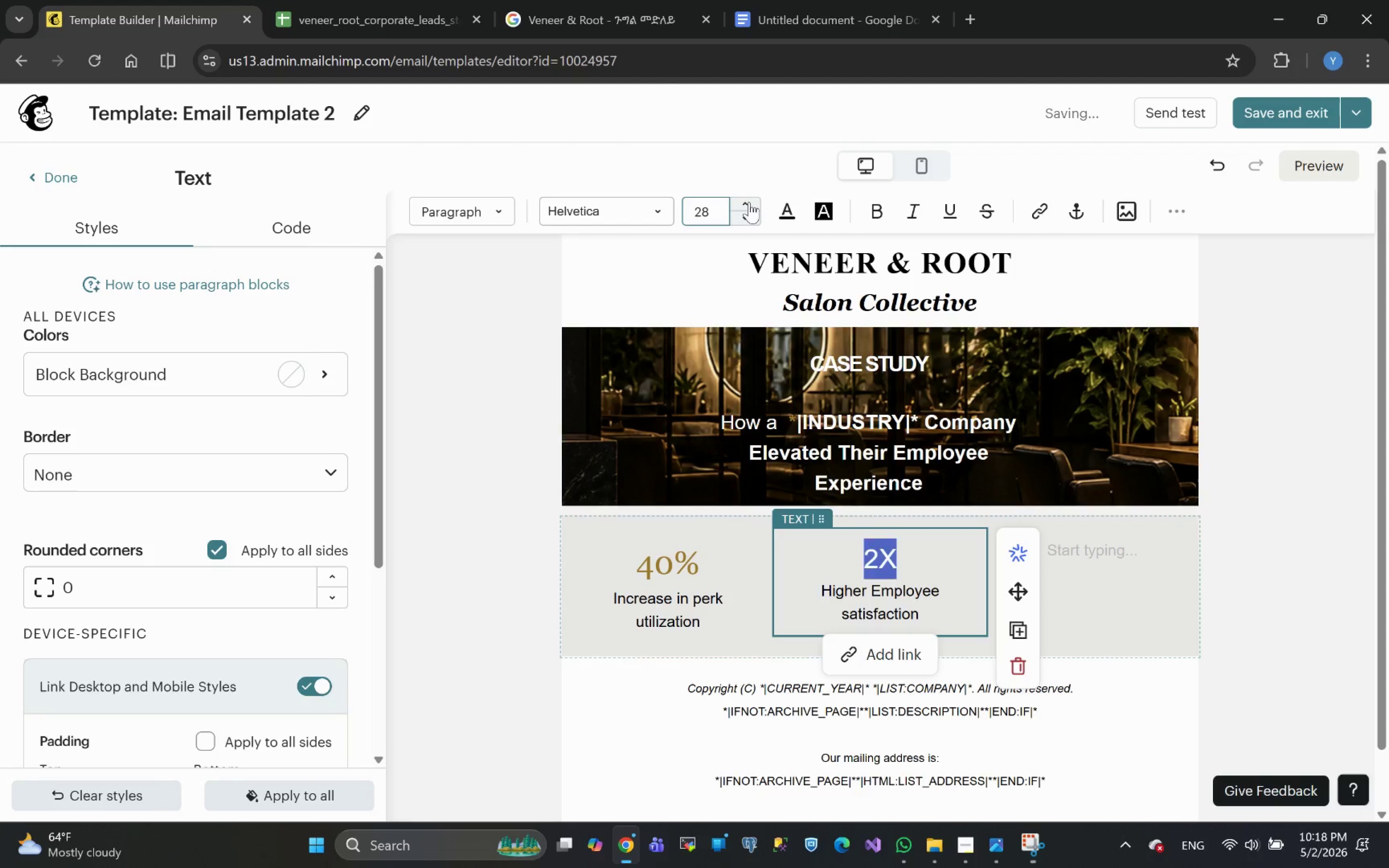 
triple_click([749, 202])
 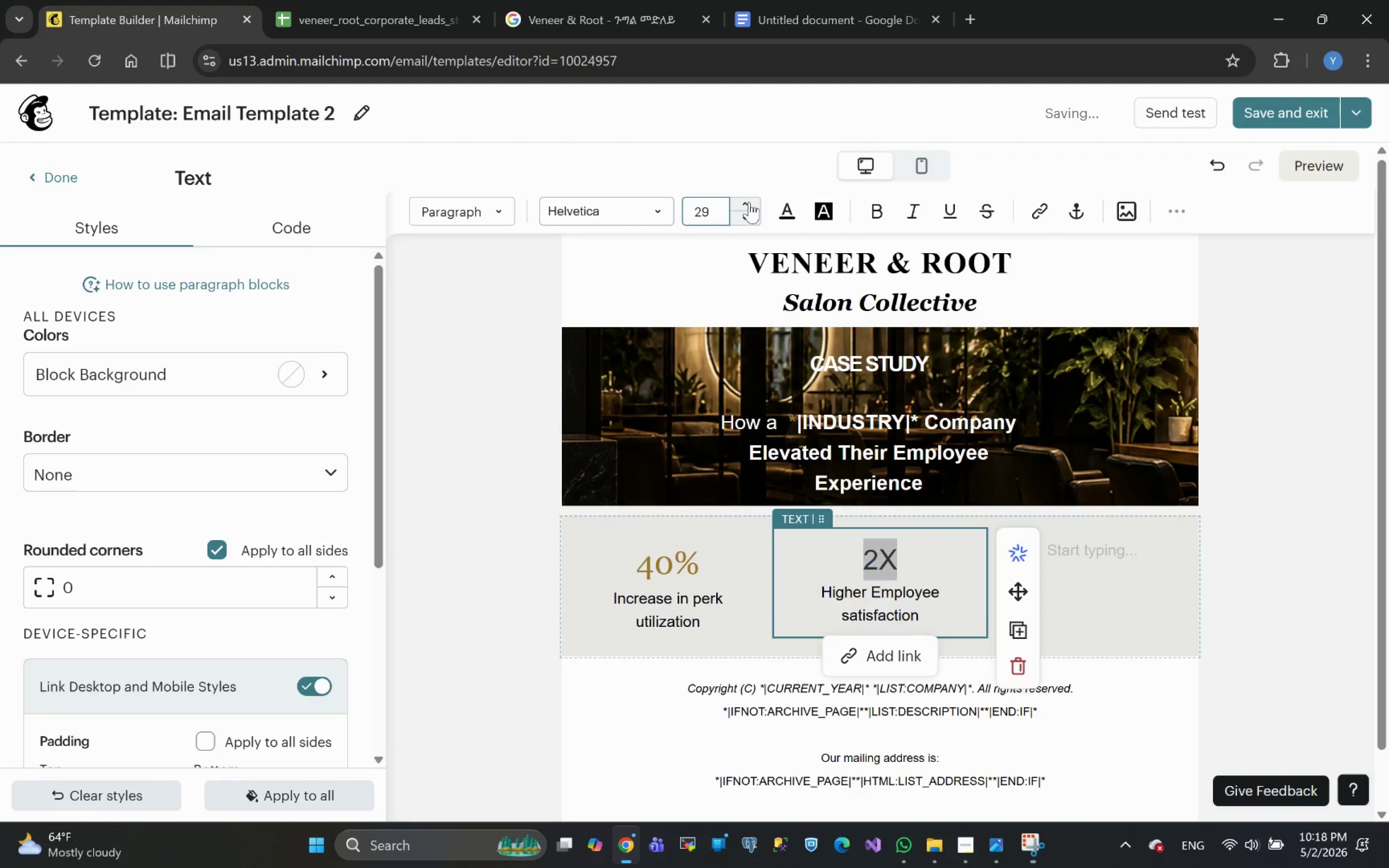 
triple_click([749, 202])
 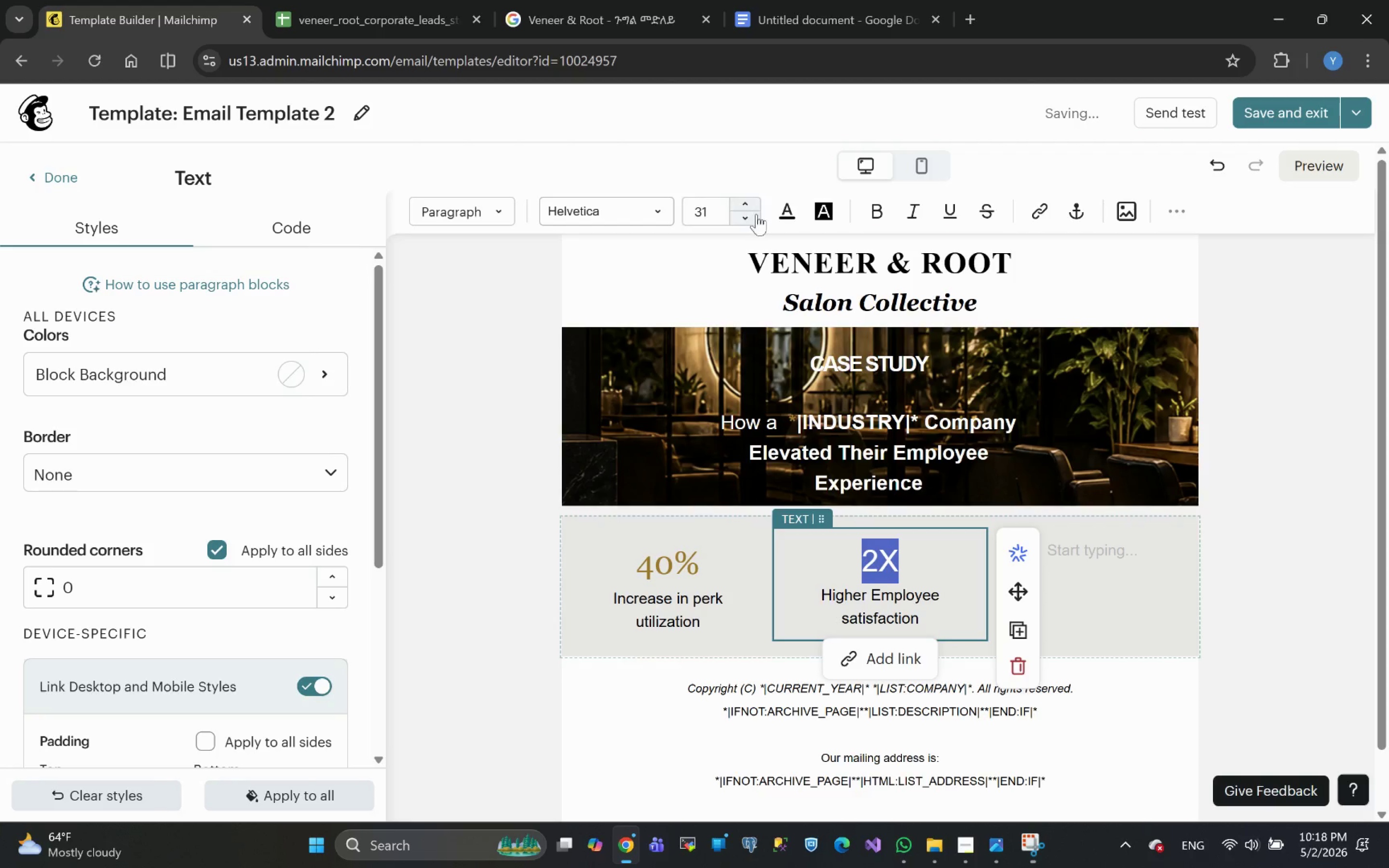 
left_click([750, 221])
 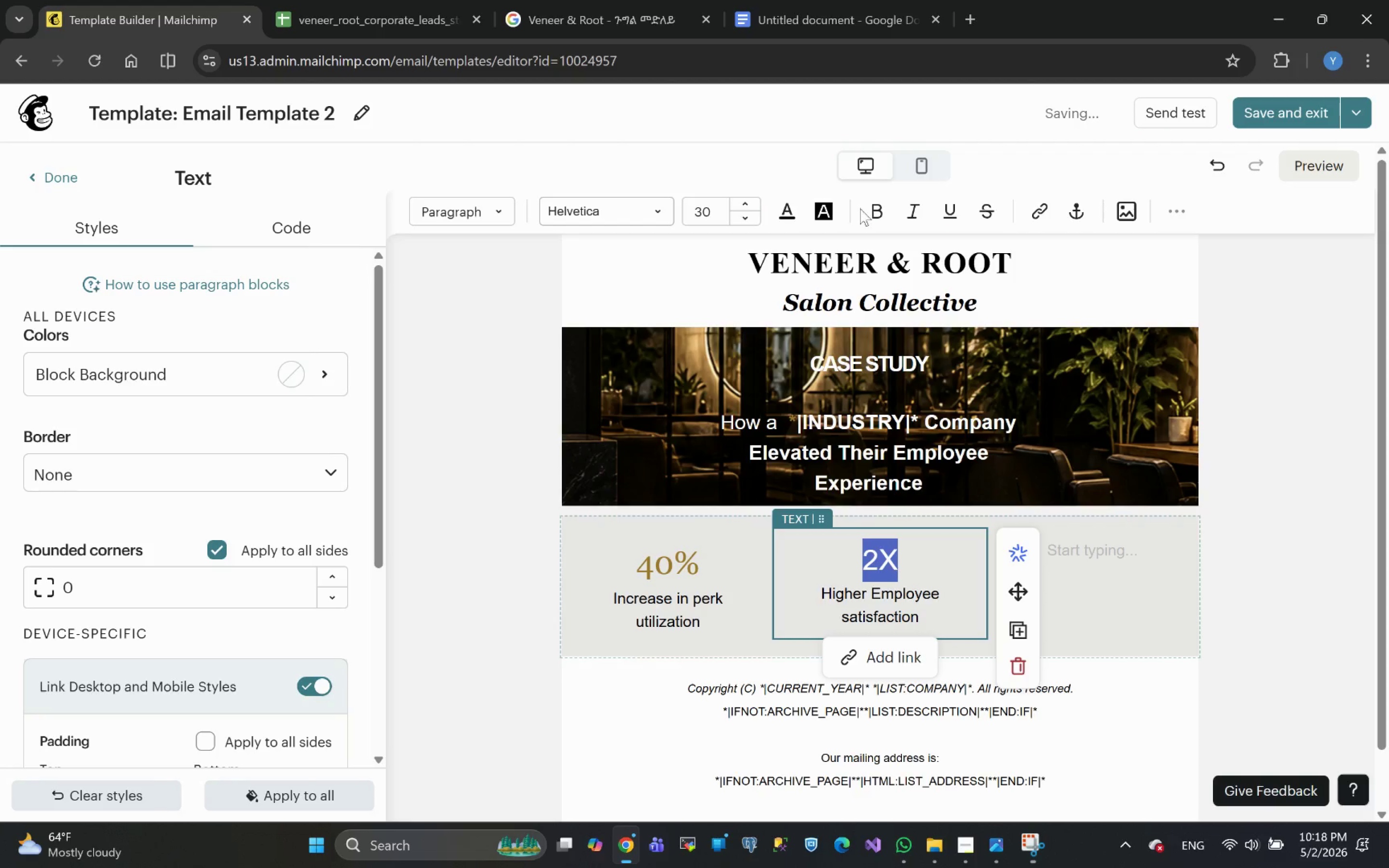 
left_click([873, 220])
 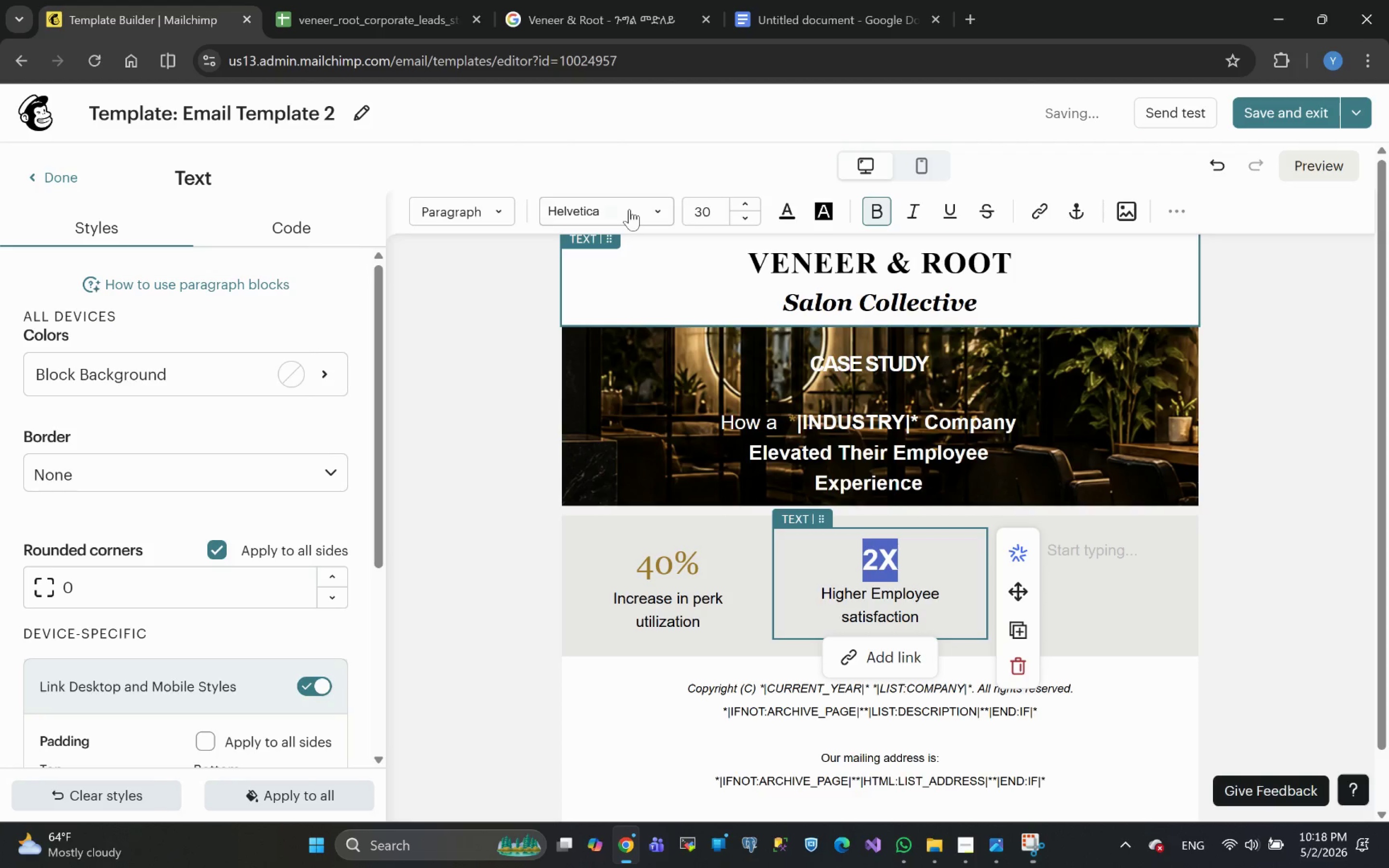 
left_click([637, 212])
 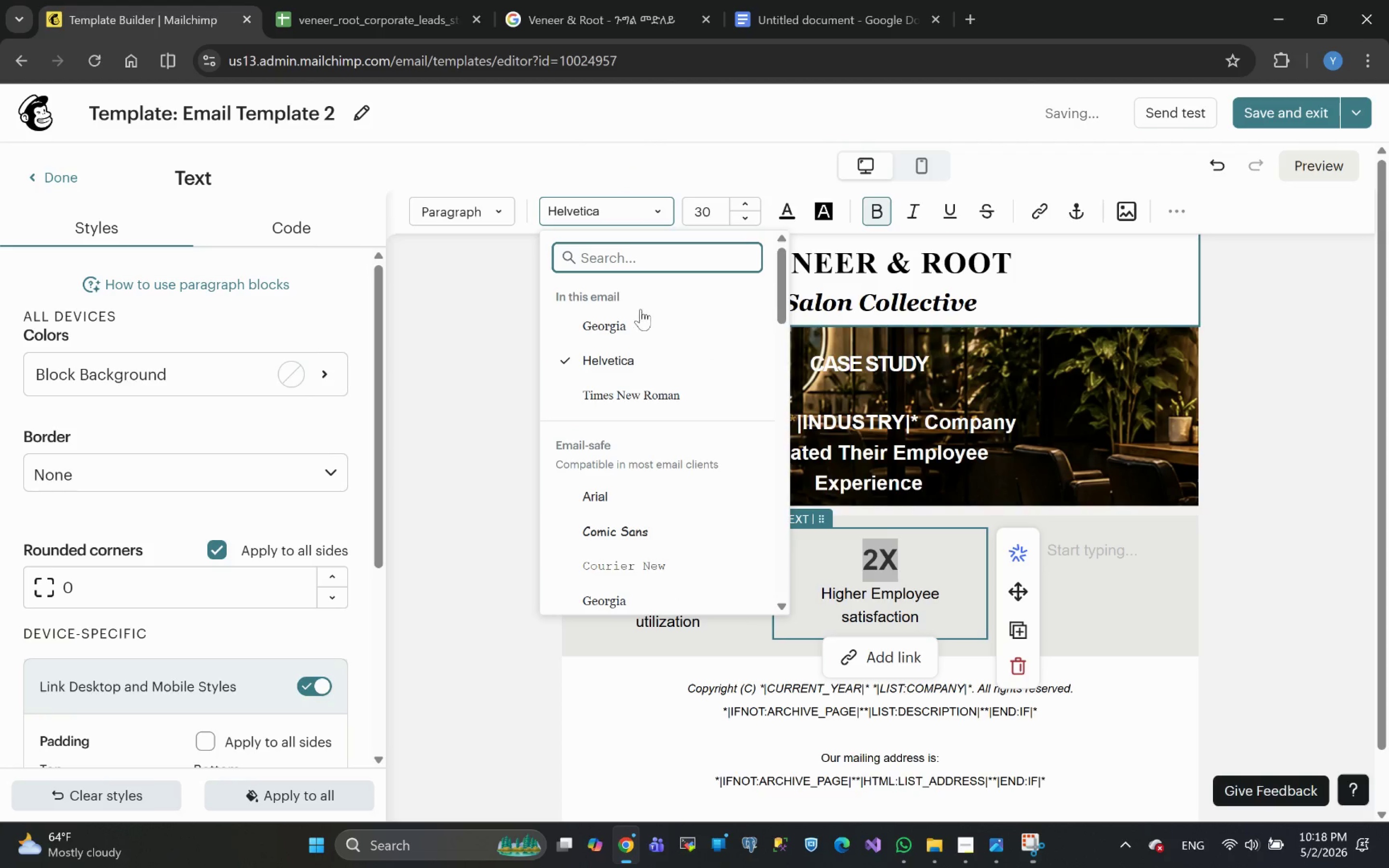 
left_click([622, 328])
 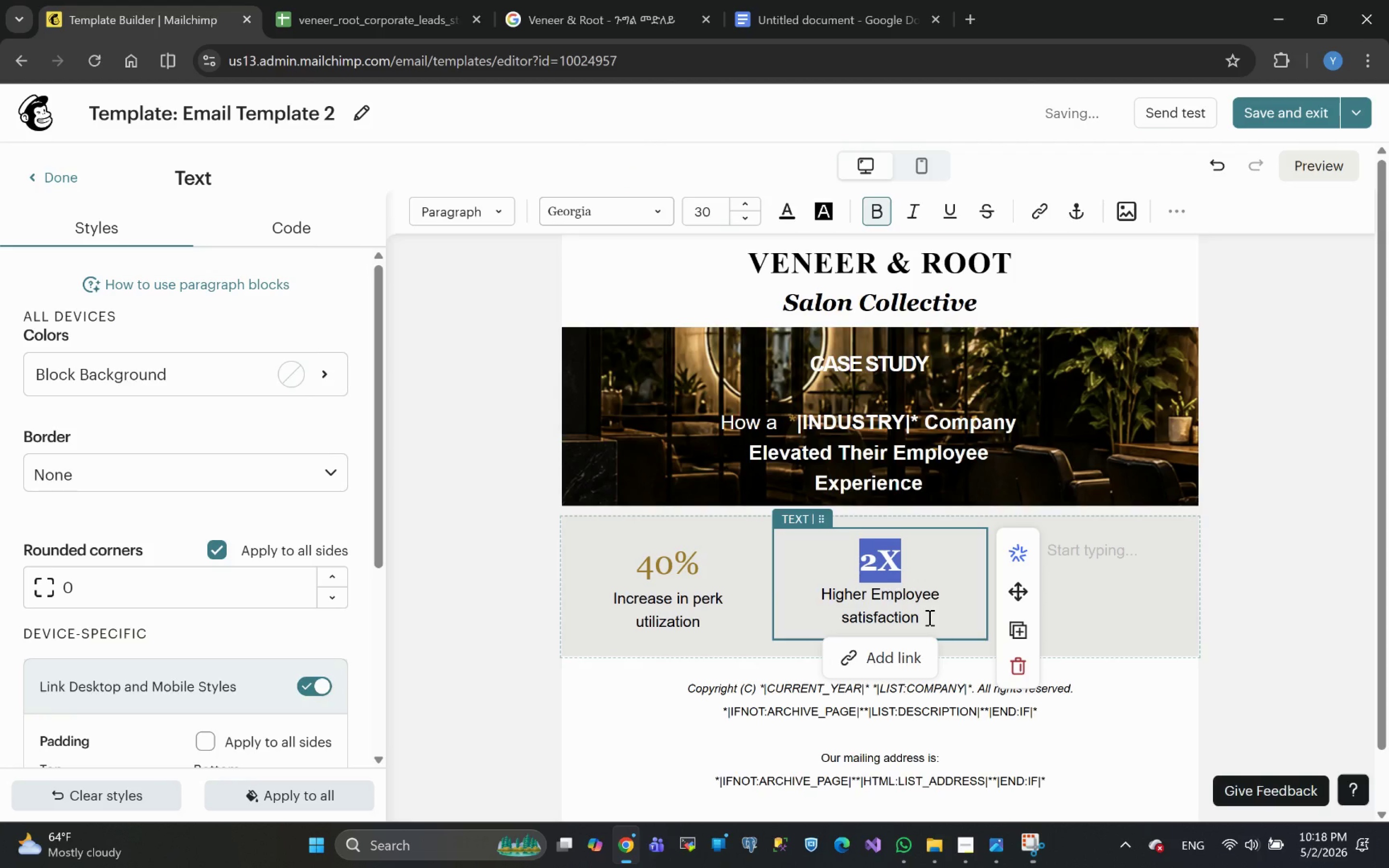 
left_click([788, 216])
 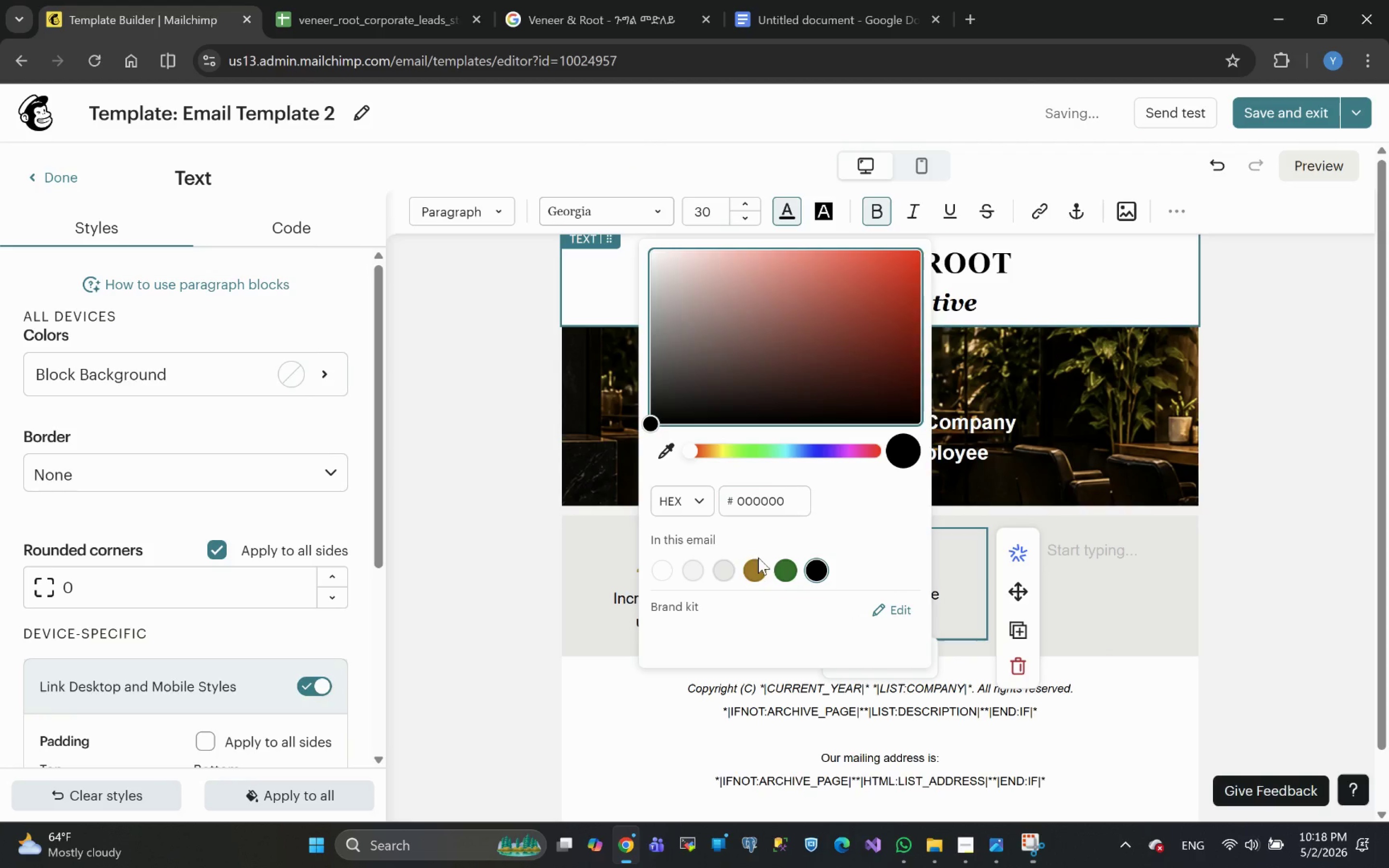 
left_click([756, 567])
 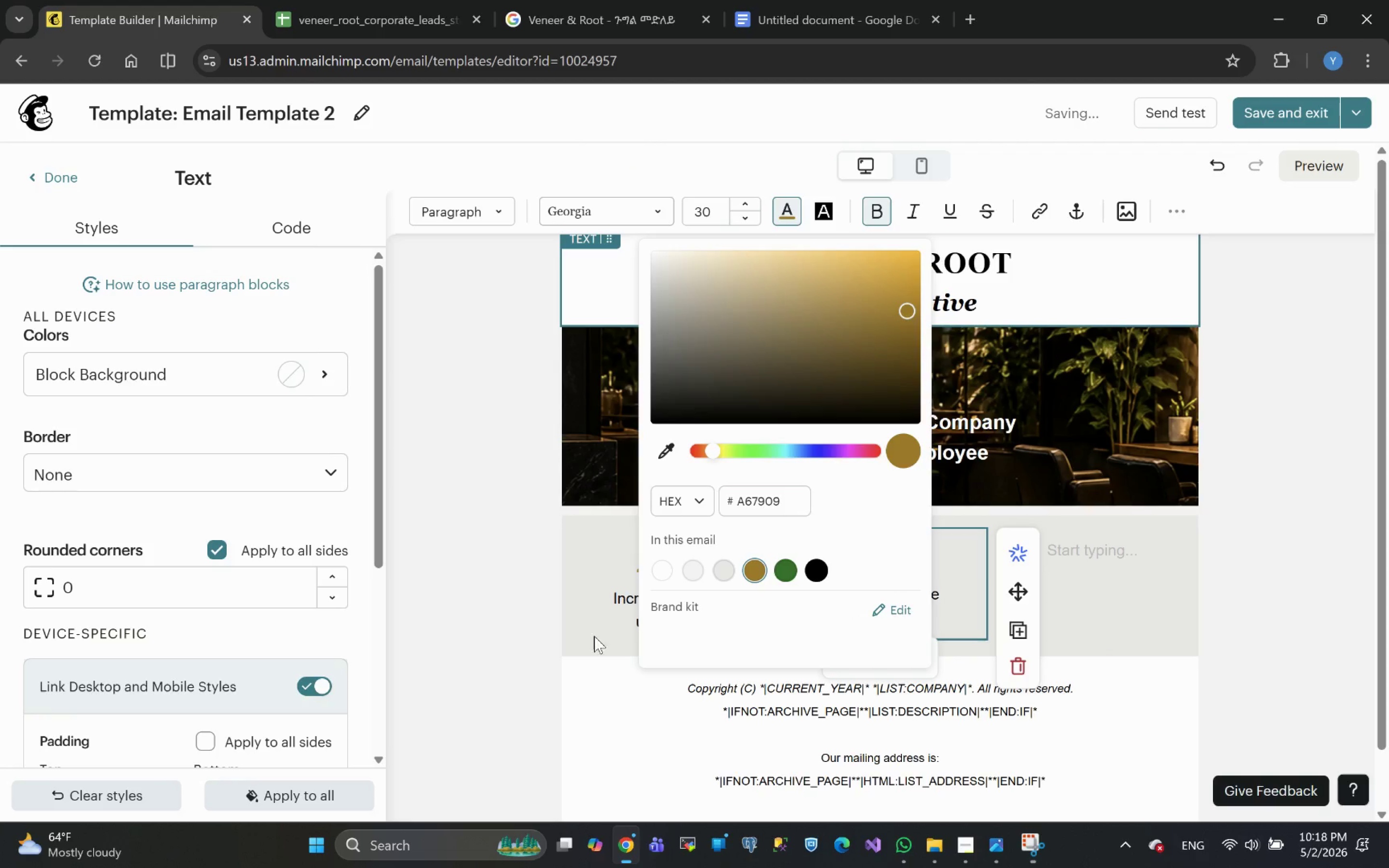 
left_click([481, 598])
 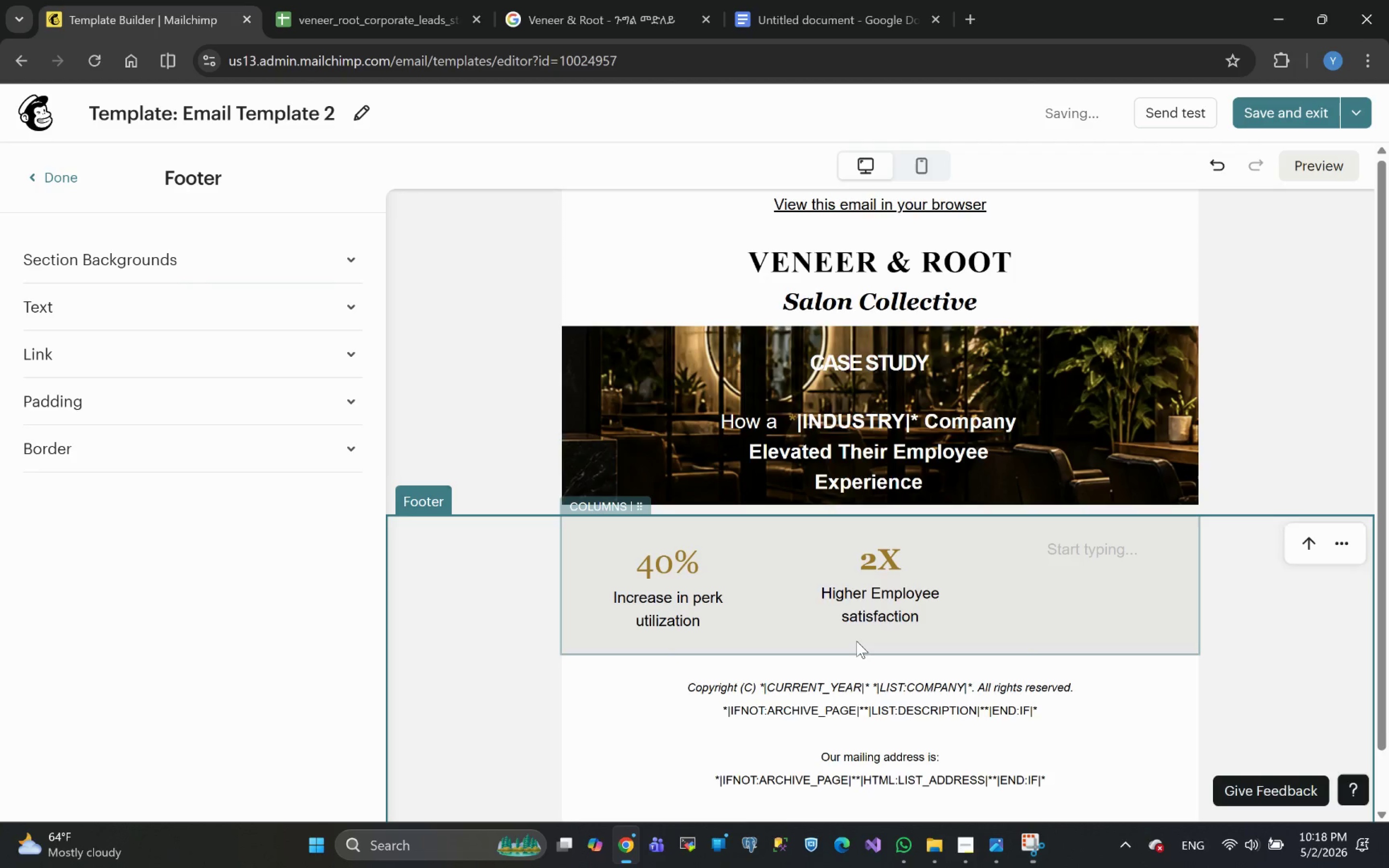 
wait(5.08)
 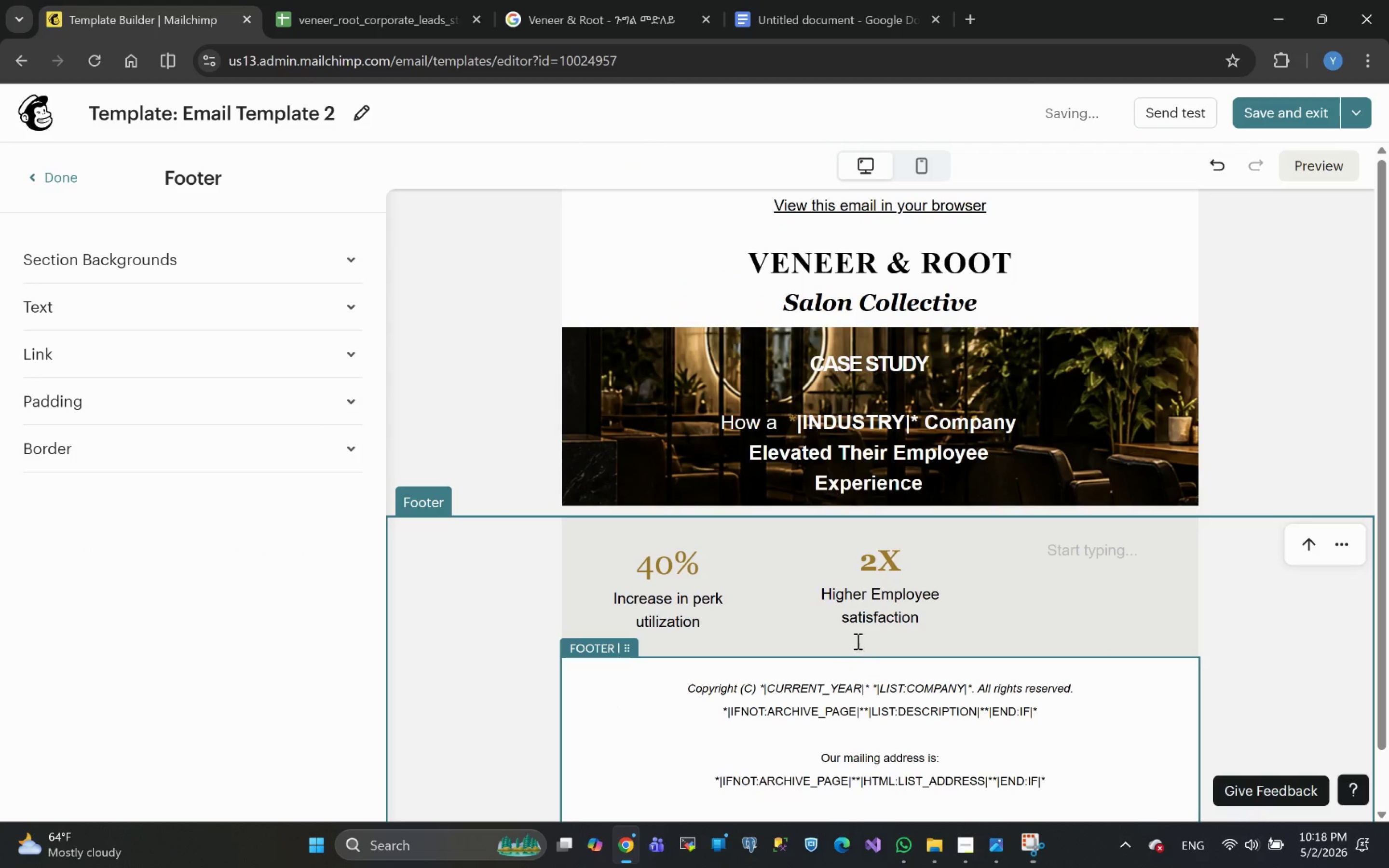 
left_click([1097, 550])
 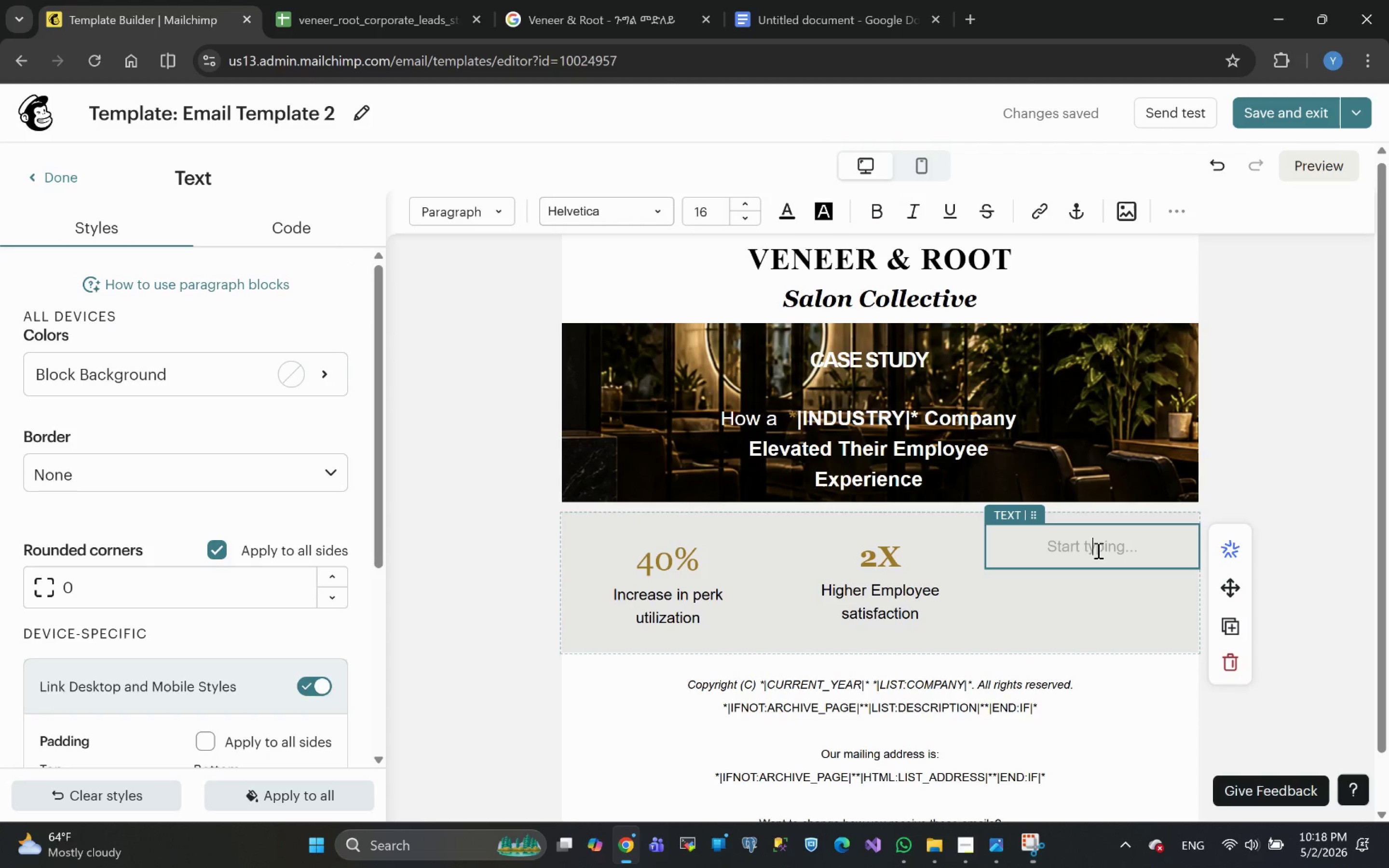 
wait(12.83)
 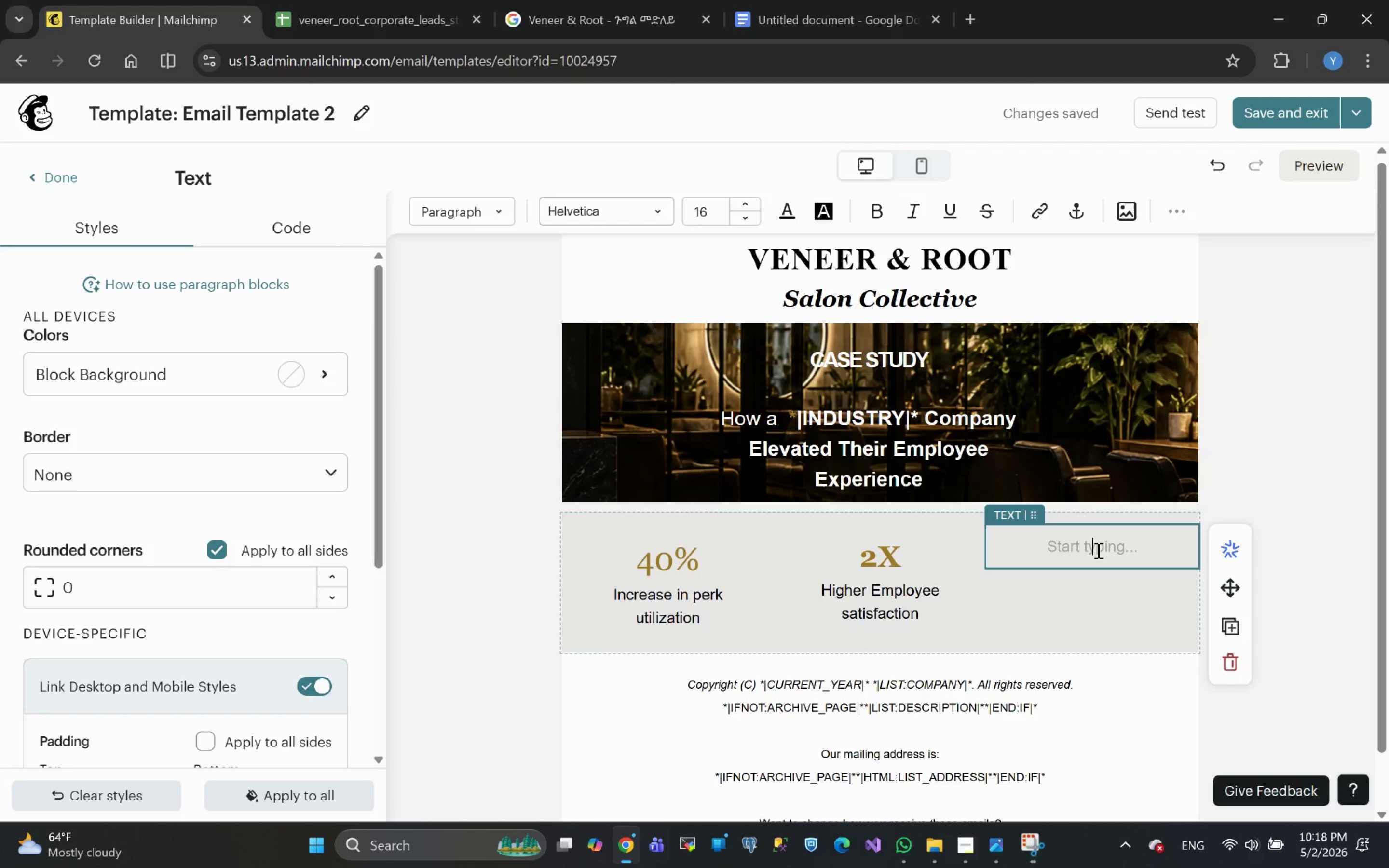 
type(35%)
 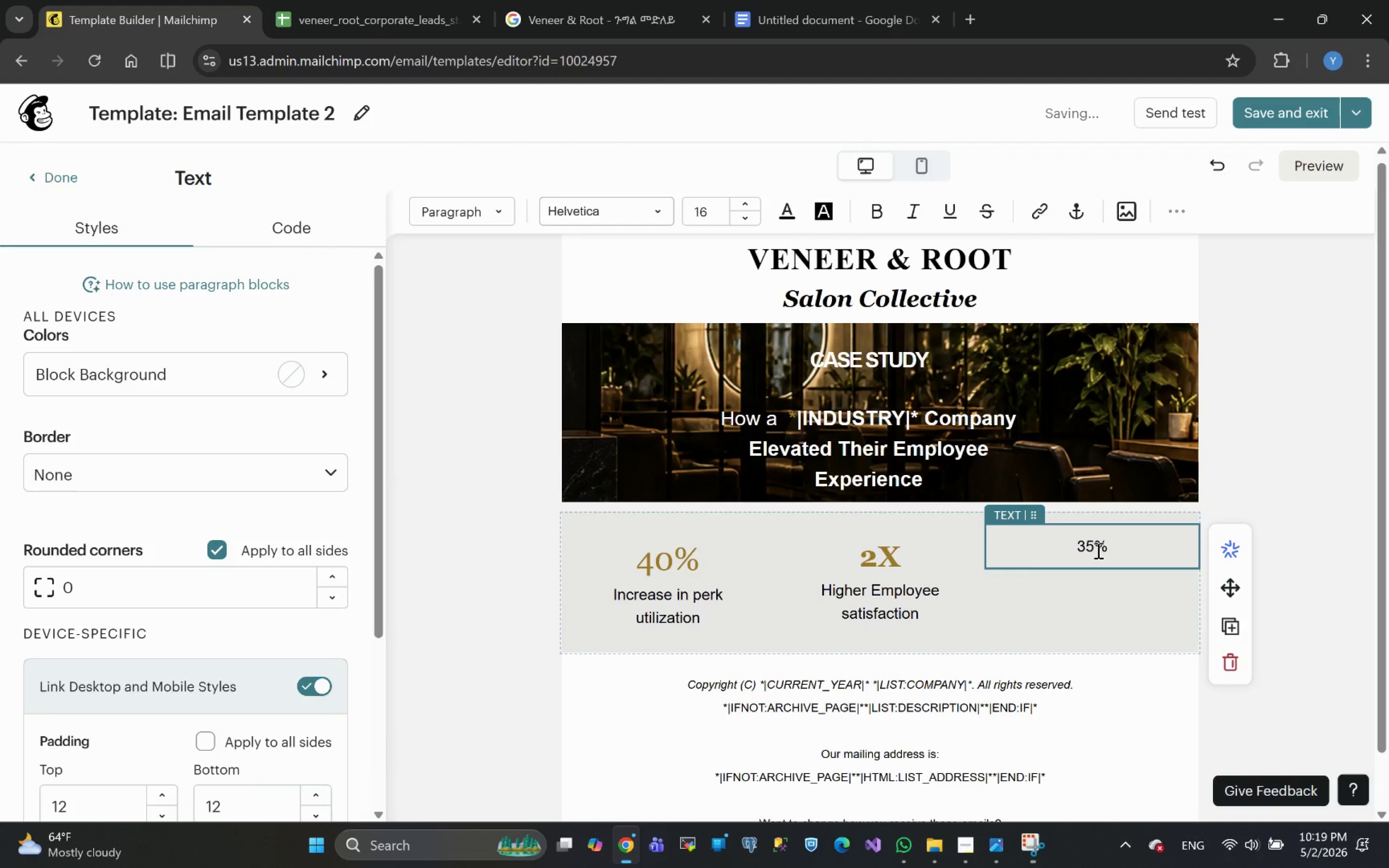 
key(Enter)
 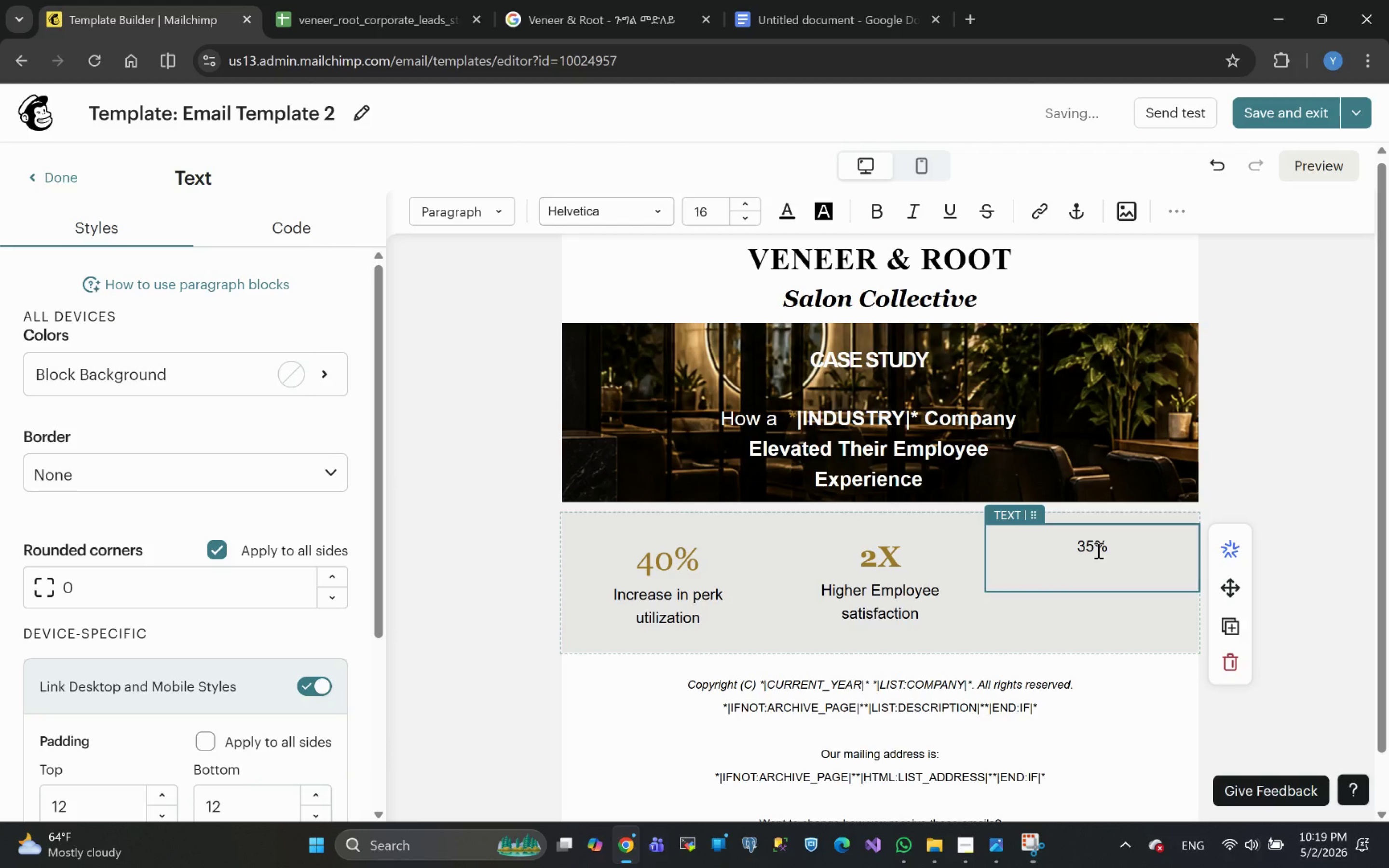 
wait(5.92)
 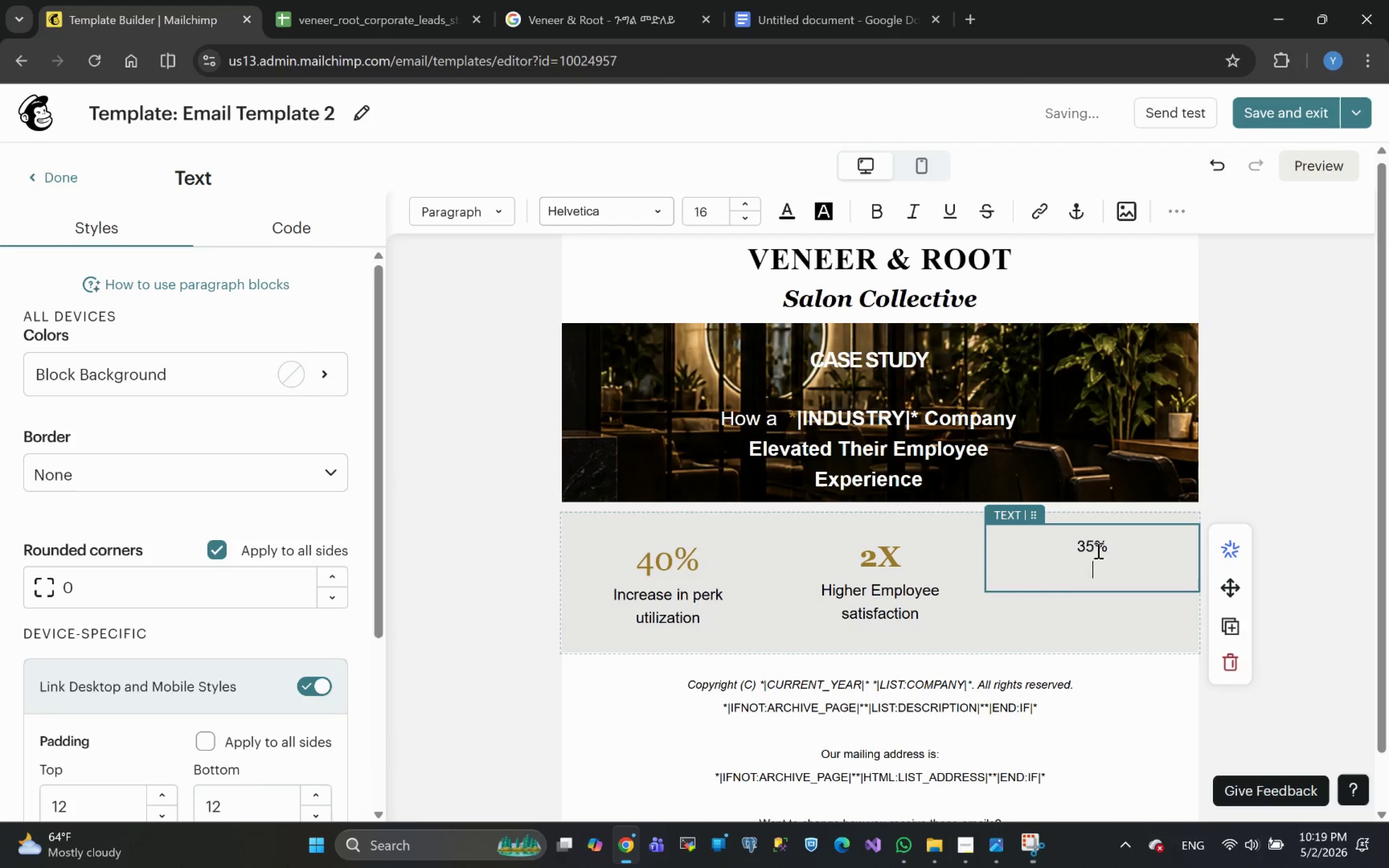 
type(Improvem)
key(Backspace)
type(ment in )
 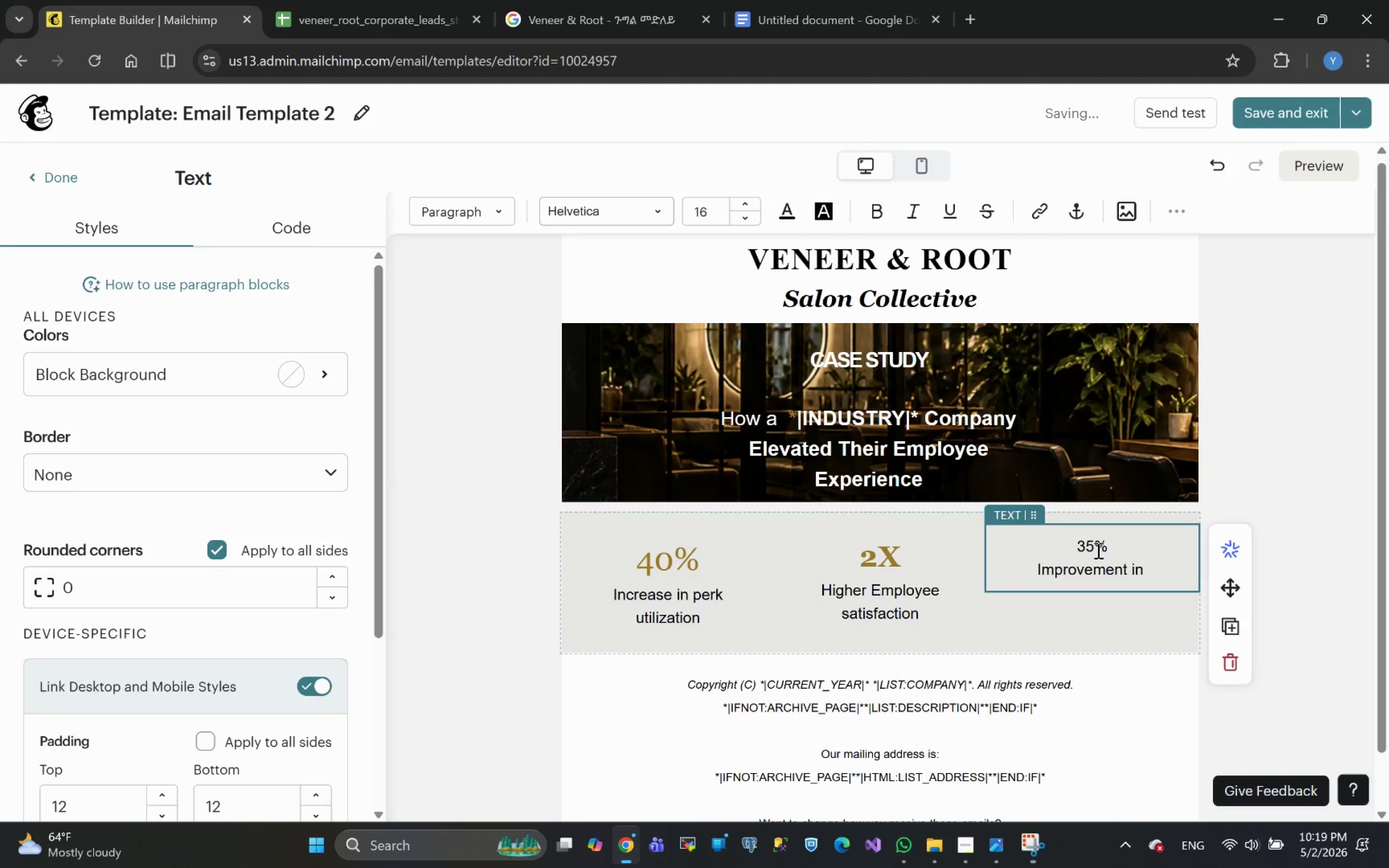 
type(Retention)
 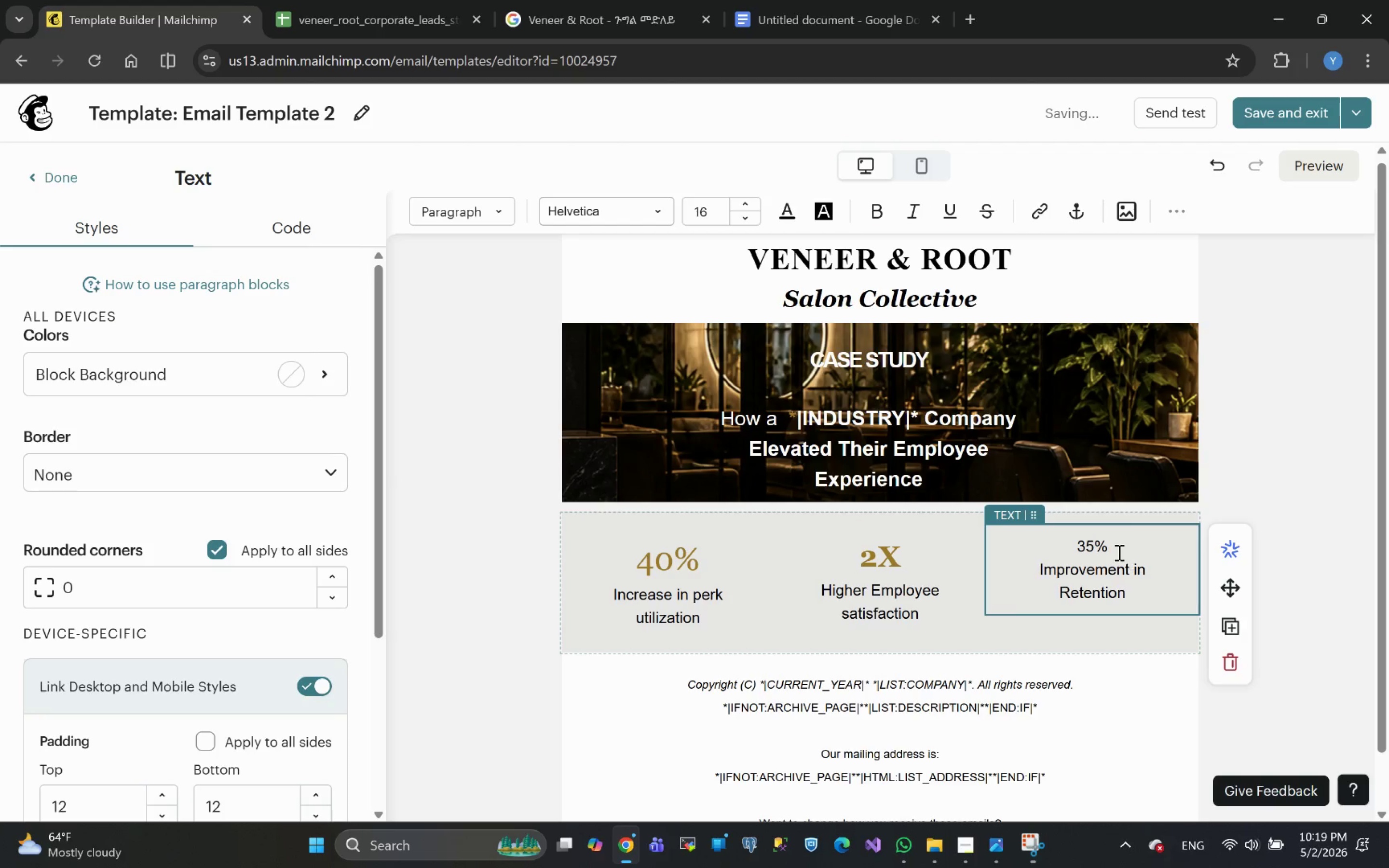 
left_click([1117, 548])
 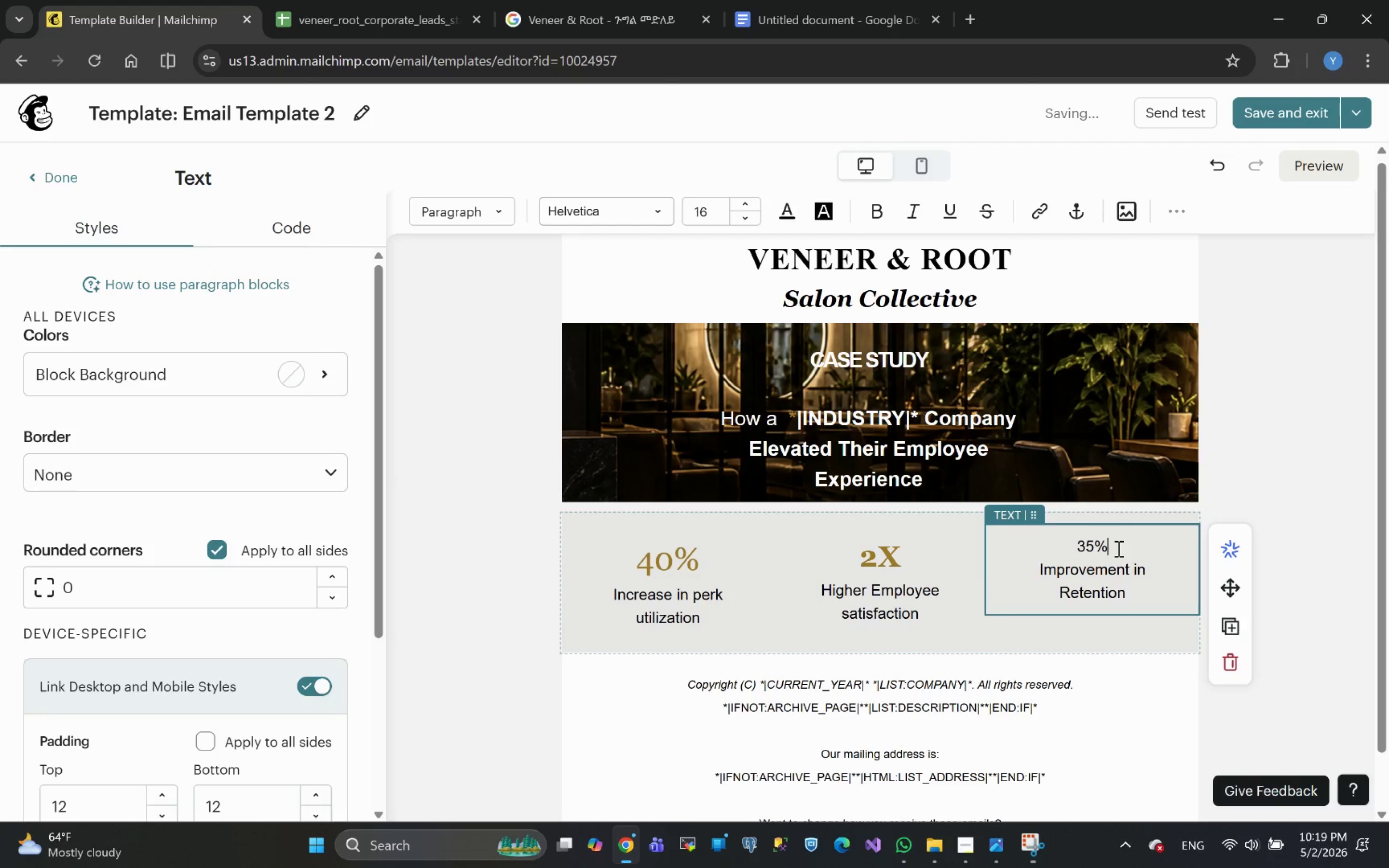 
left_click_drag(start_coordinate=[1117, 548], to_coordinate=[1075, 555])
 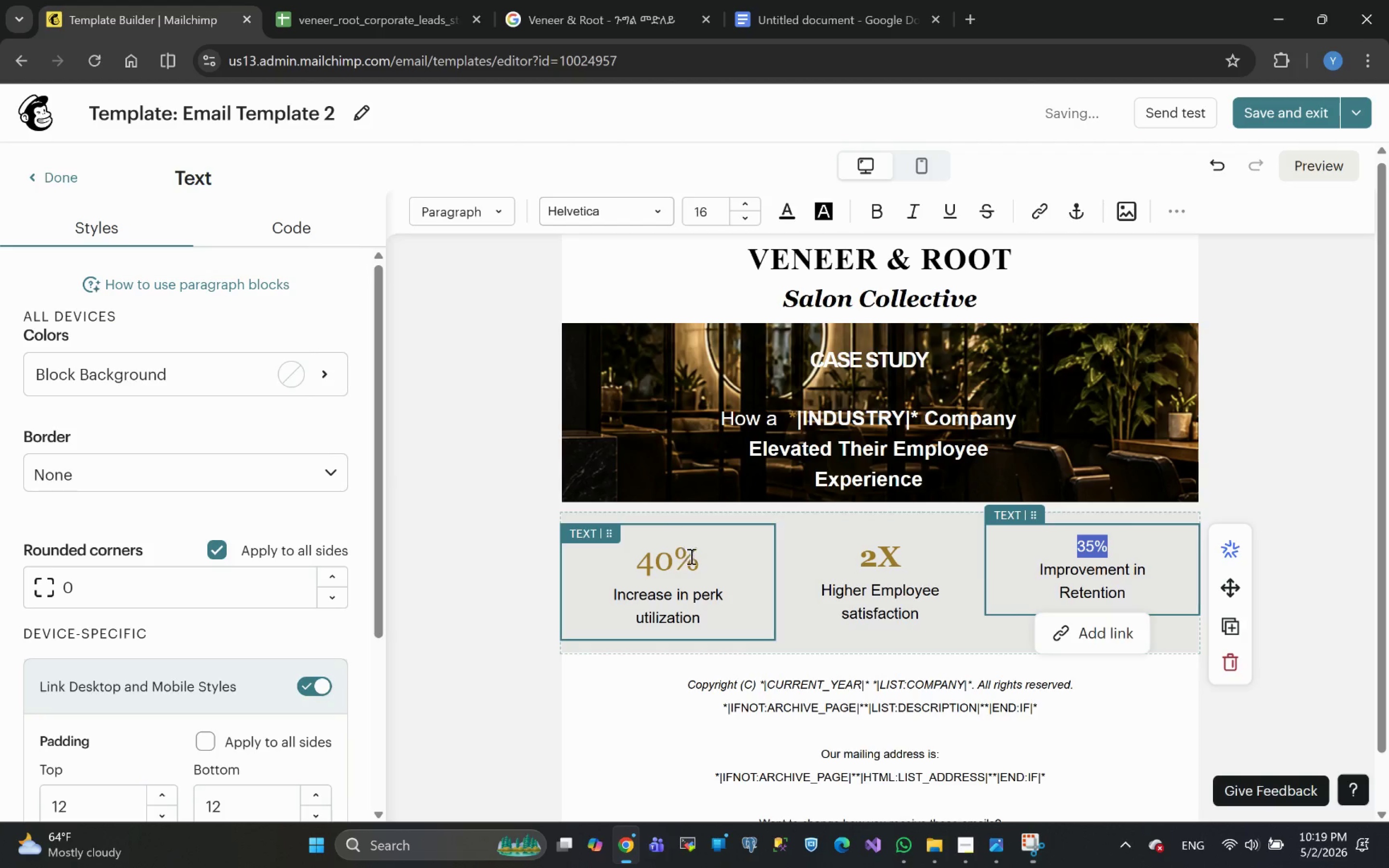 
double_click([695, 561])
 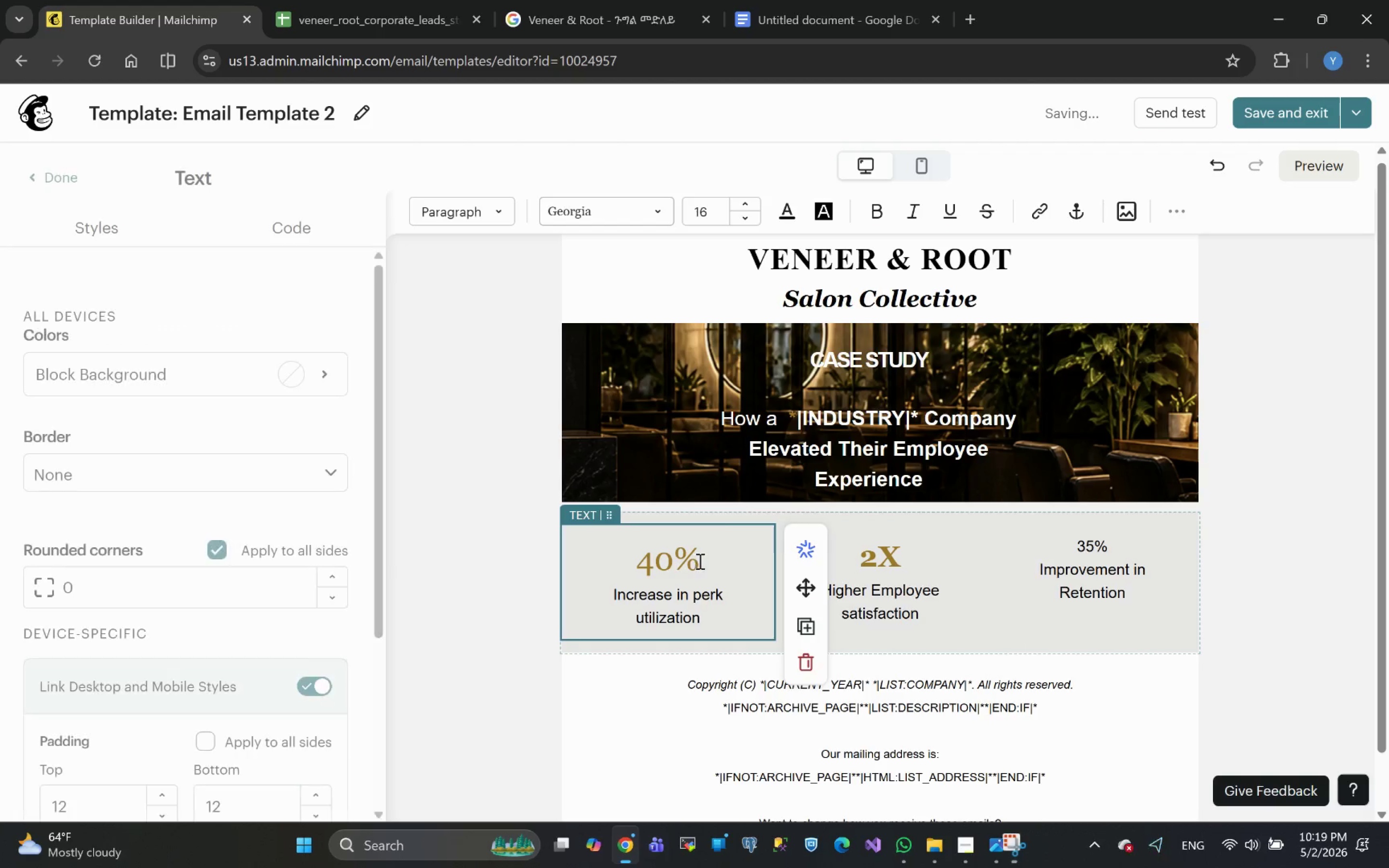 
left_click_drag(start_coordinate=[699, 561], to_coordinate=[642, 564])
 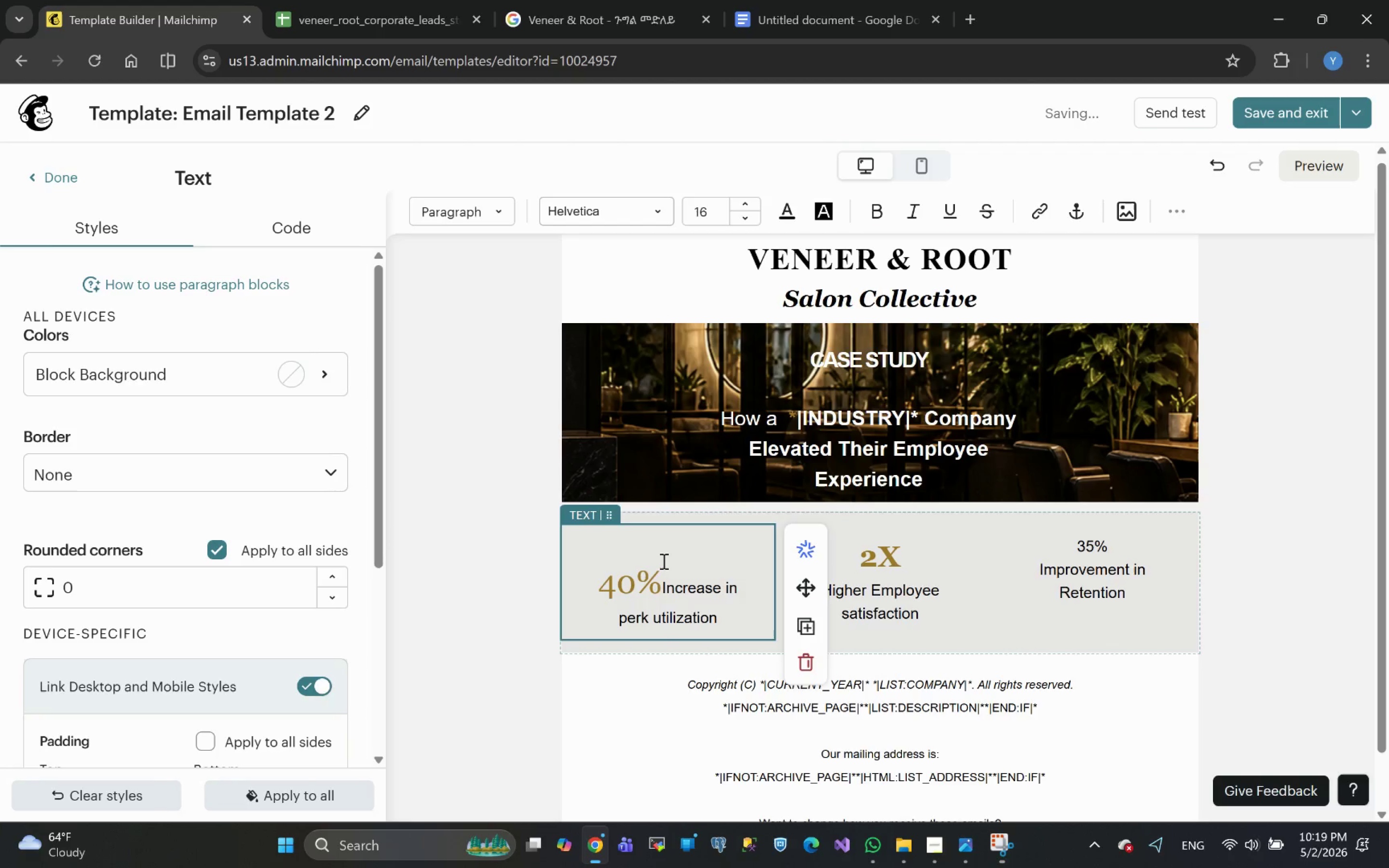 
double_click([663, 561])
 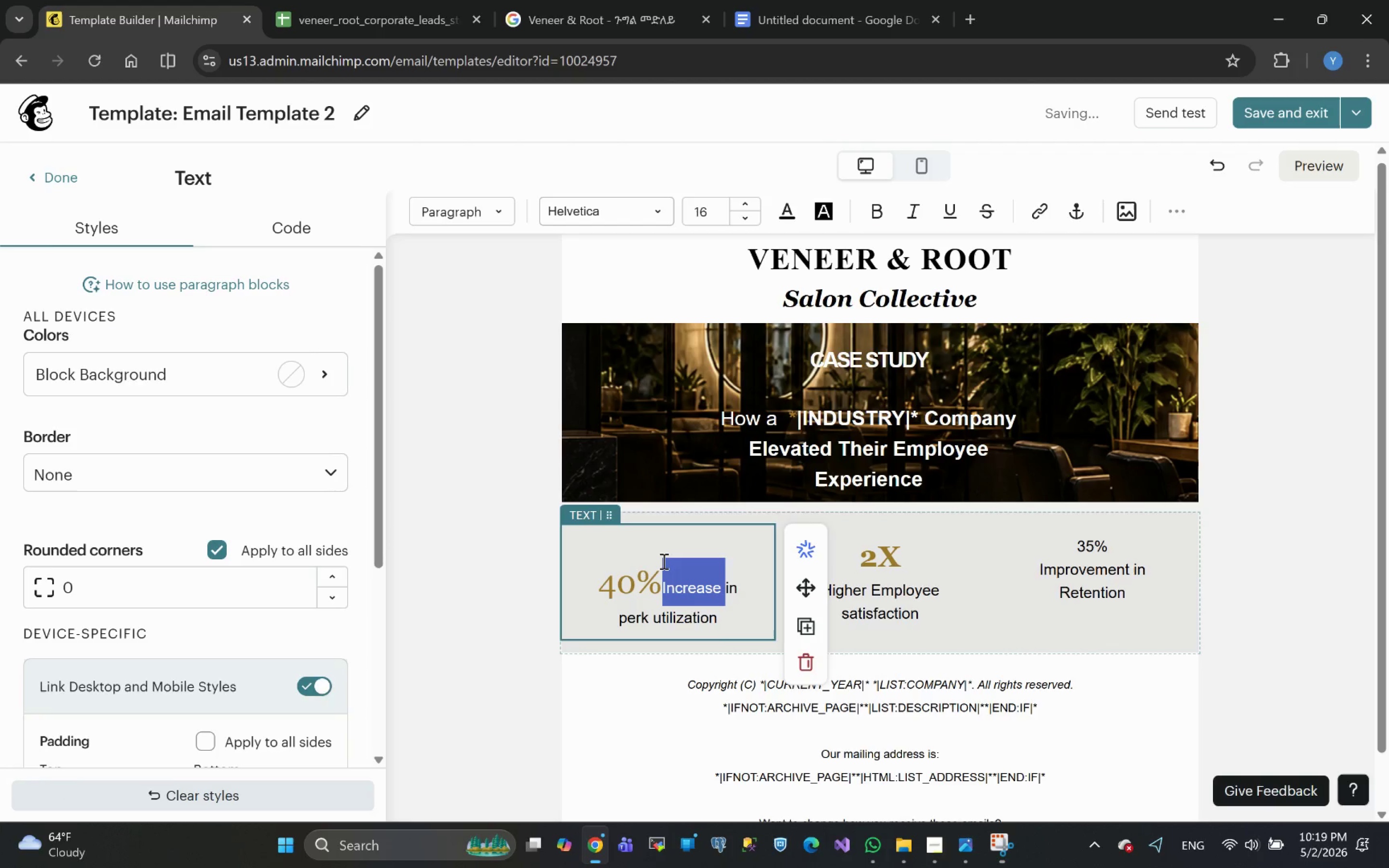 
key(Control+Z)
 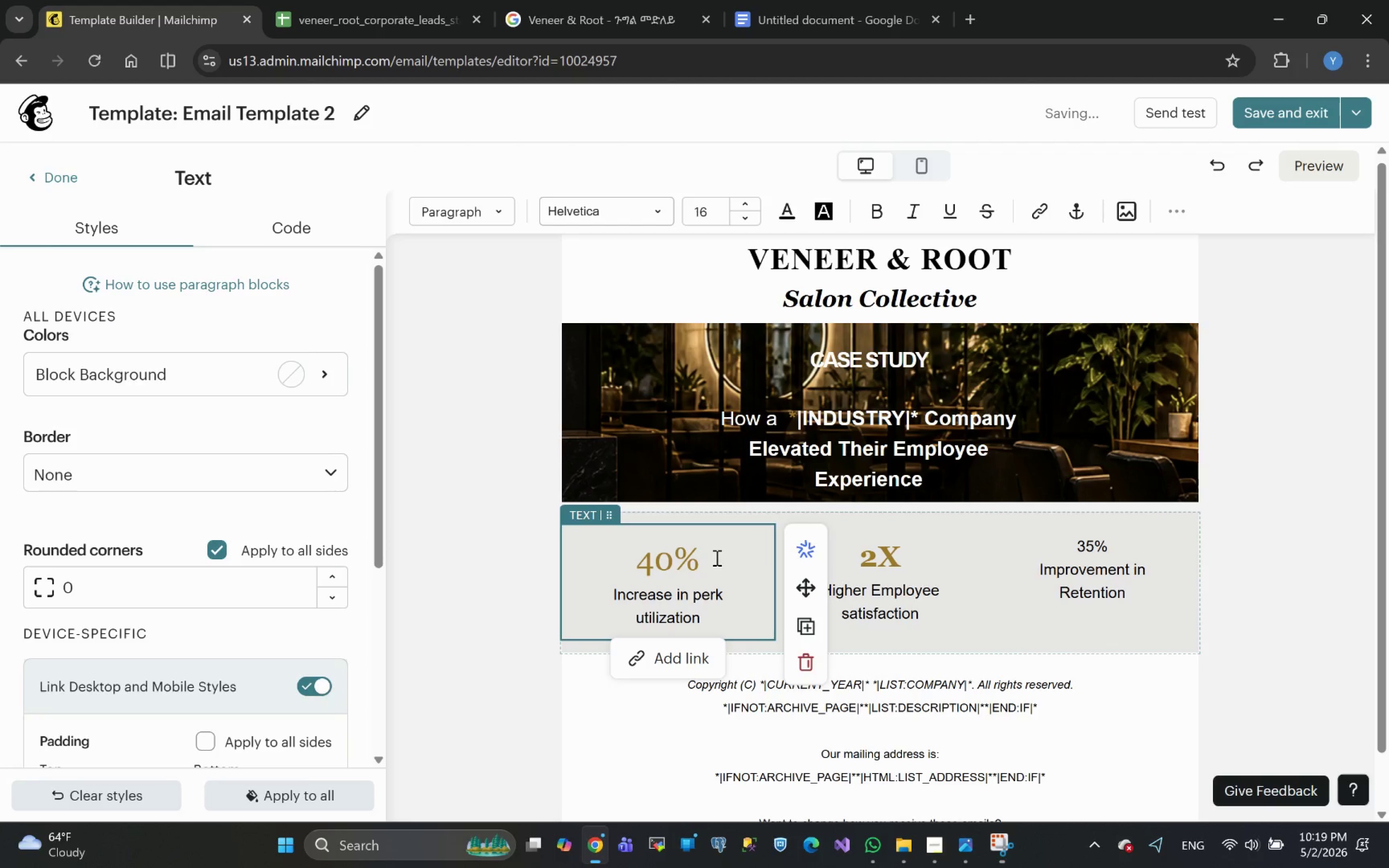 
left_click([704, 560])
 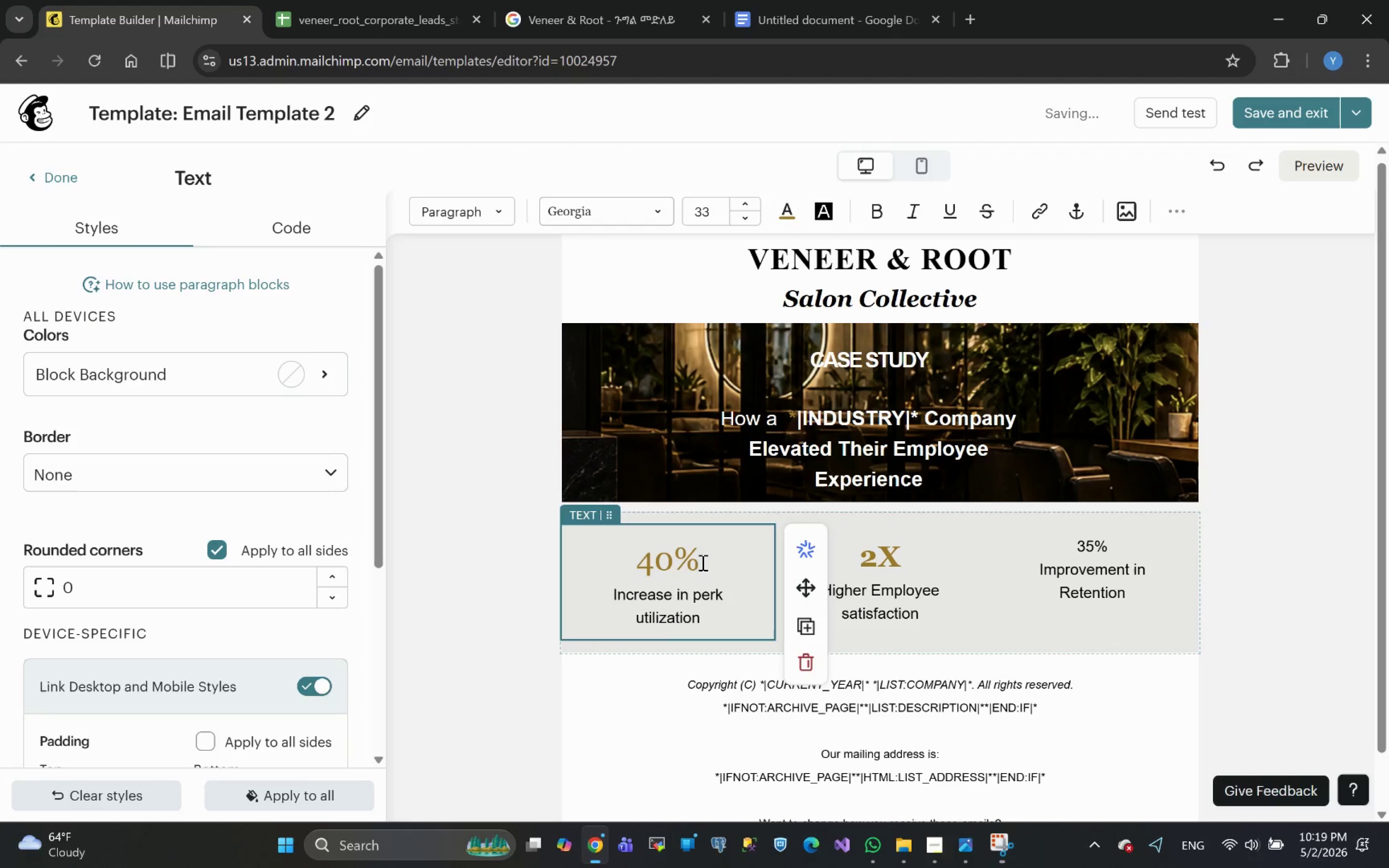 
left_click_drag(start_coordinate=[705, 560], to_coordinate=[643, 568])
 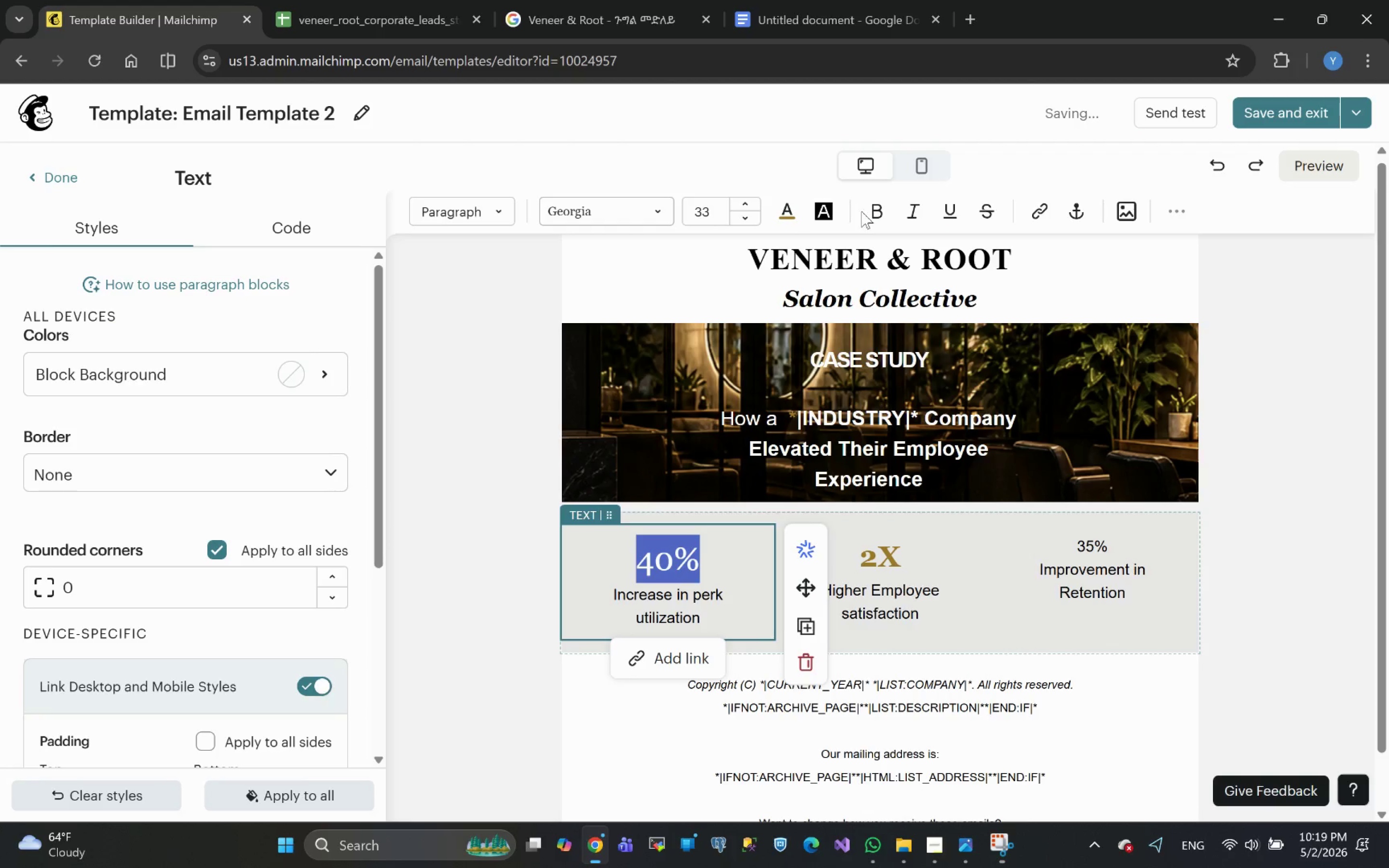 
left_click([871, 214])
 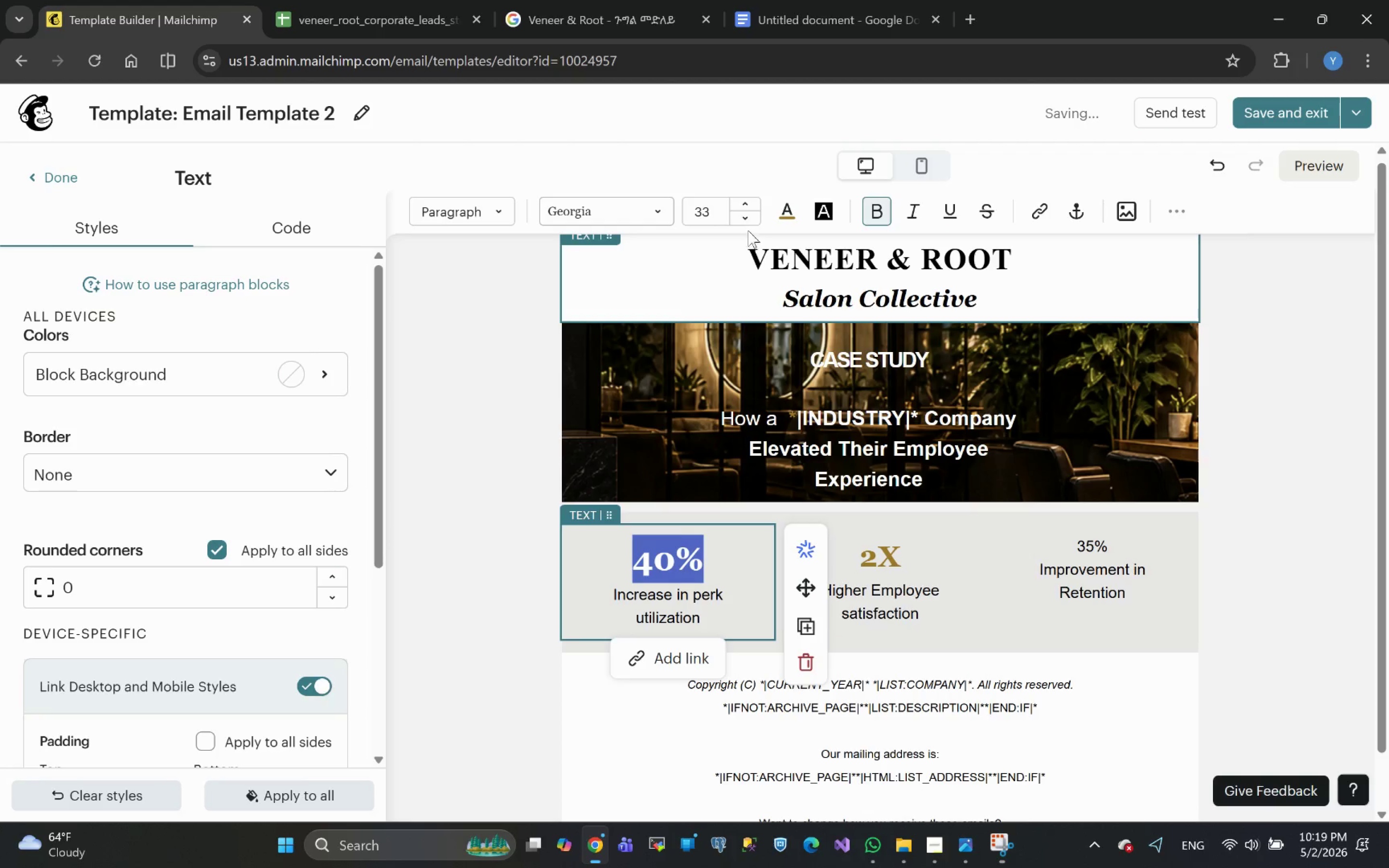 
double_click([745, 222])
 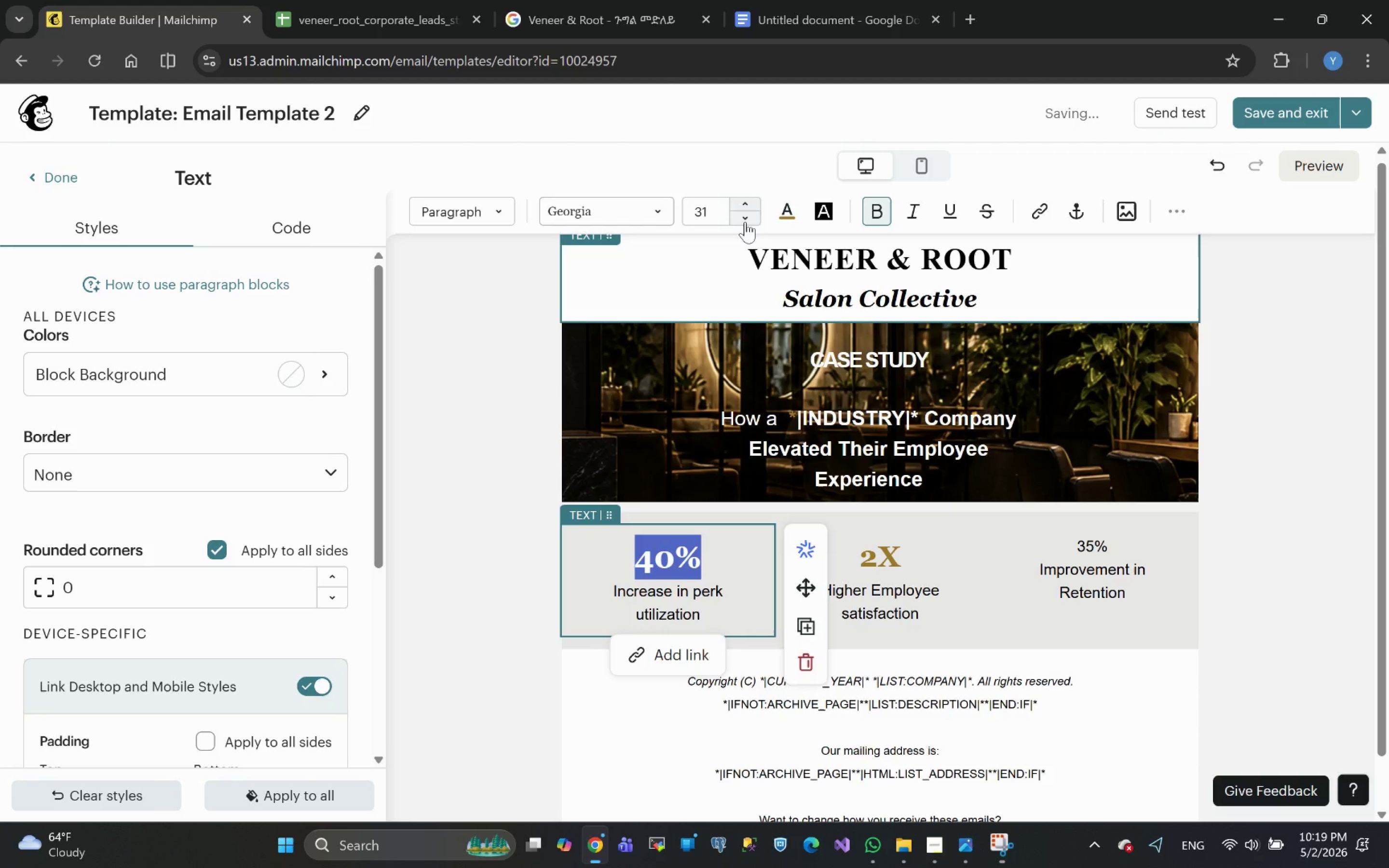 
left_click([745, 222])
 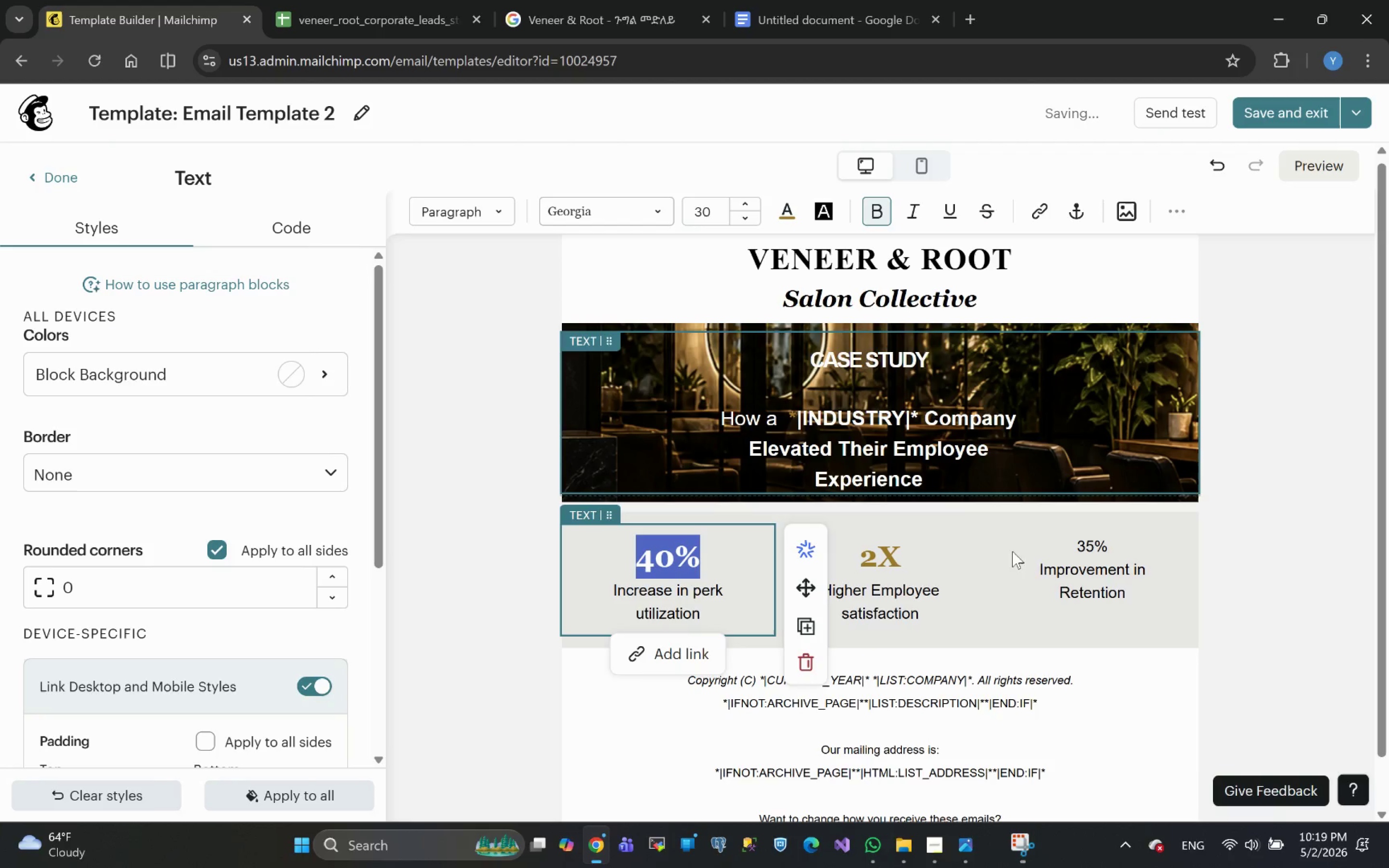 
left_click([980, 588])
 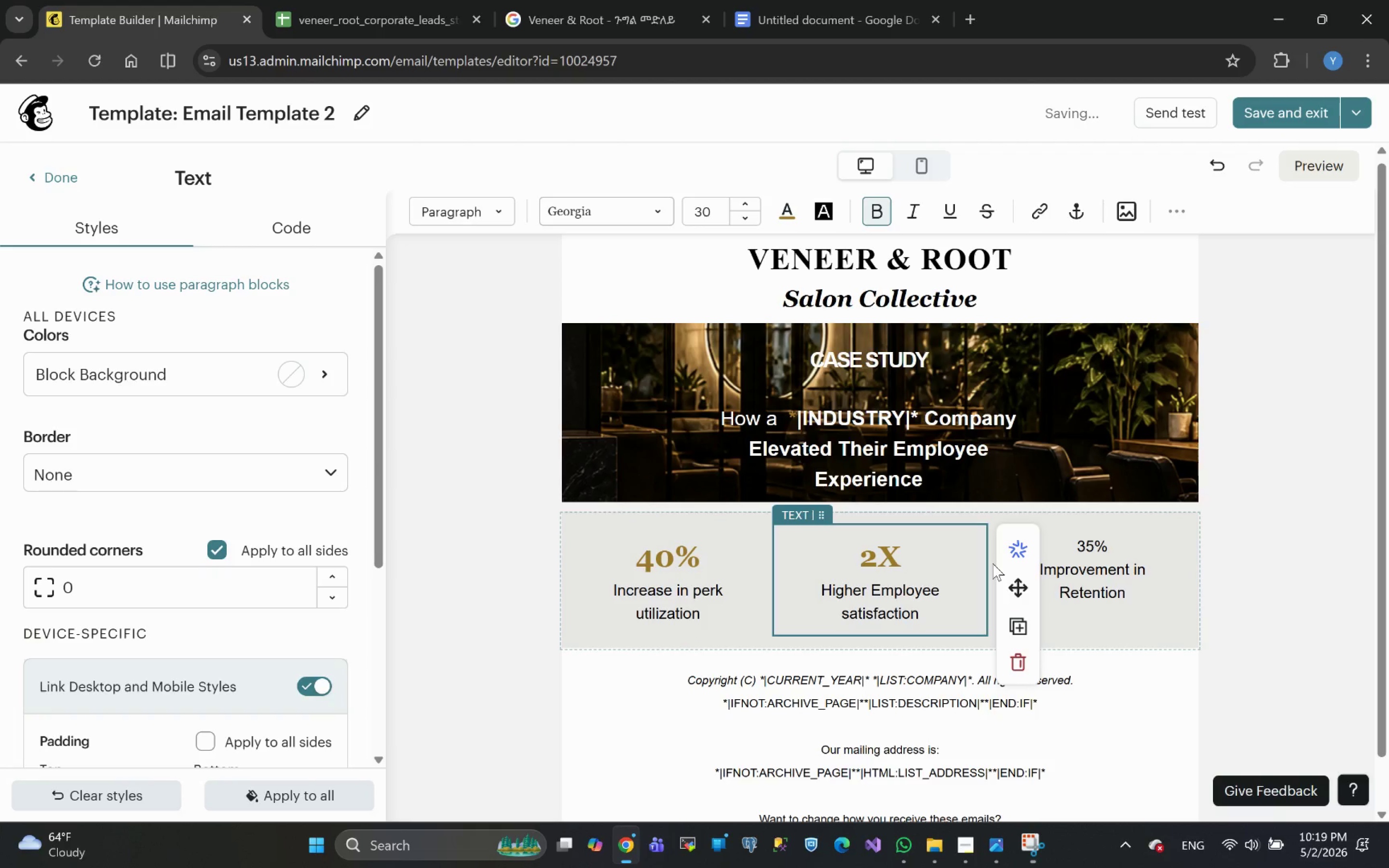 
left_click([1111, 548])
 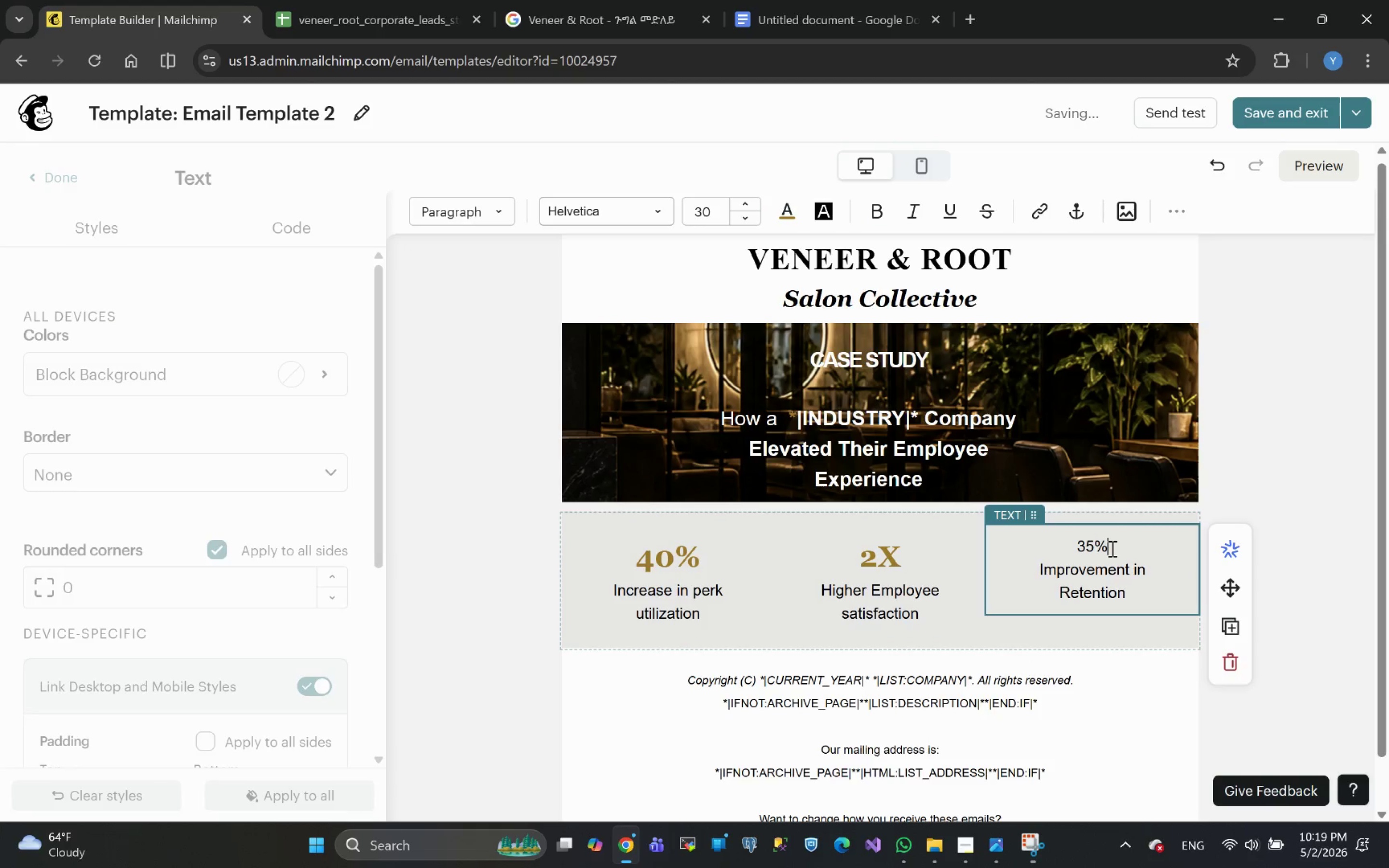 
left_click_drag(start_coordinate=[1111, 548], to_coordinate=[1068, 548])
 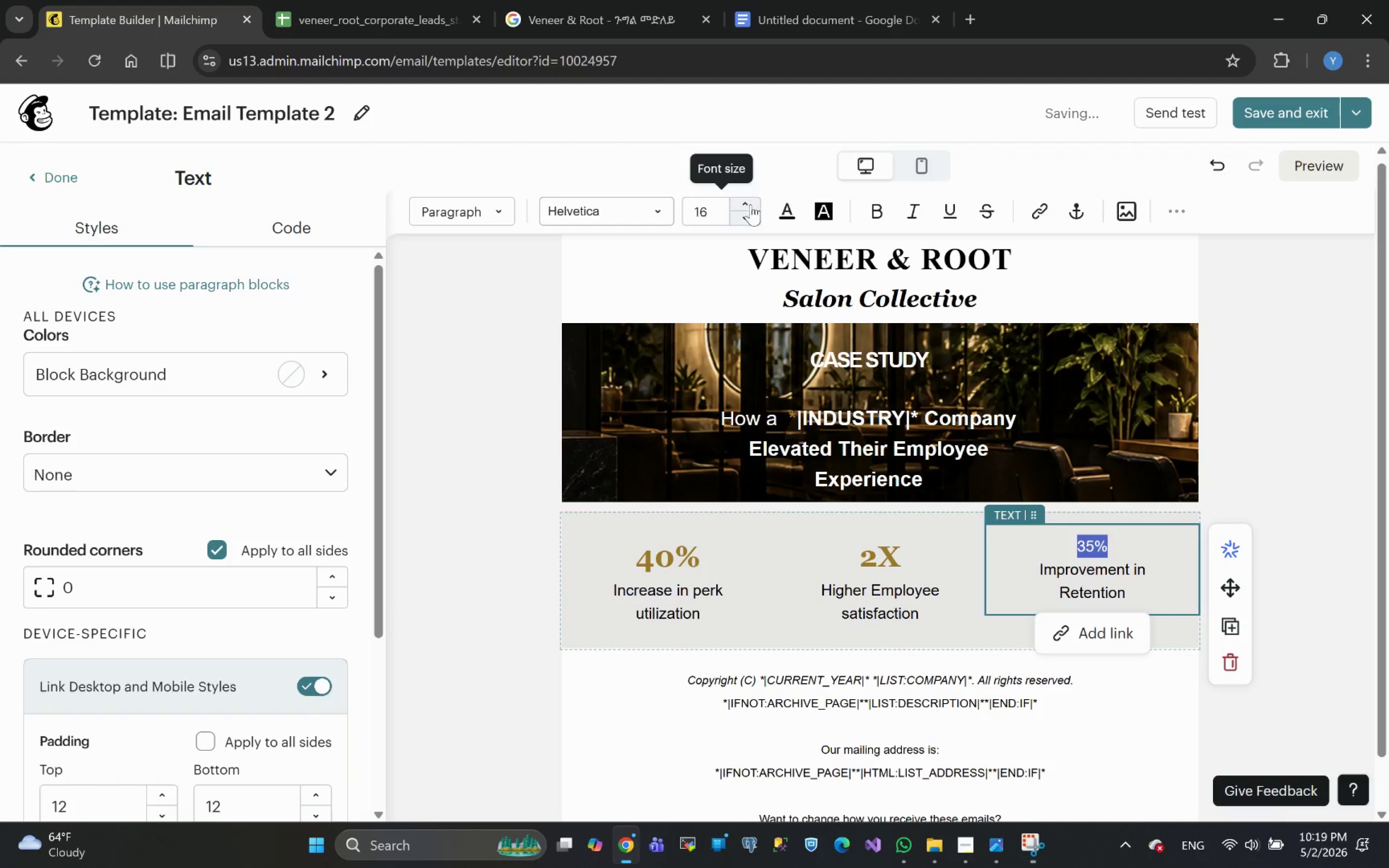 
double_click([748, 204])
 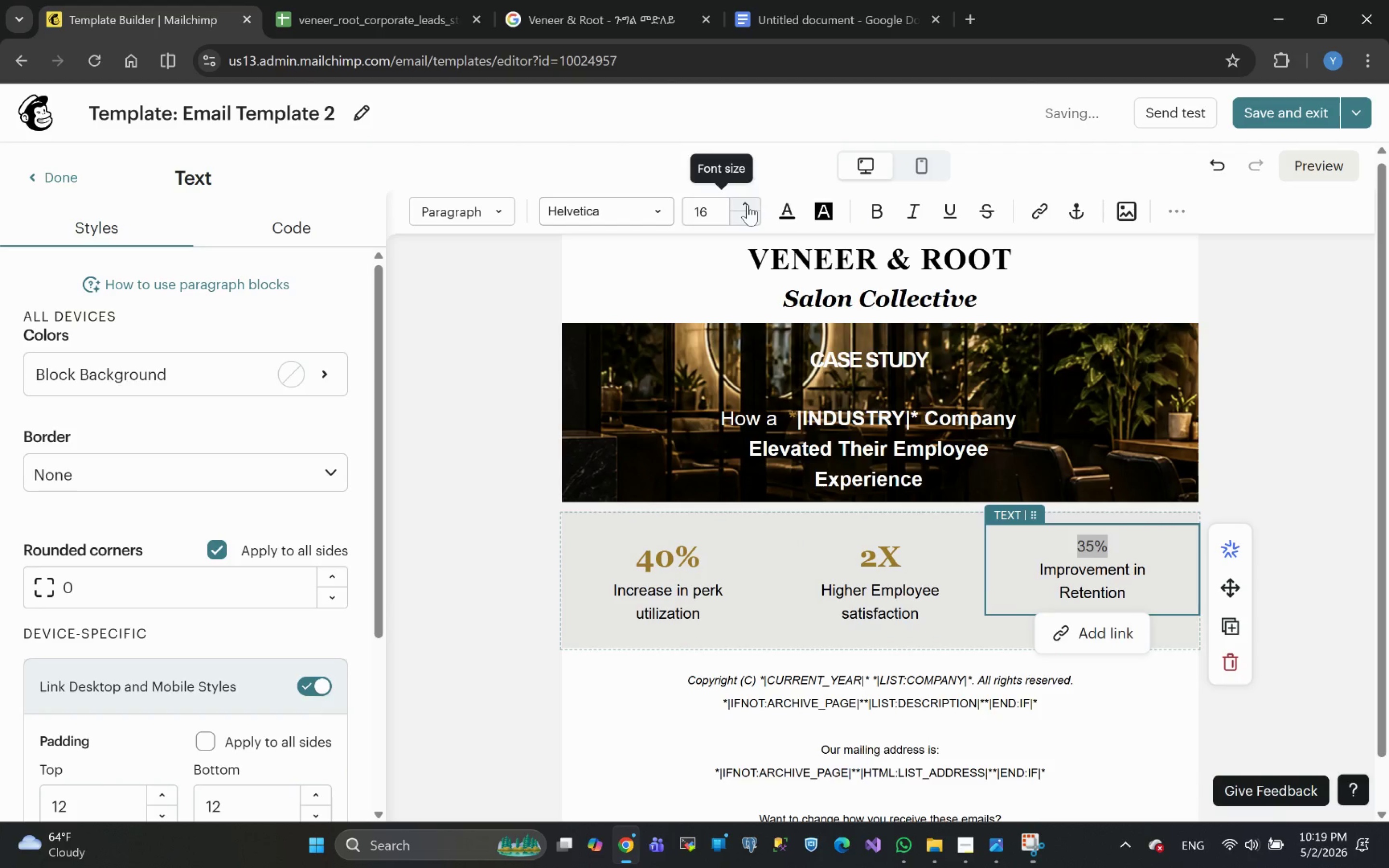 
triple_click([748, 204])
 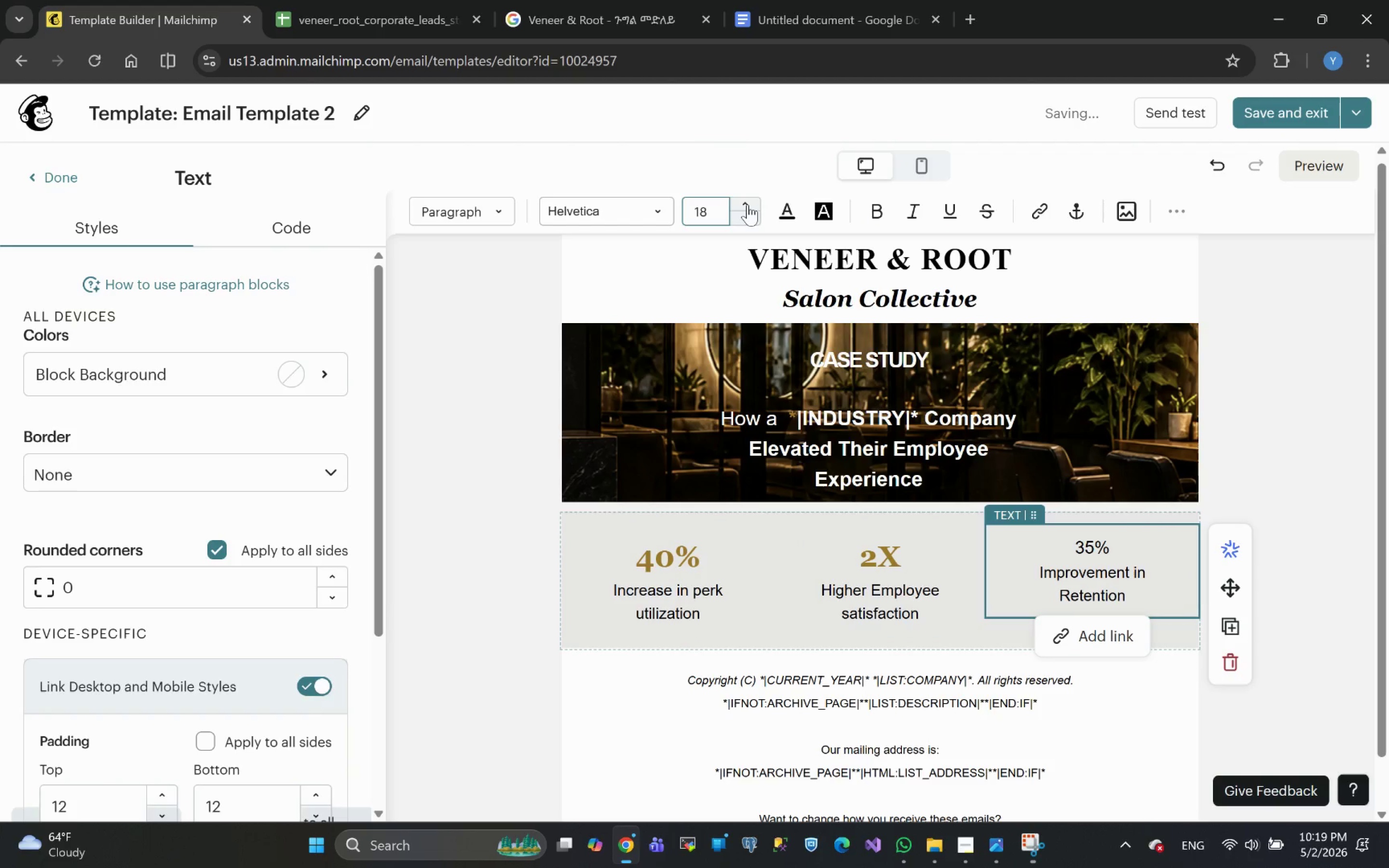 
triple_click([748, 204])
 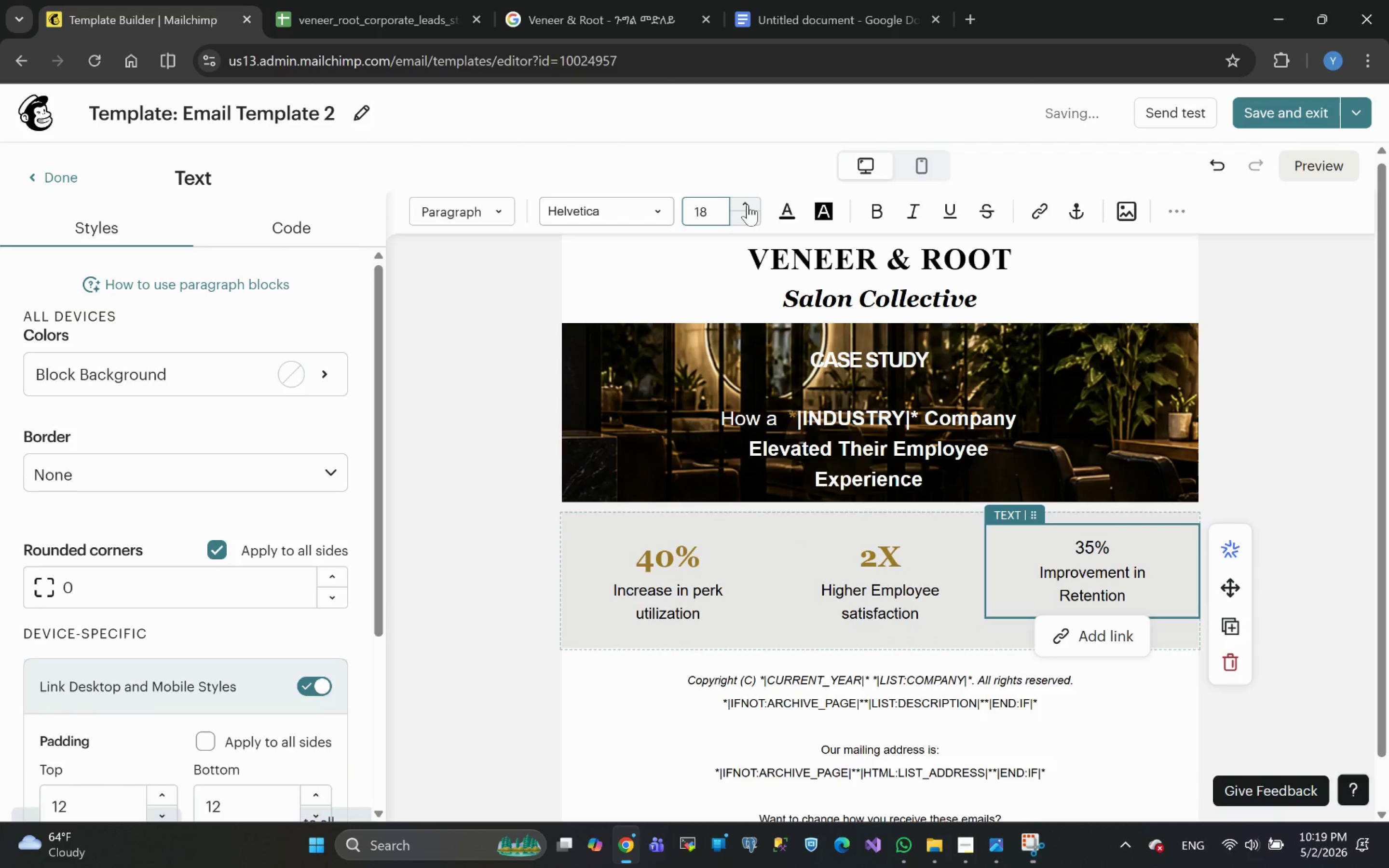 
triple_click([748, 204])
 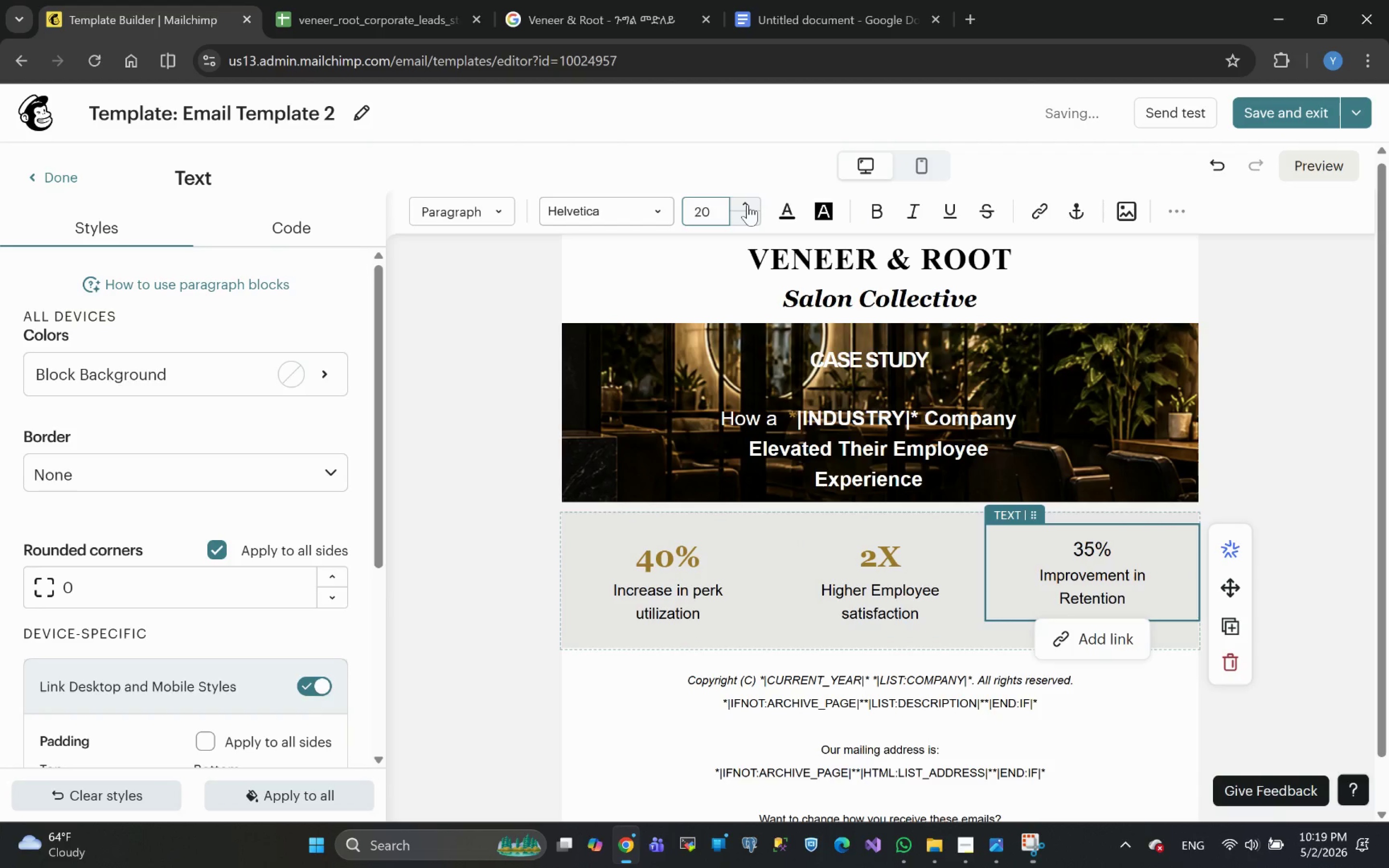 
triple_click([748, 204])
 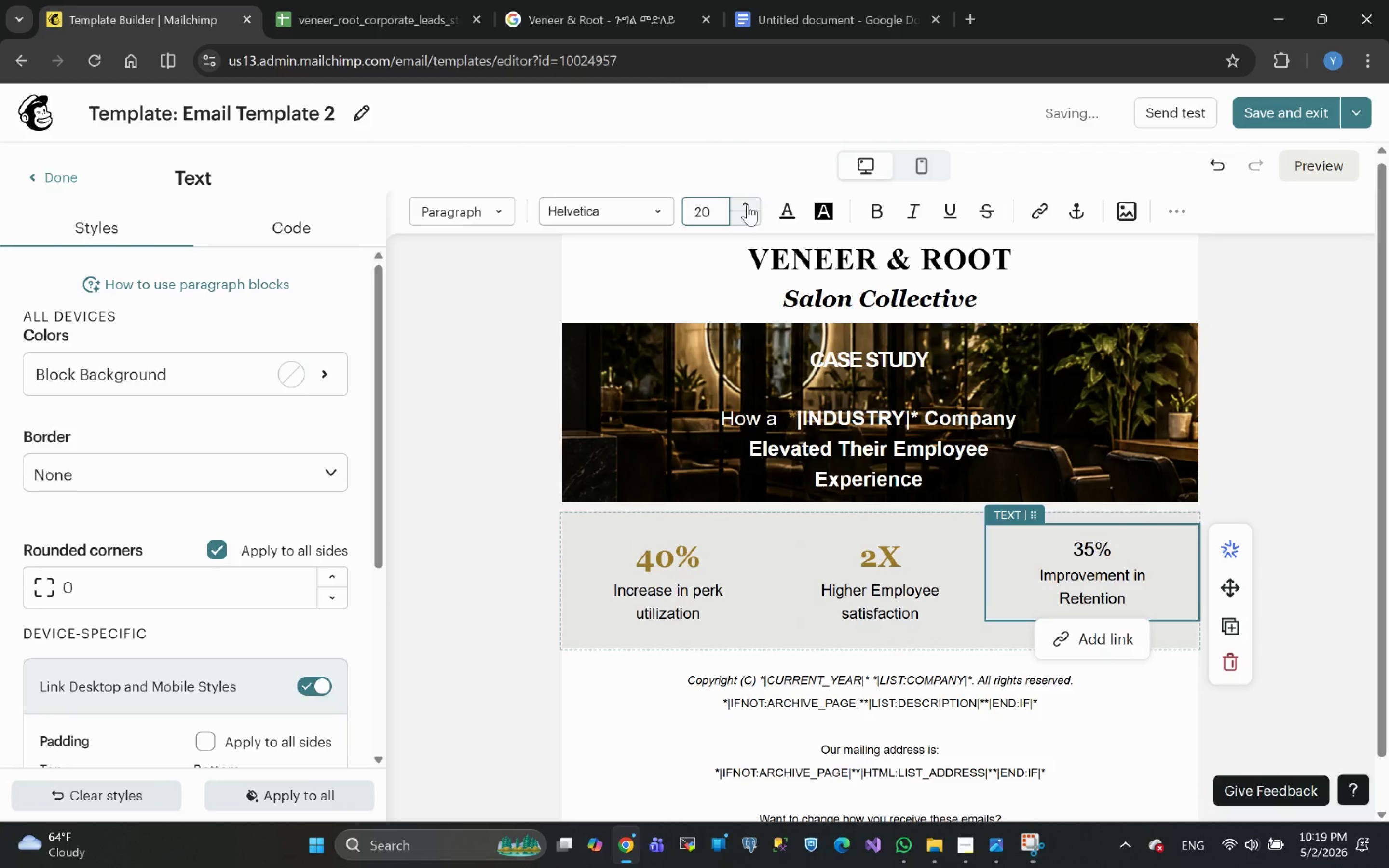 
triple_click([748, 204])
 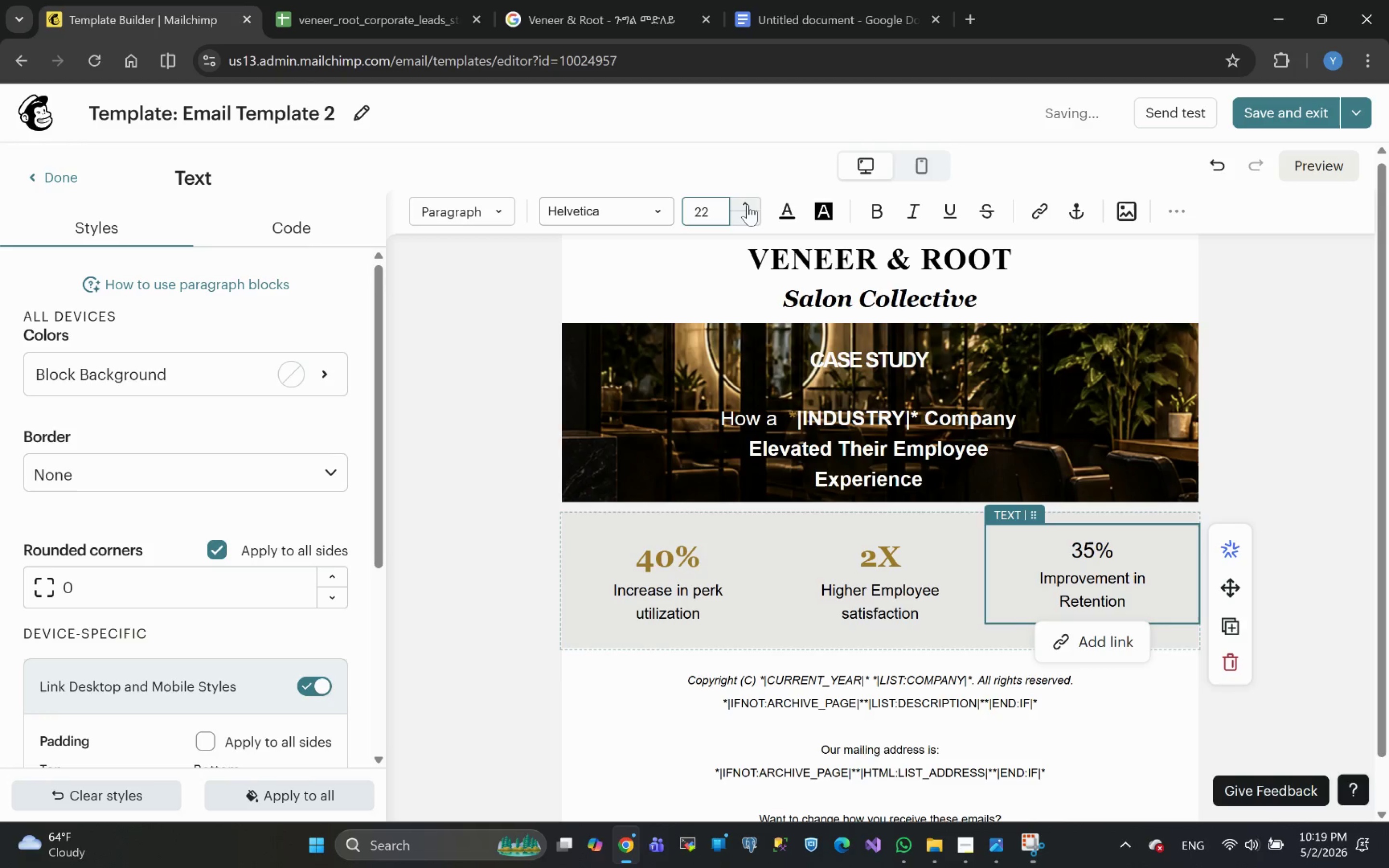 
triple_click([748, 204])
 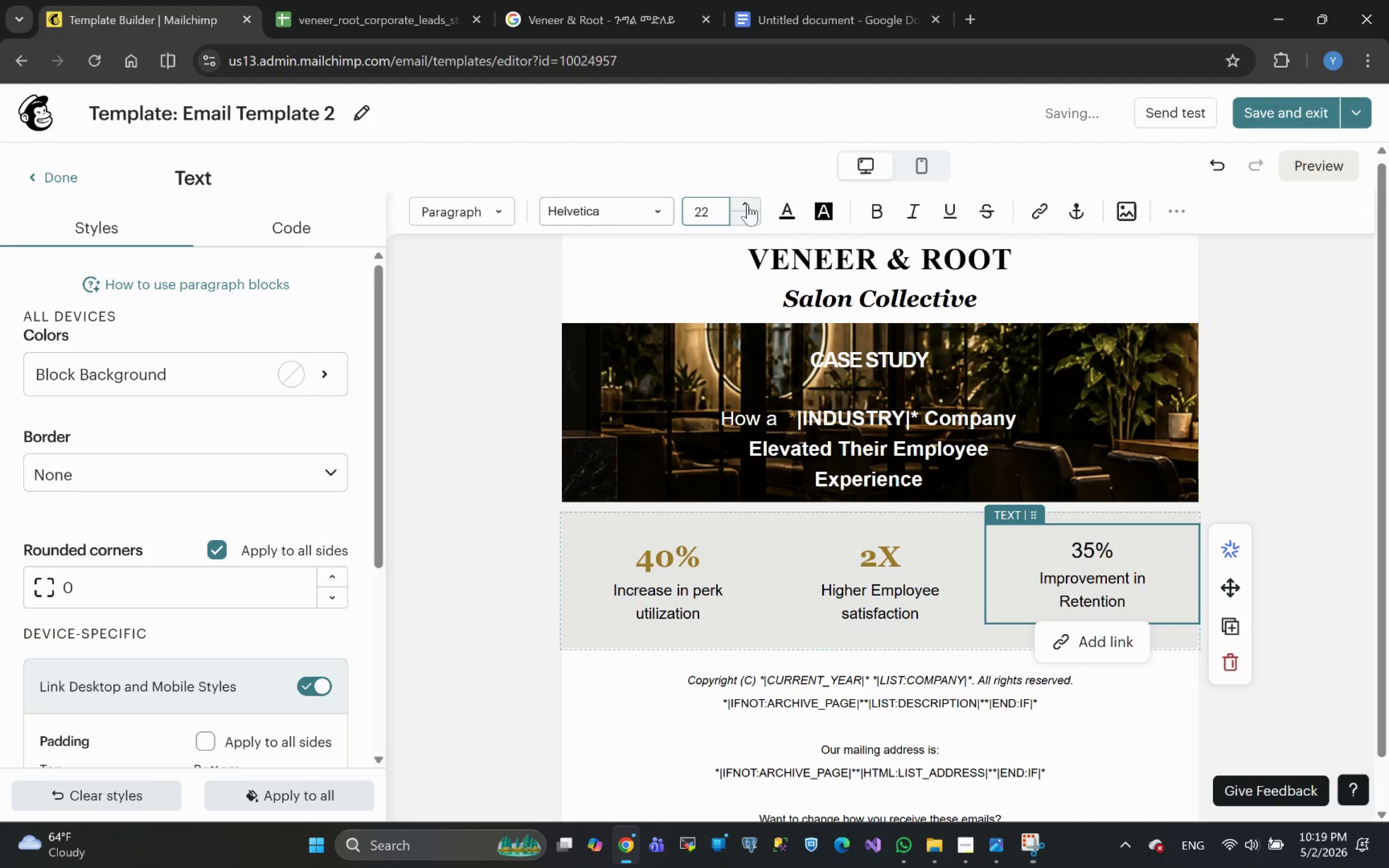 
triple_click([748, 204])
 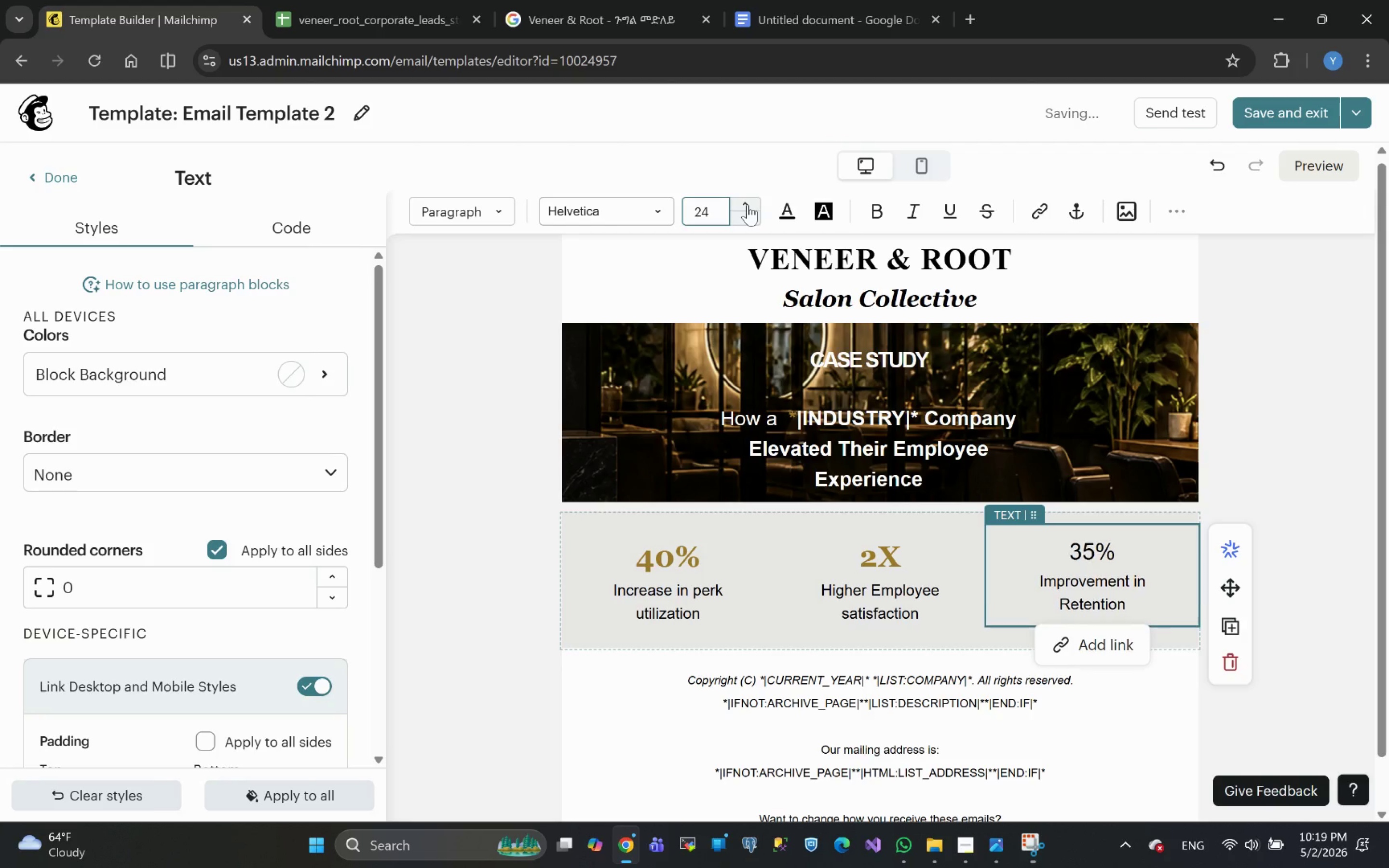 
triple_click([748, 204])
 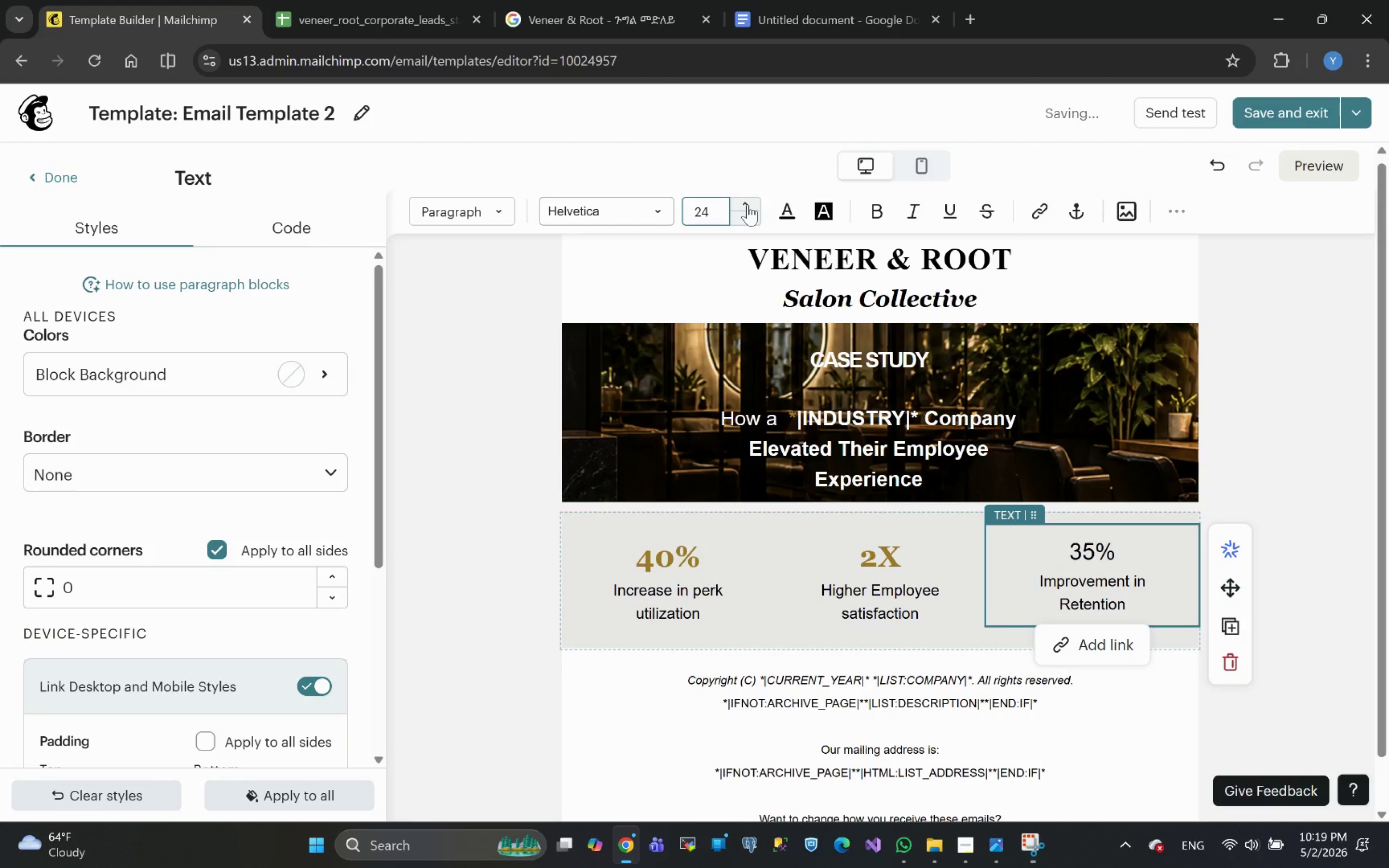 
triple_click([748, 204])
 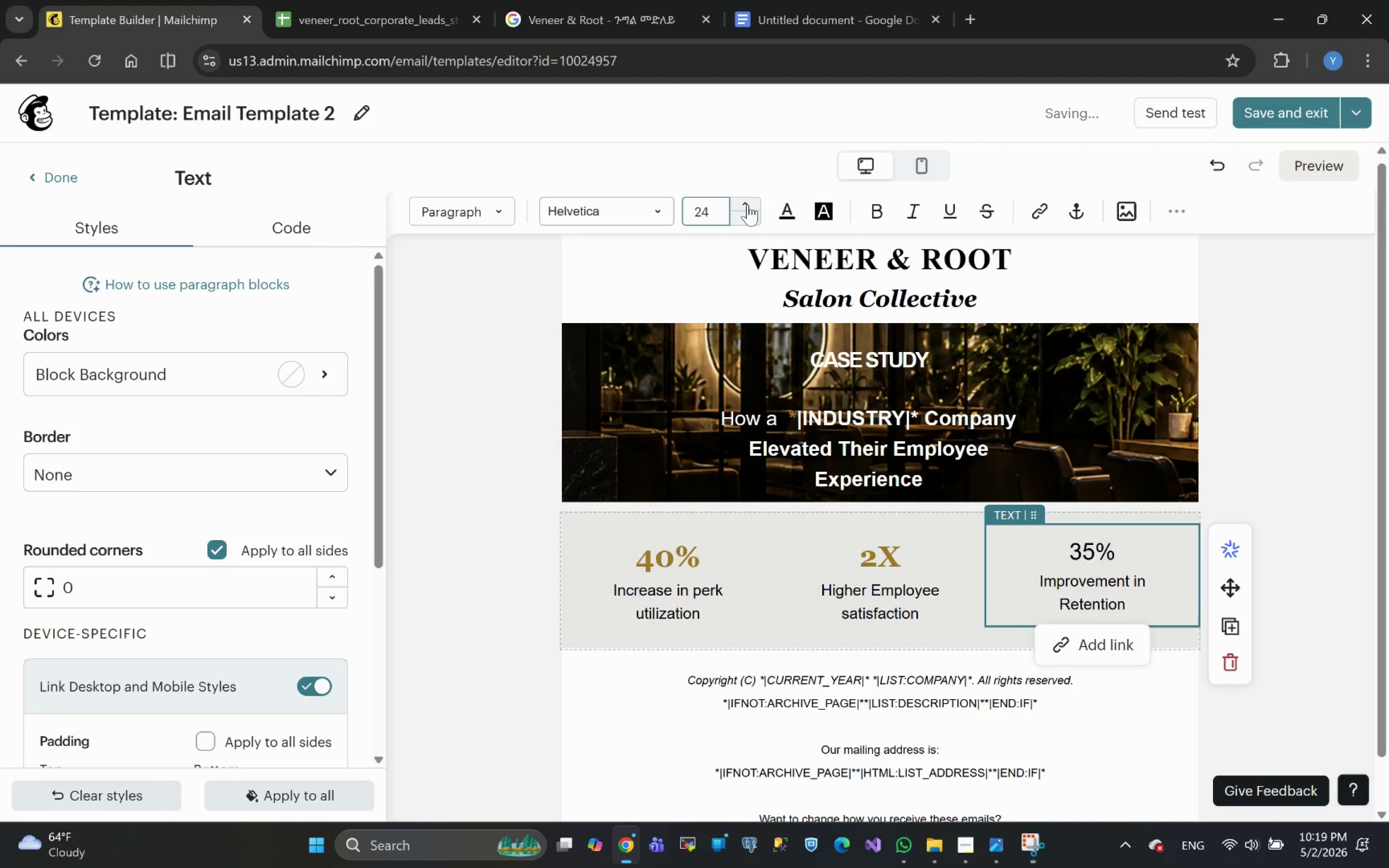 
triple_click([748, 204])
 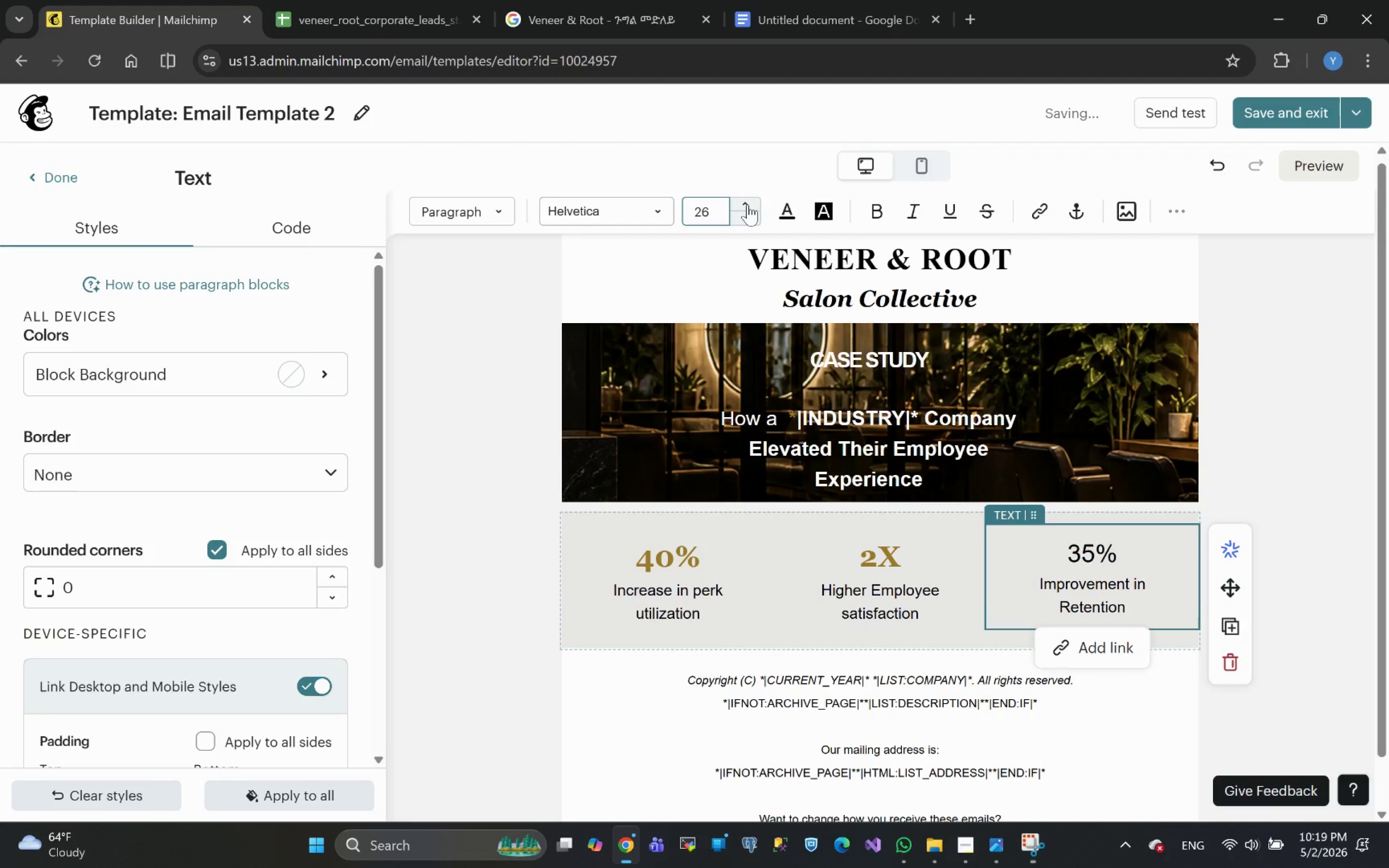 
triple_click([748, 204])
 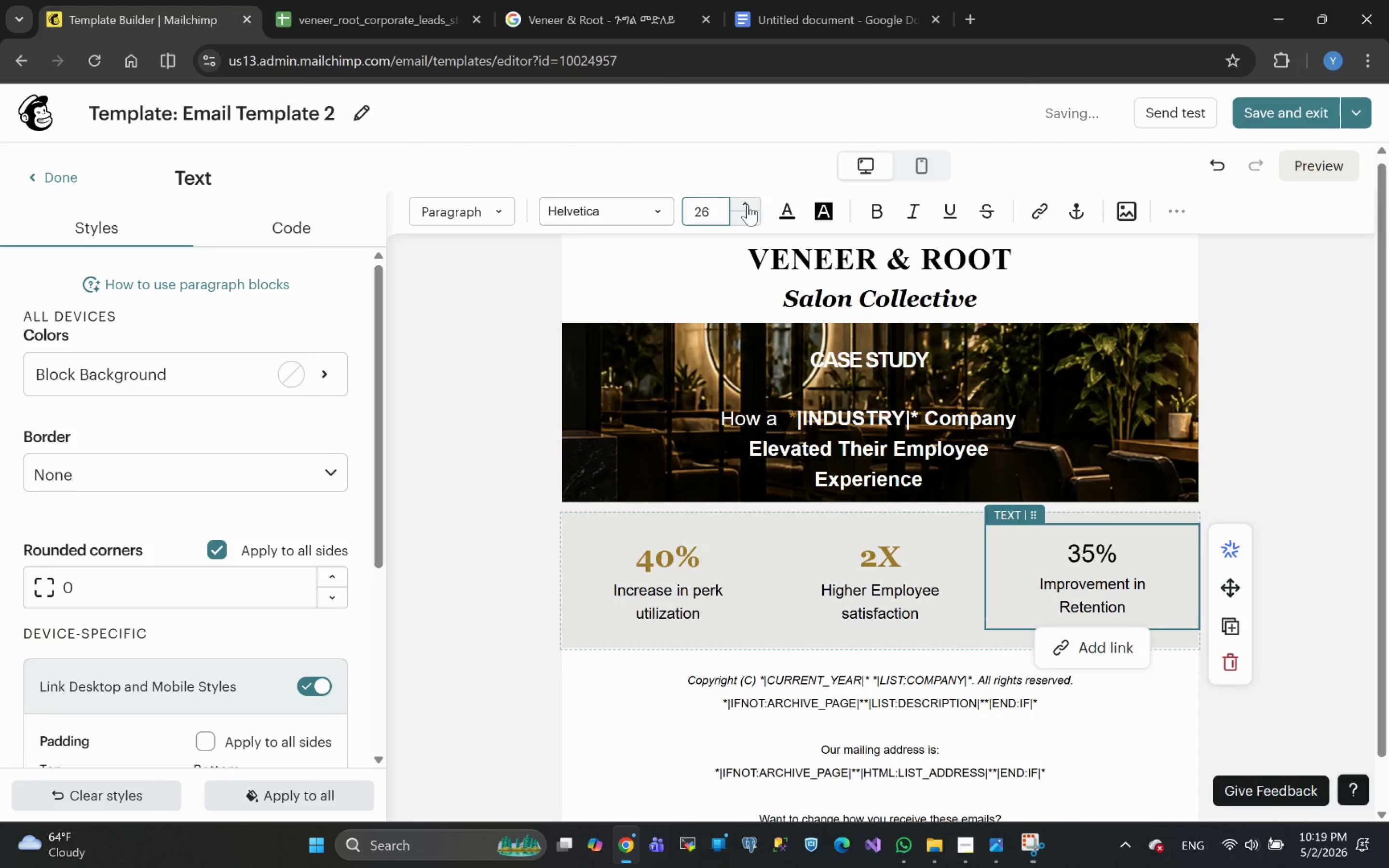 
triple_click([748, 204])
 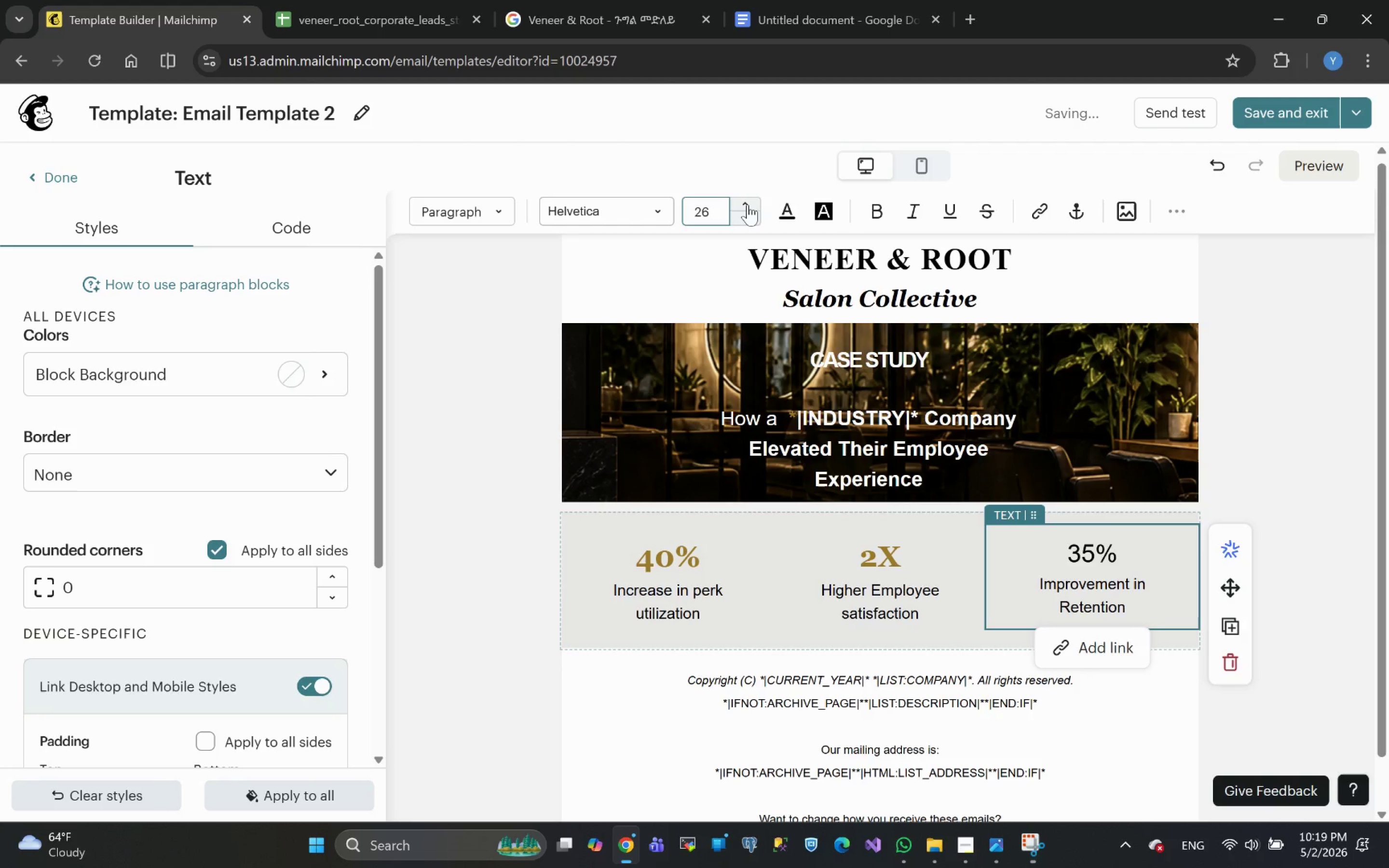 
triple_click([748, 204])
 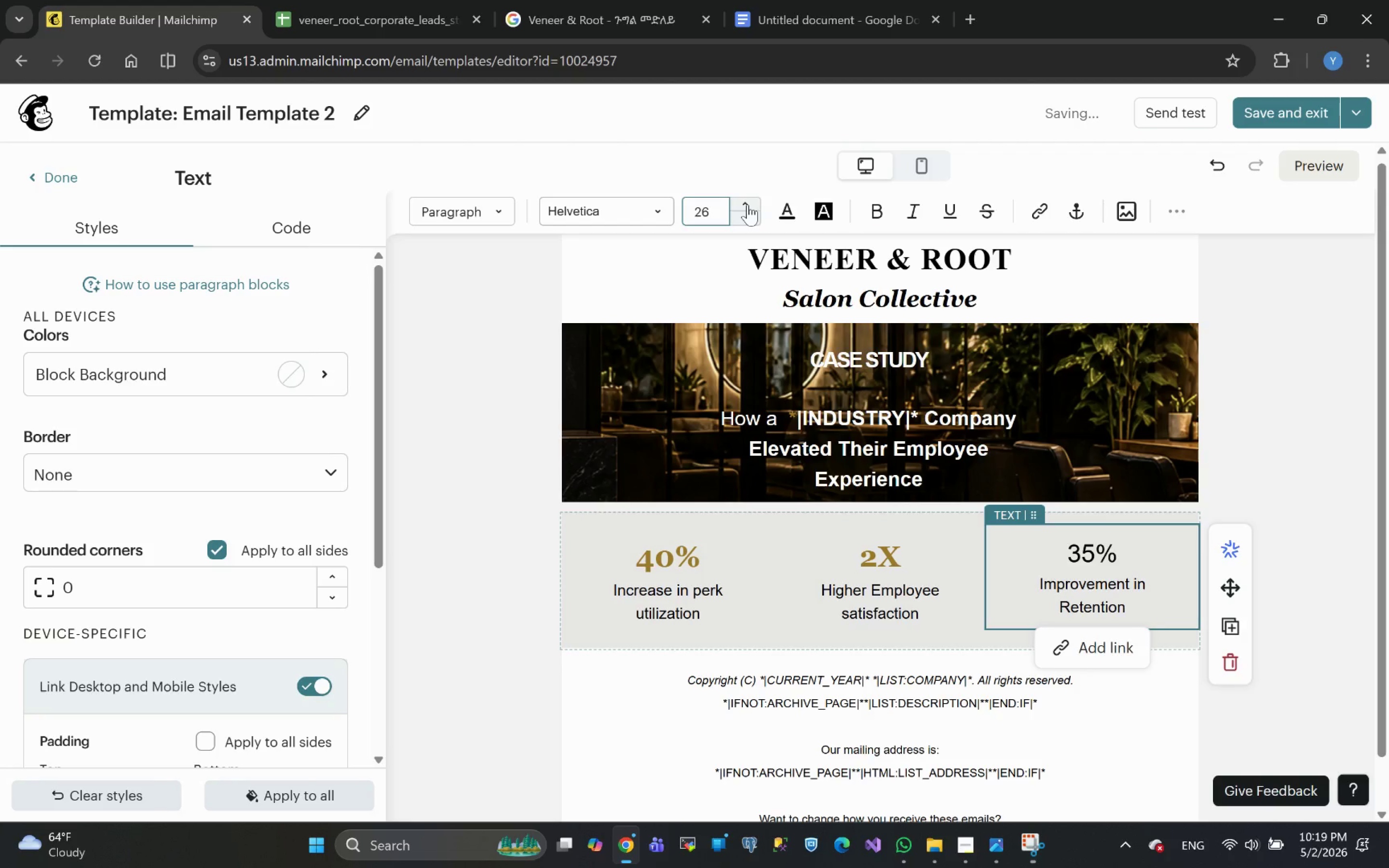 
triple_click([748, 204])
 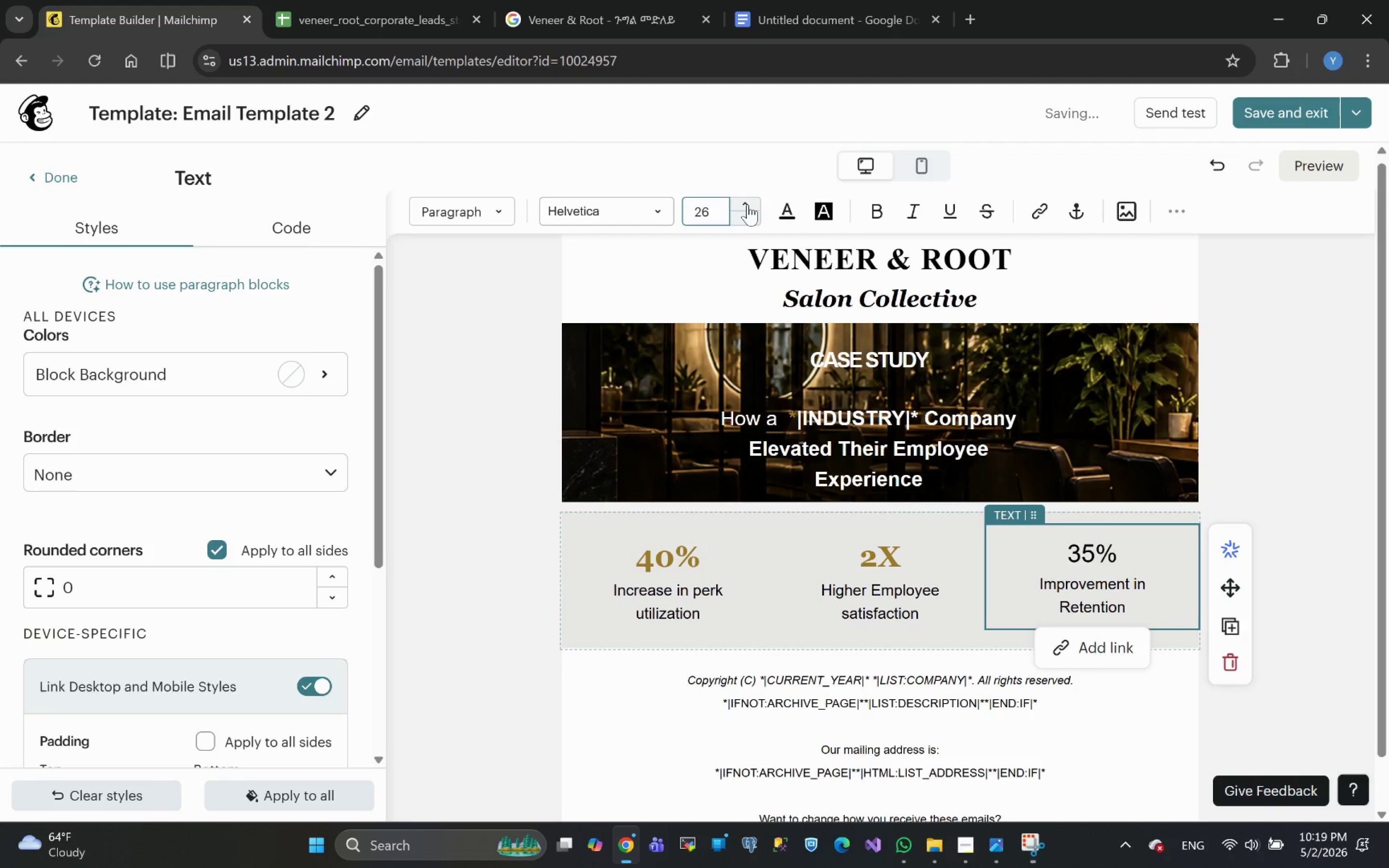 
triple_click([748, 204])
 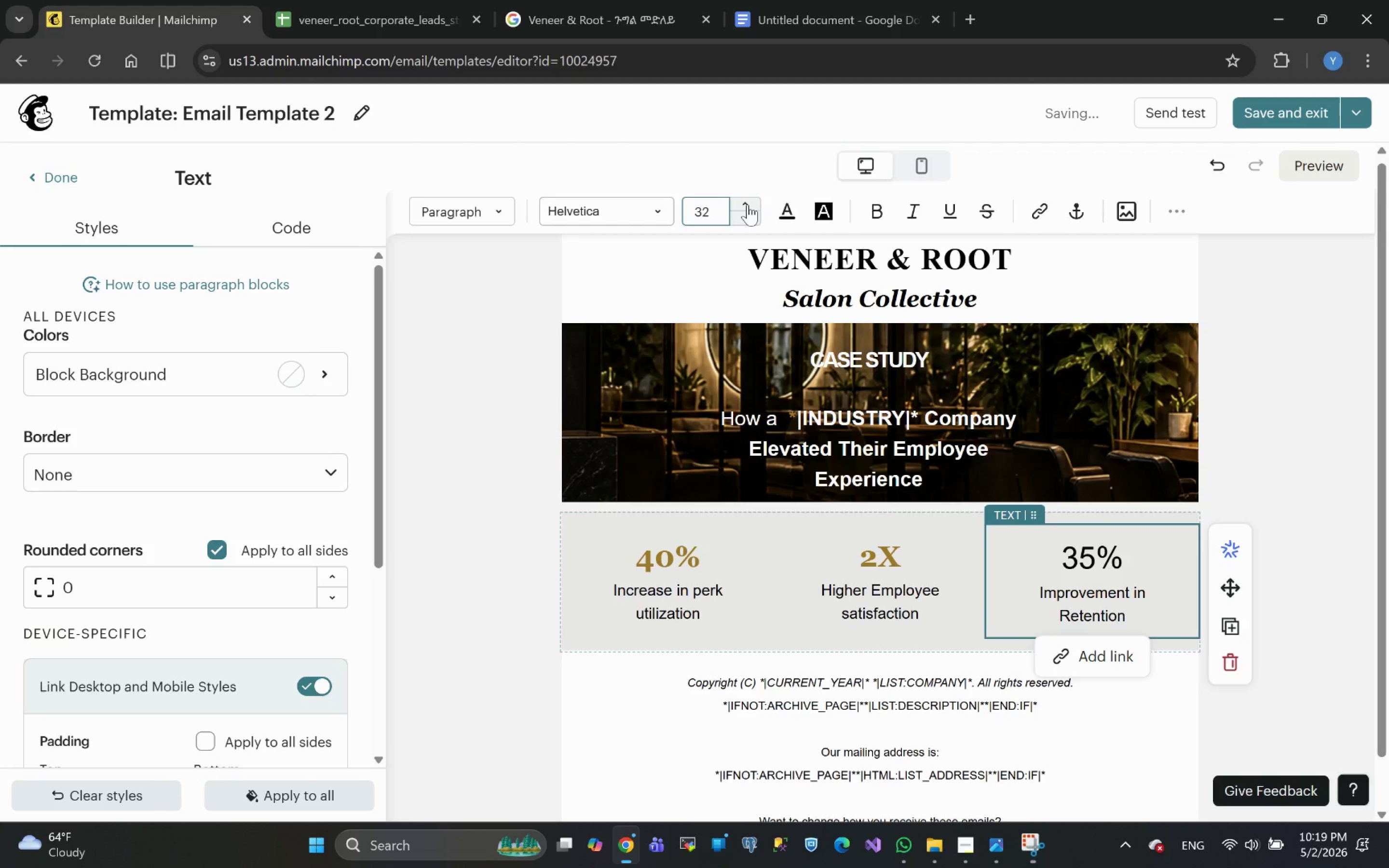 
left_click([748, 204])
 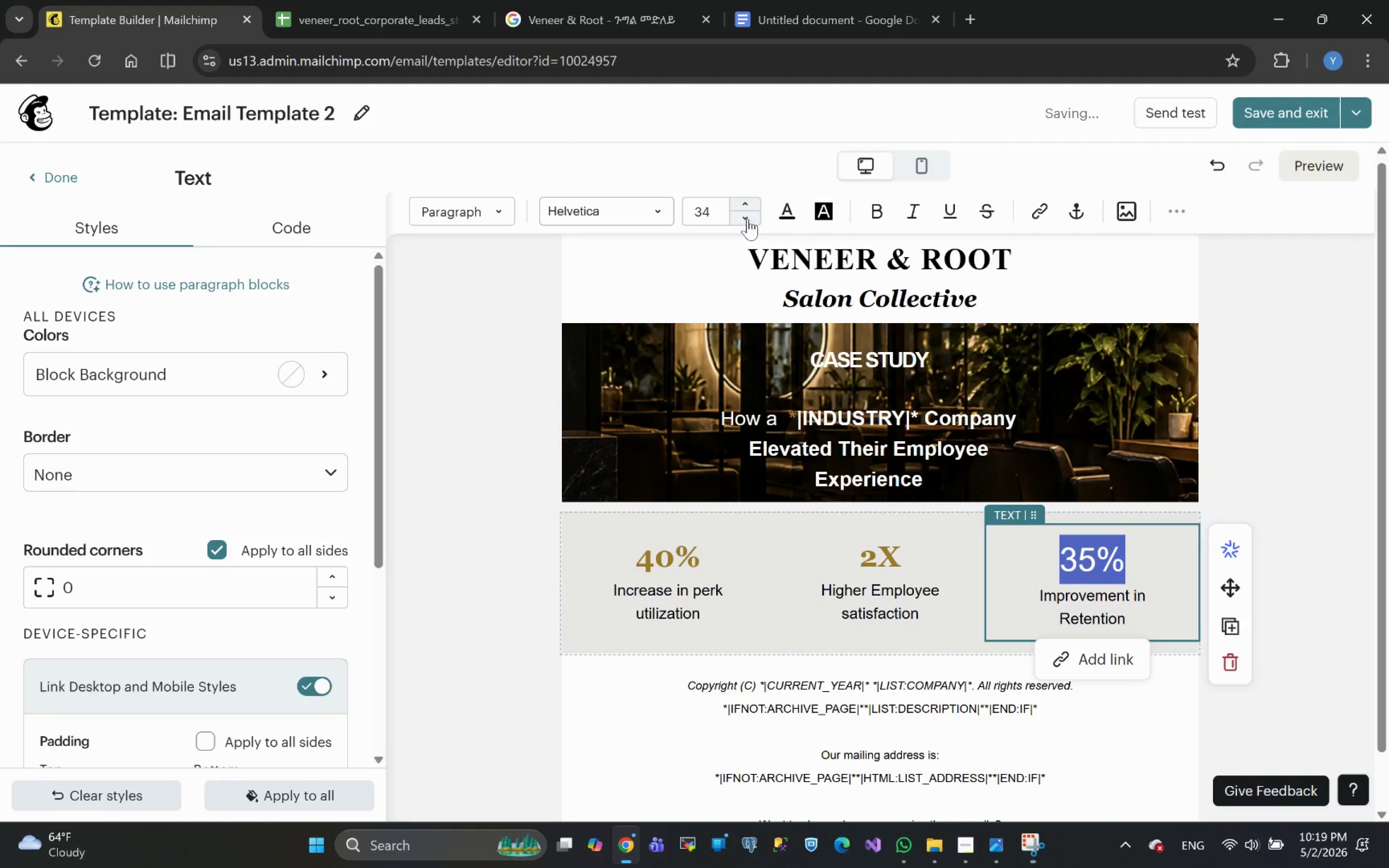 
double_click([748, 219])
 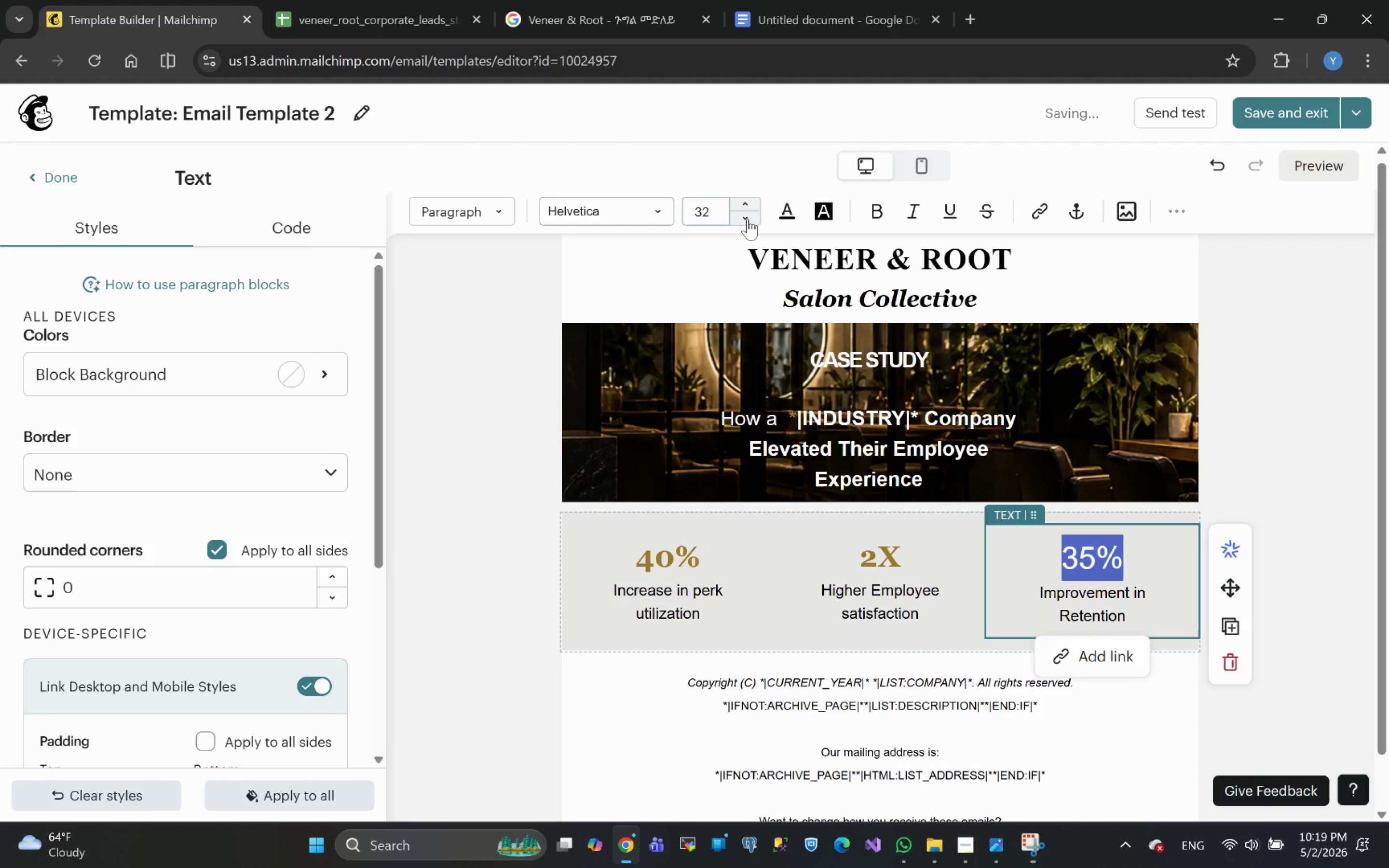 
left_click([748, 219])
 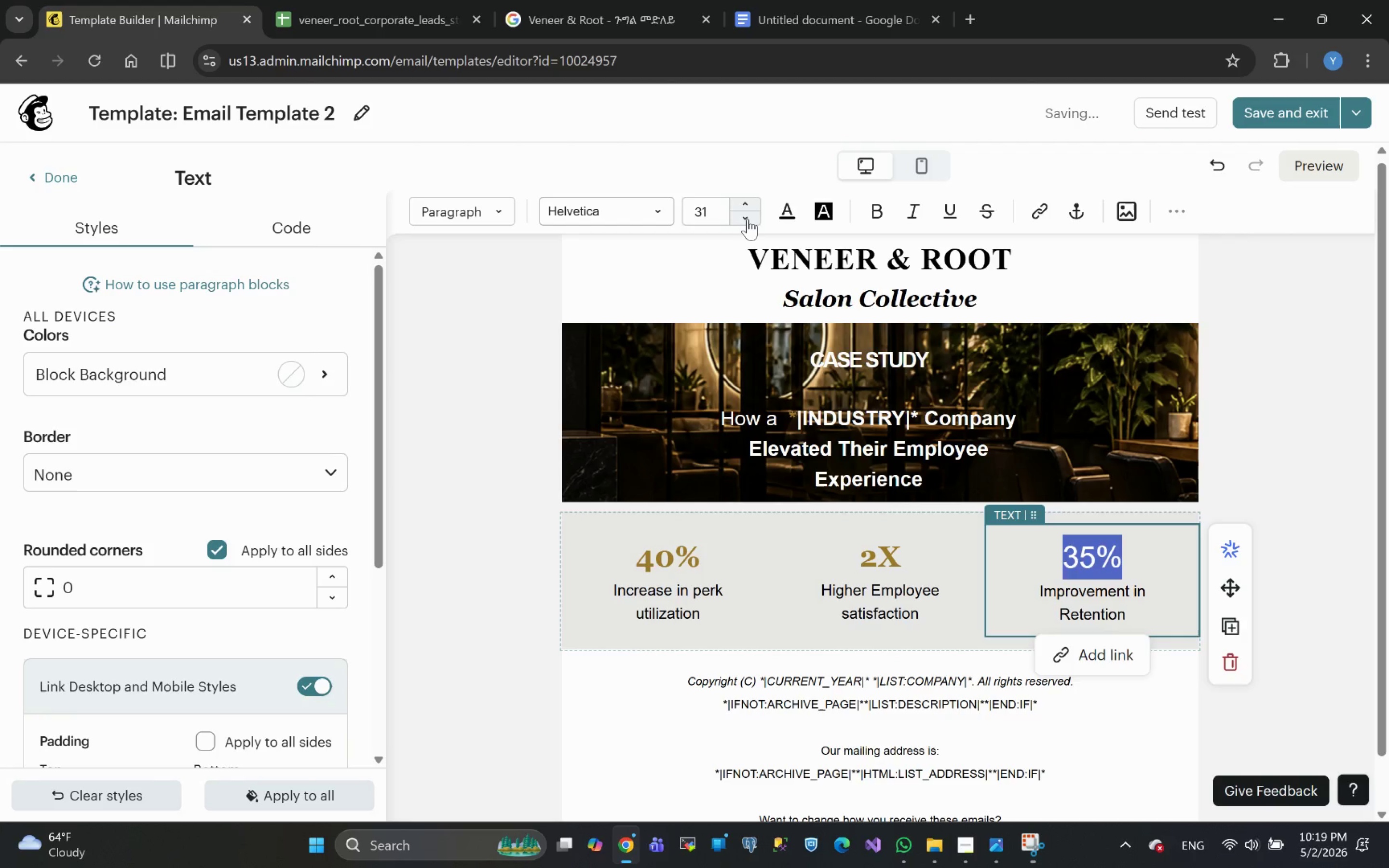 
left_click([748, 219])
 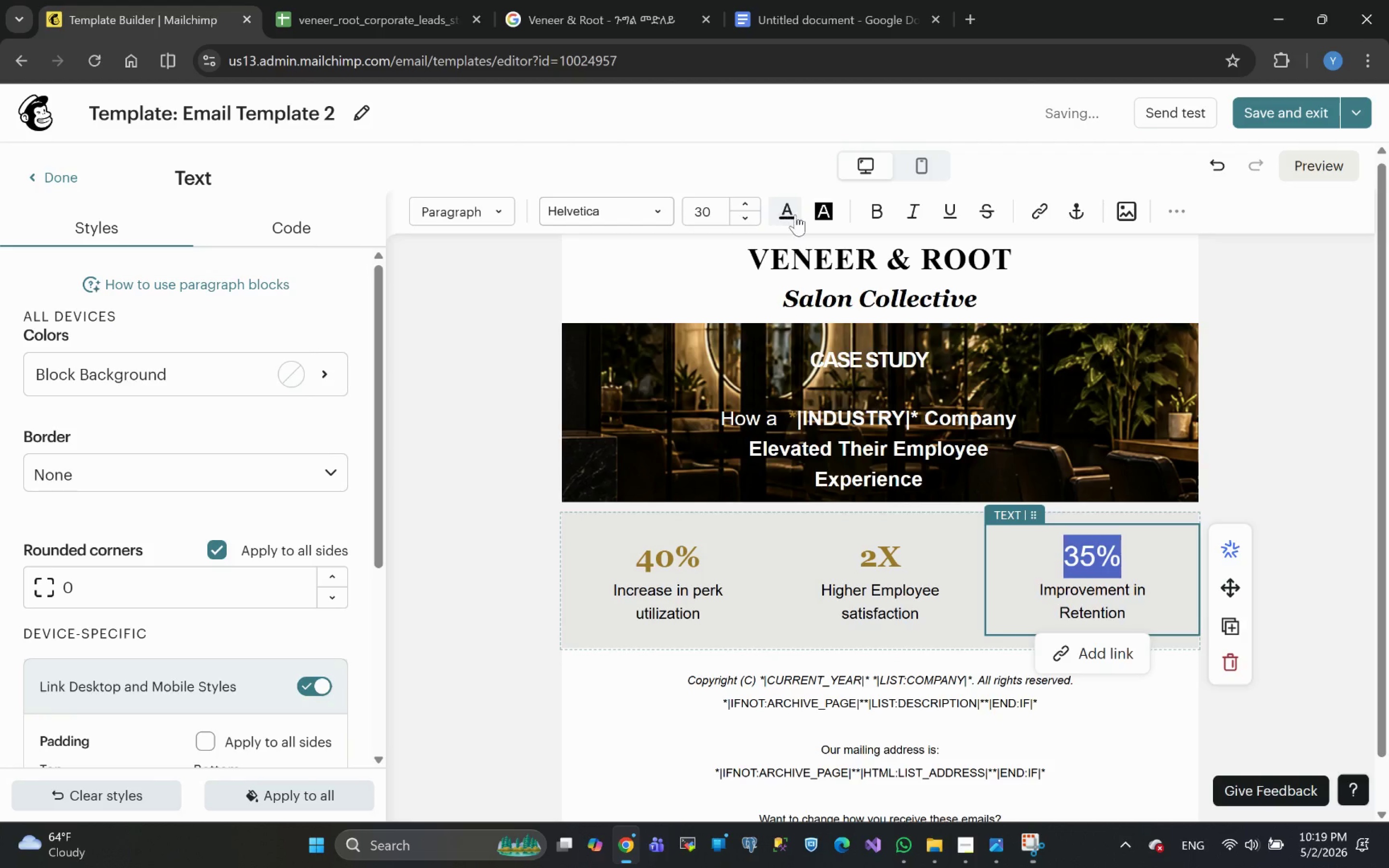 
left_click([788, 216])
 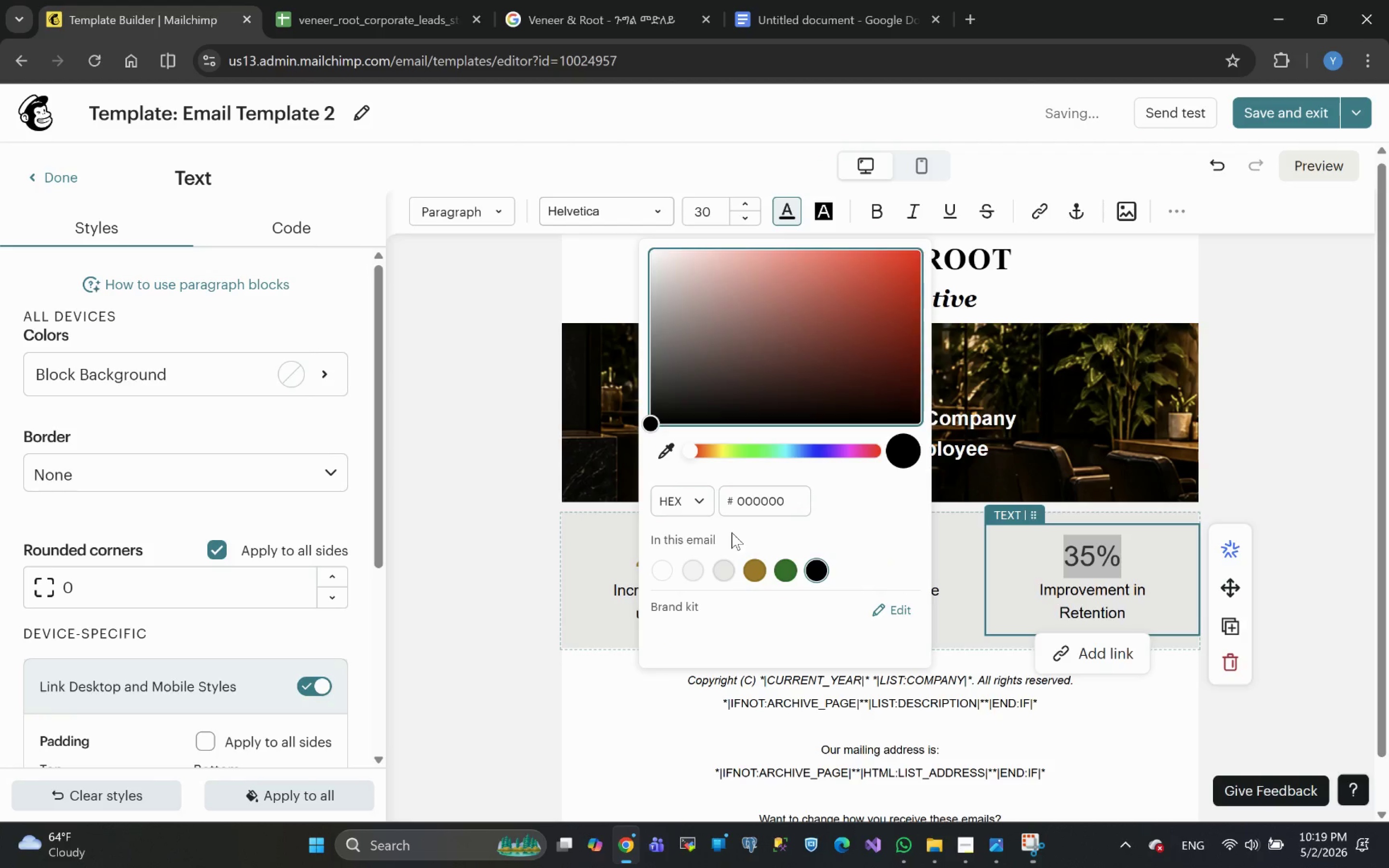 
left_click([749, 570])
 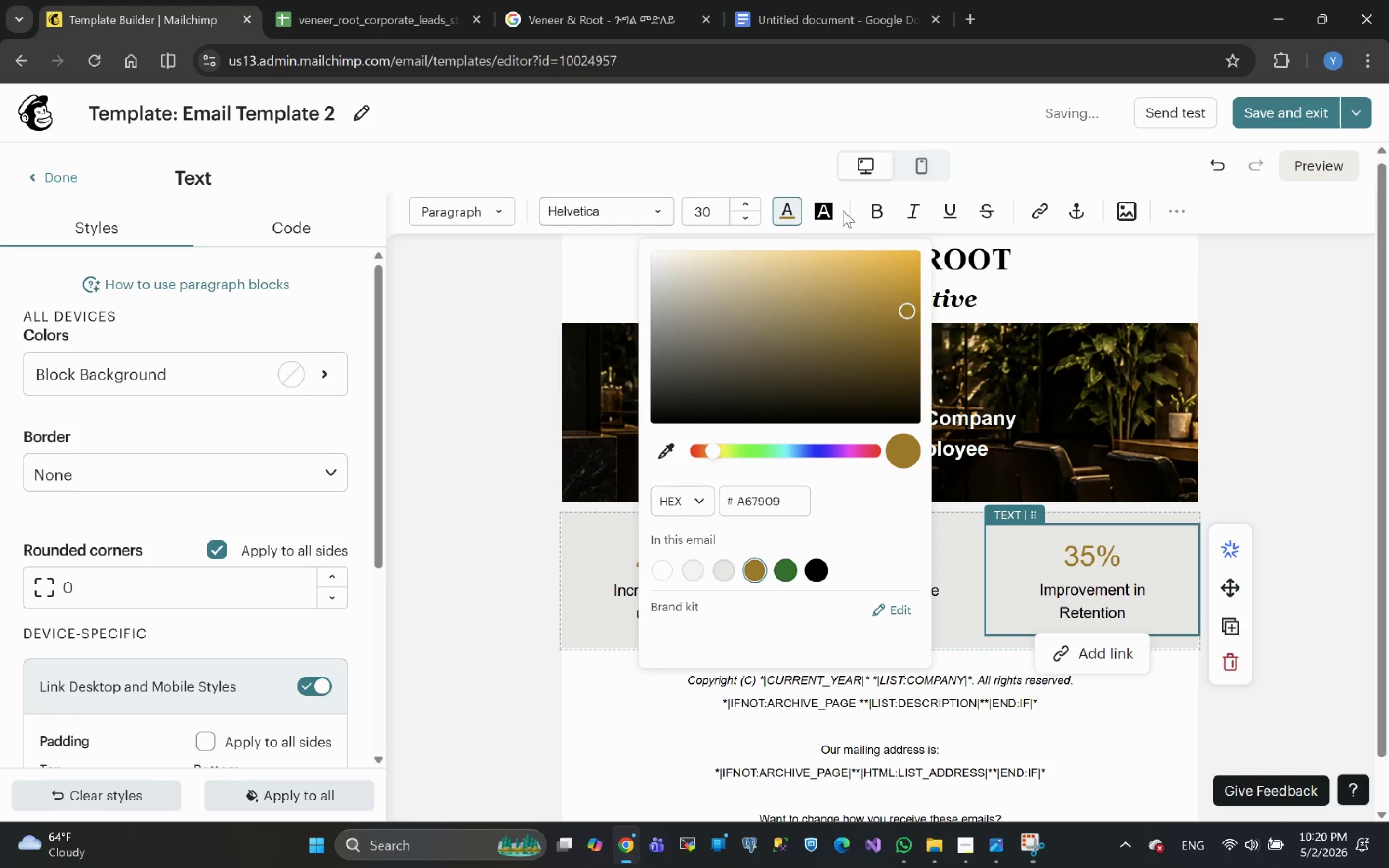 
left_click([875, 210])
 